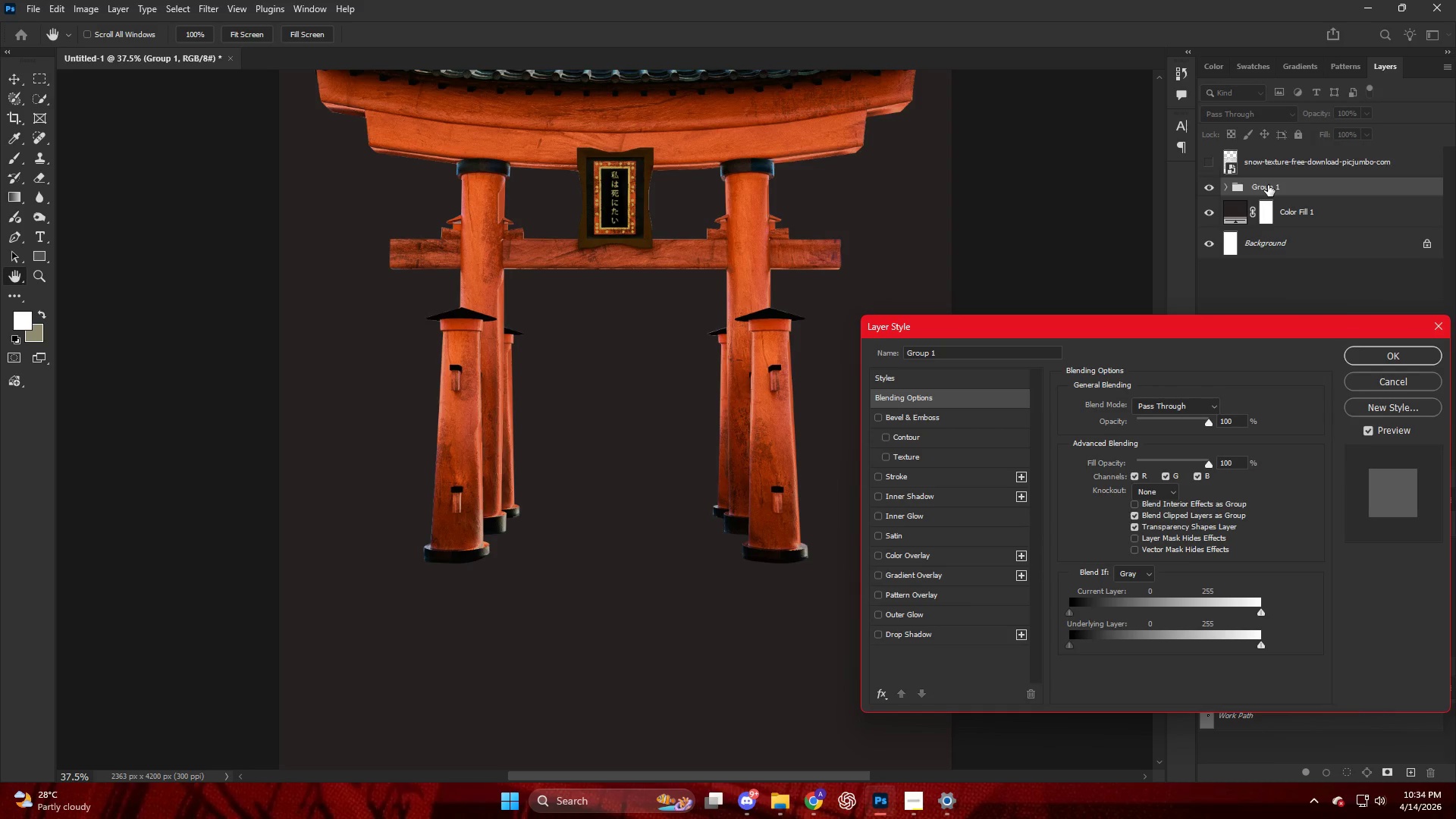 
key(Escape)
 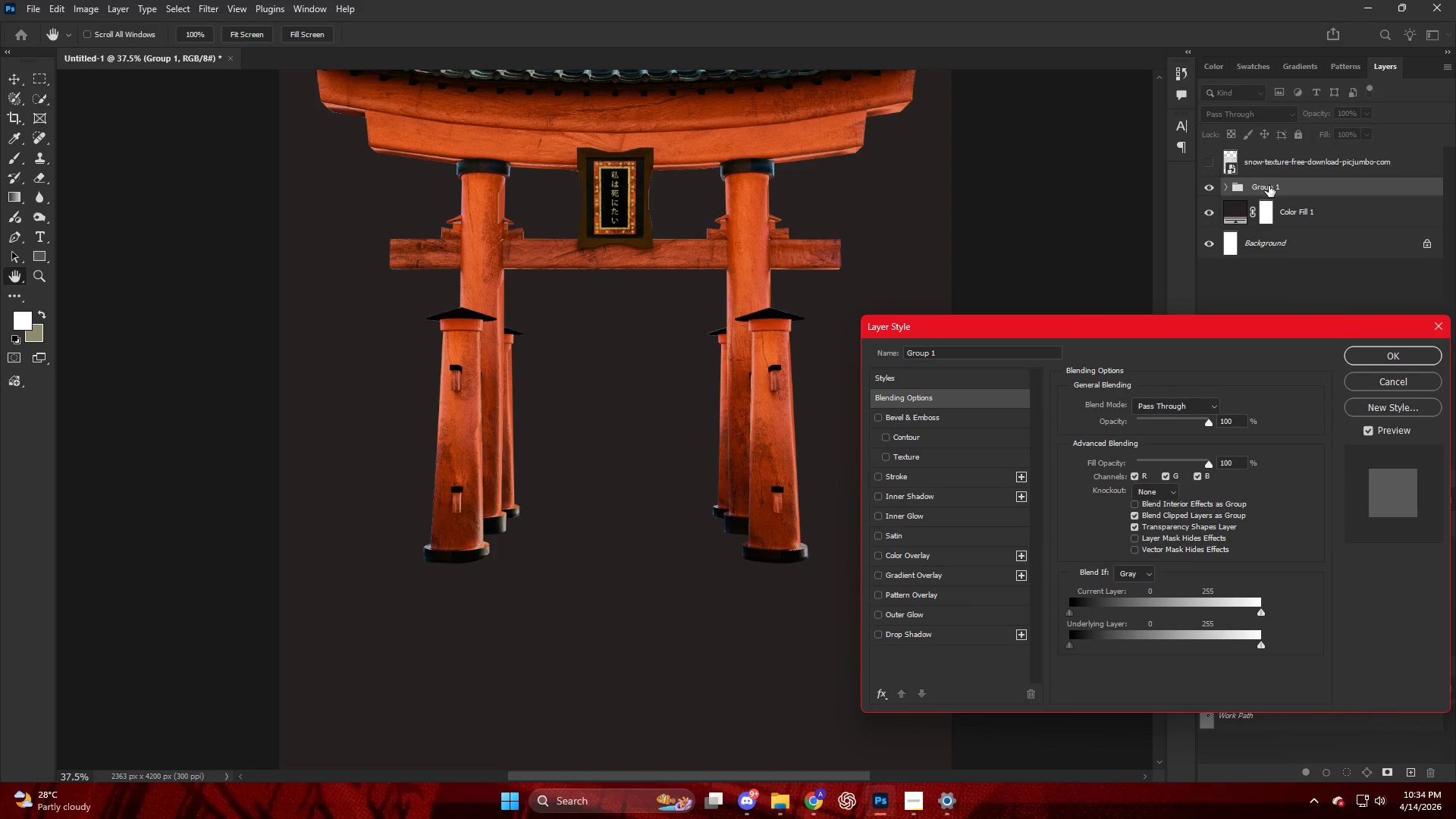 
key(Escape)
 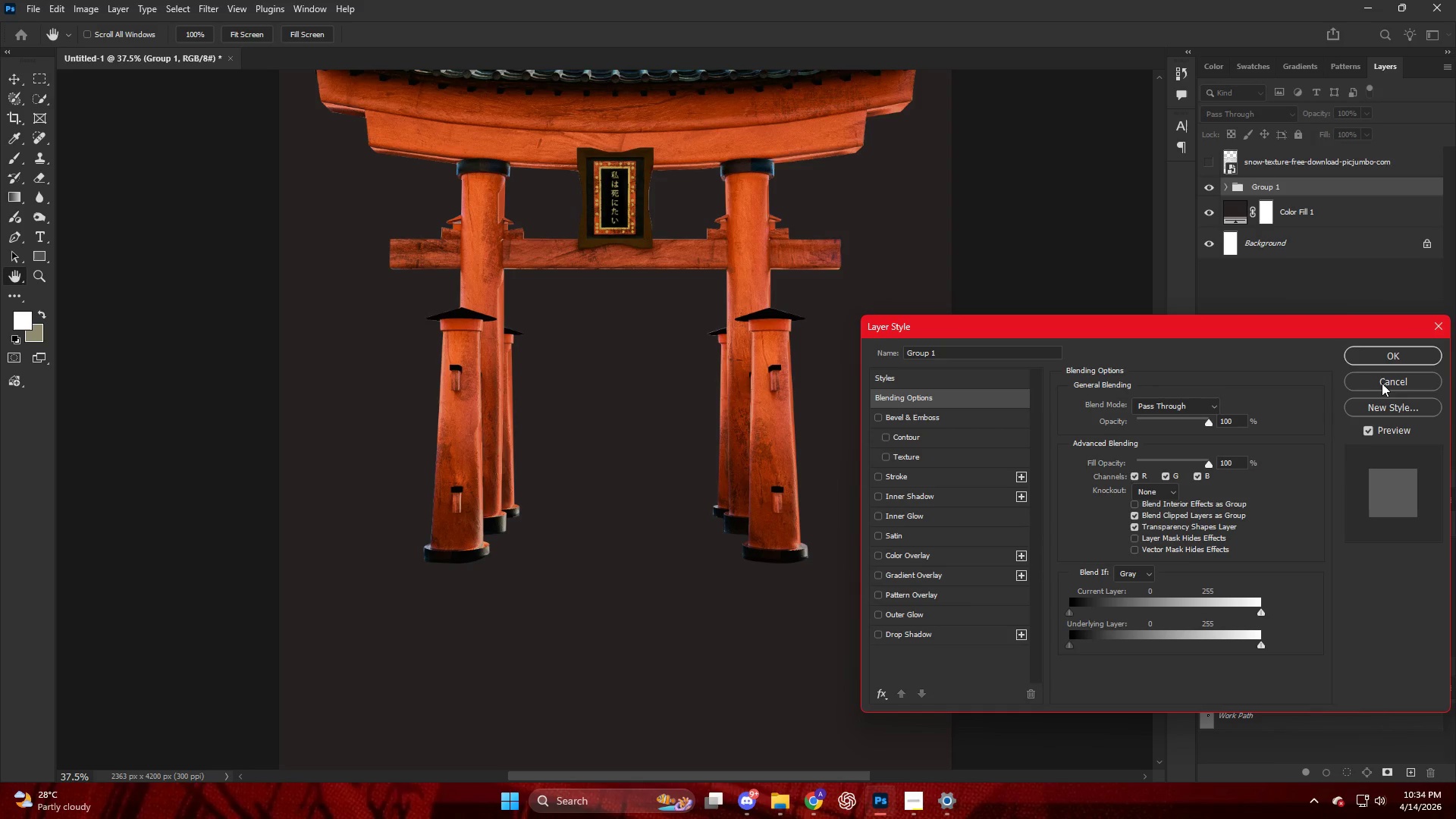 
left_click([1382, 382])
 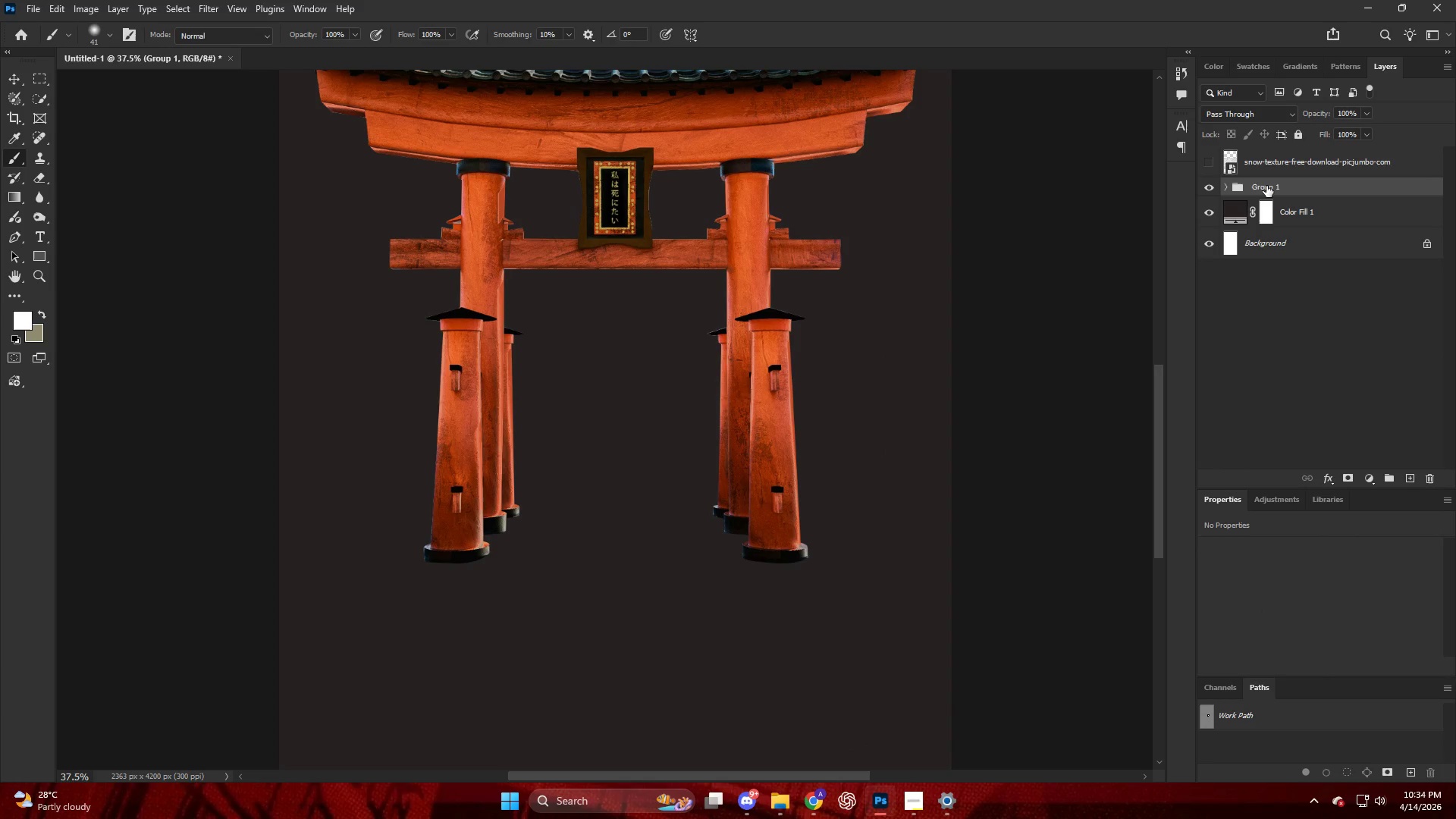 
double_click([1267, 186])
 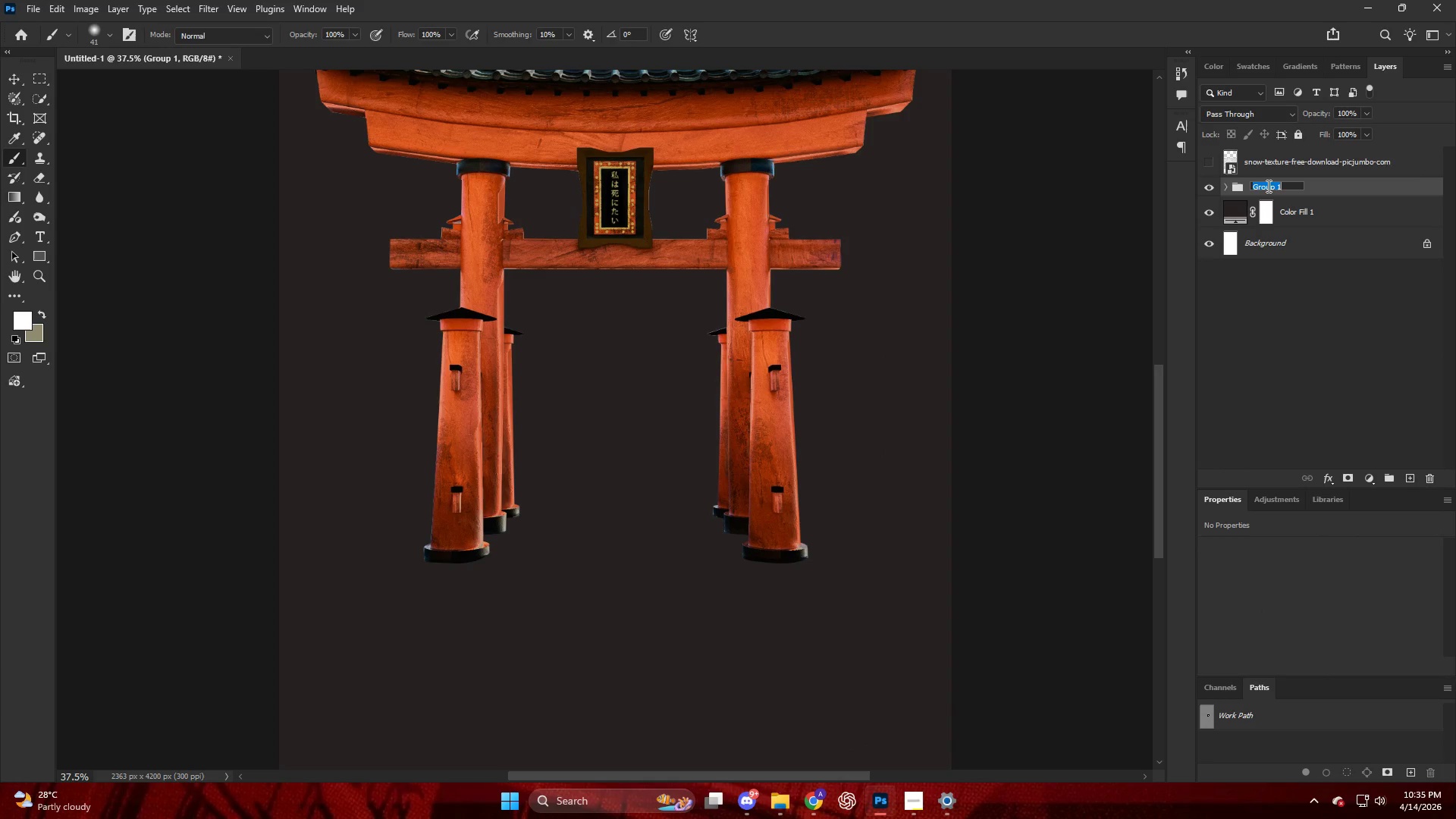 
type(TORI)
 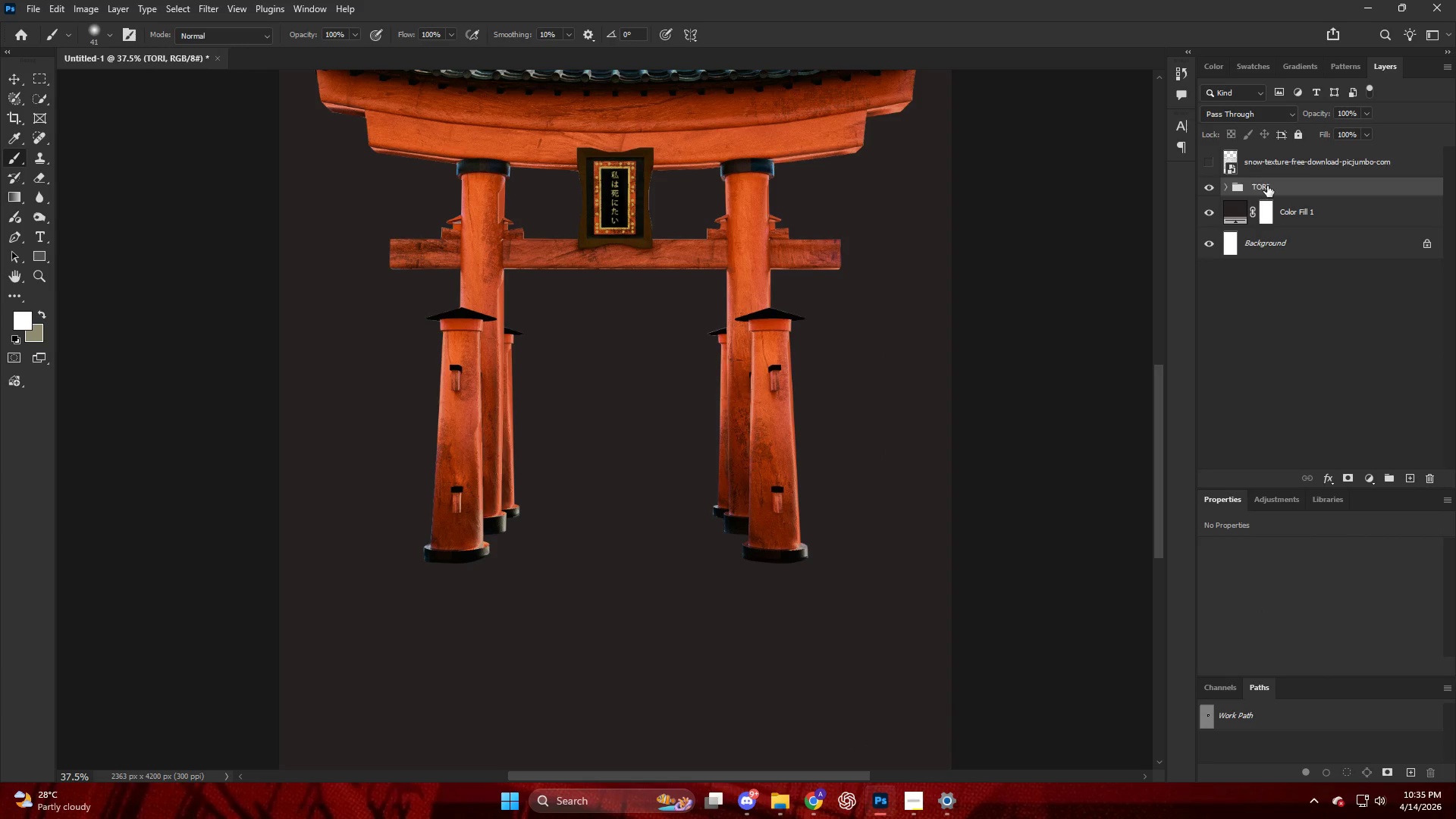 
key(Enter)
 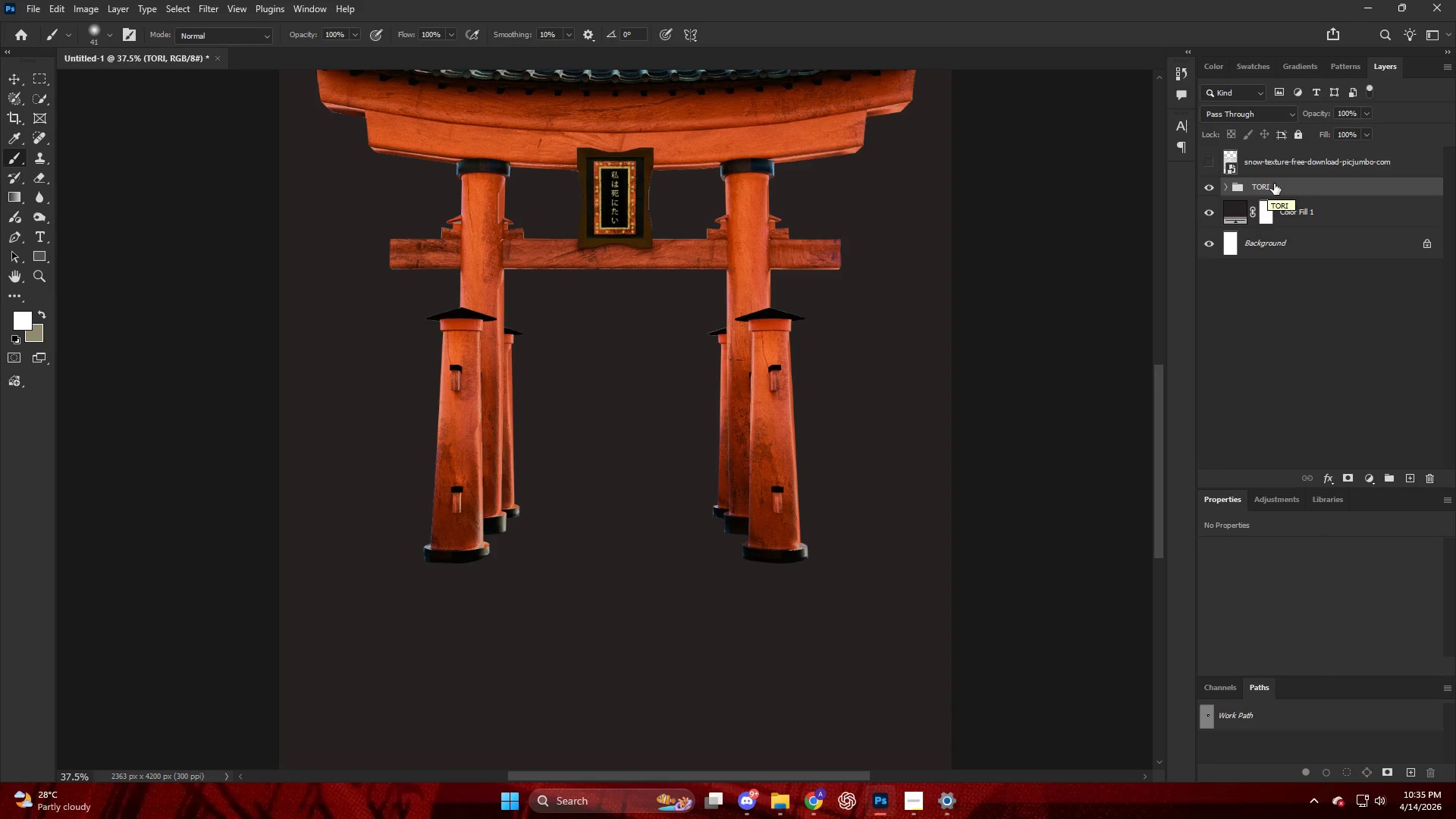 
hold_key(key=AltLeft, duration=0.81)
left_click_drag(start_coordinate=[1274, 186], to_coordinate=[1272, 176])
 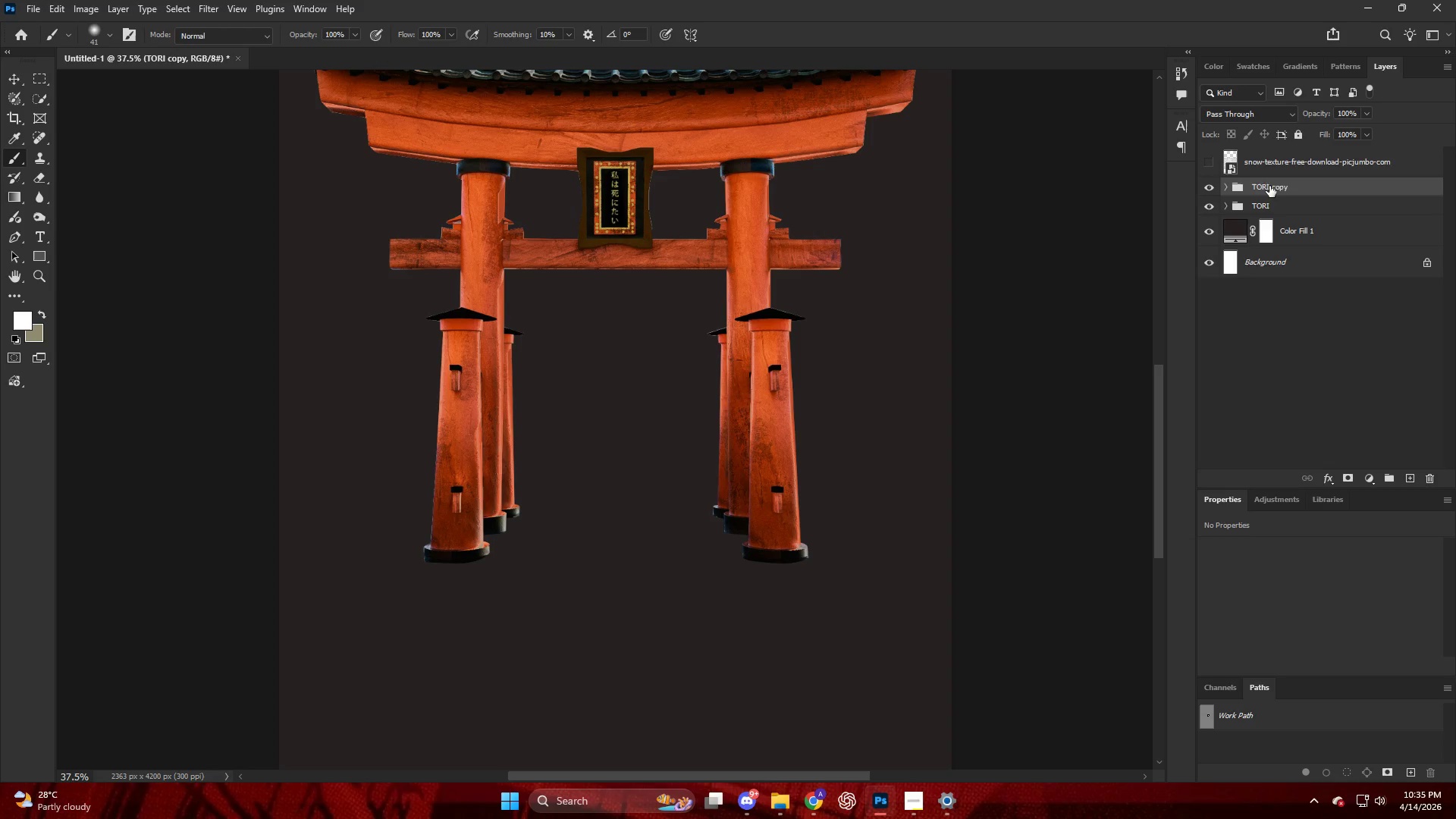 
key(Control+E)
 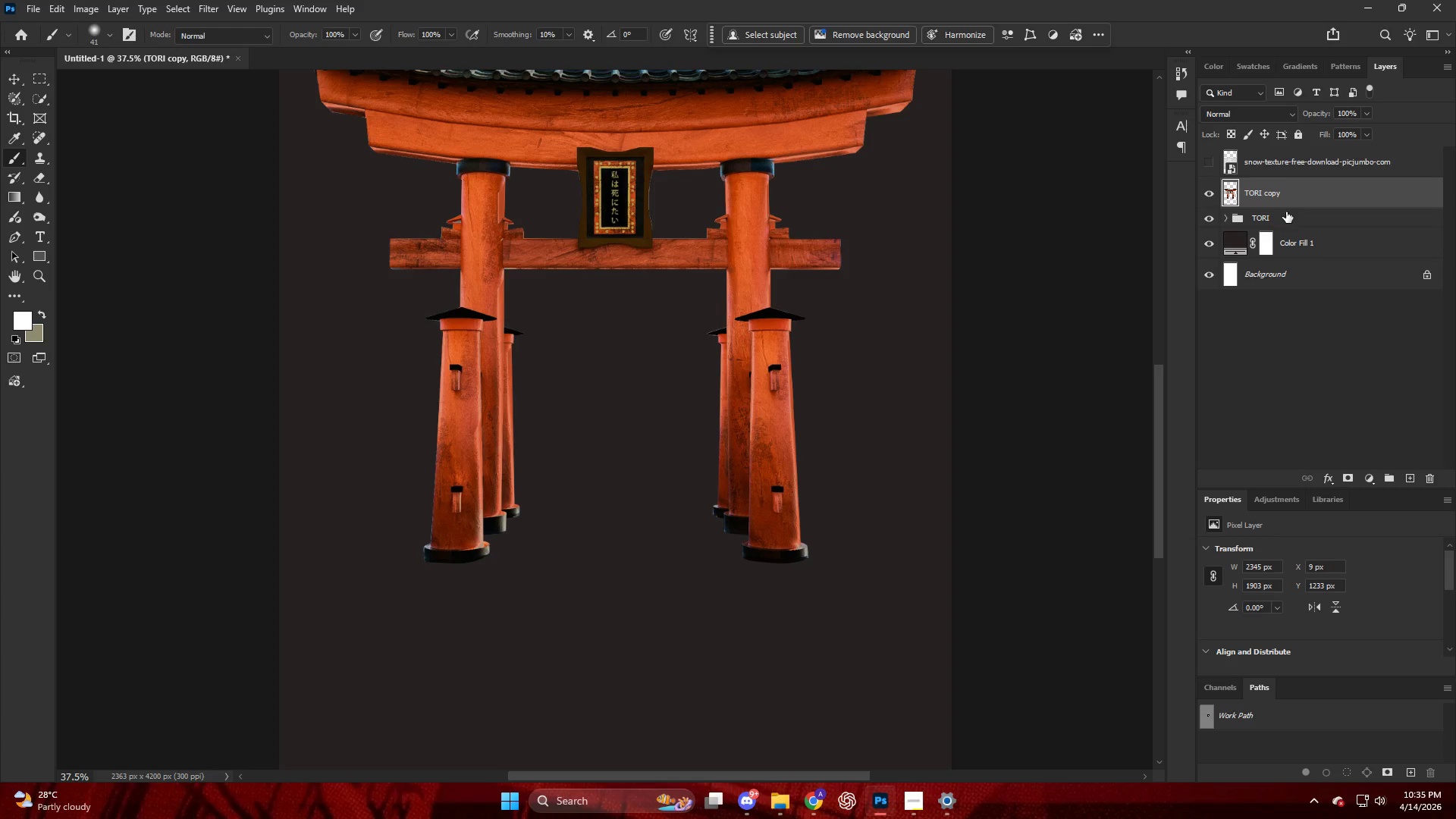 
left_click_drag(start_coordinate=[1288, 213], to_coordinate=[1294, 249])
 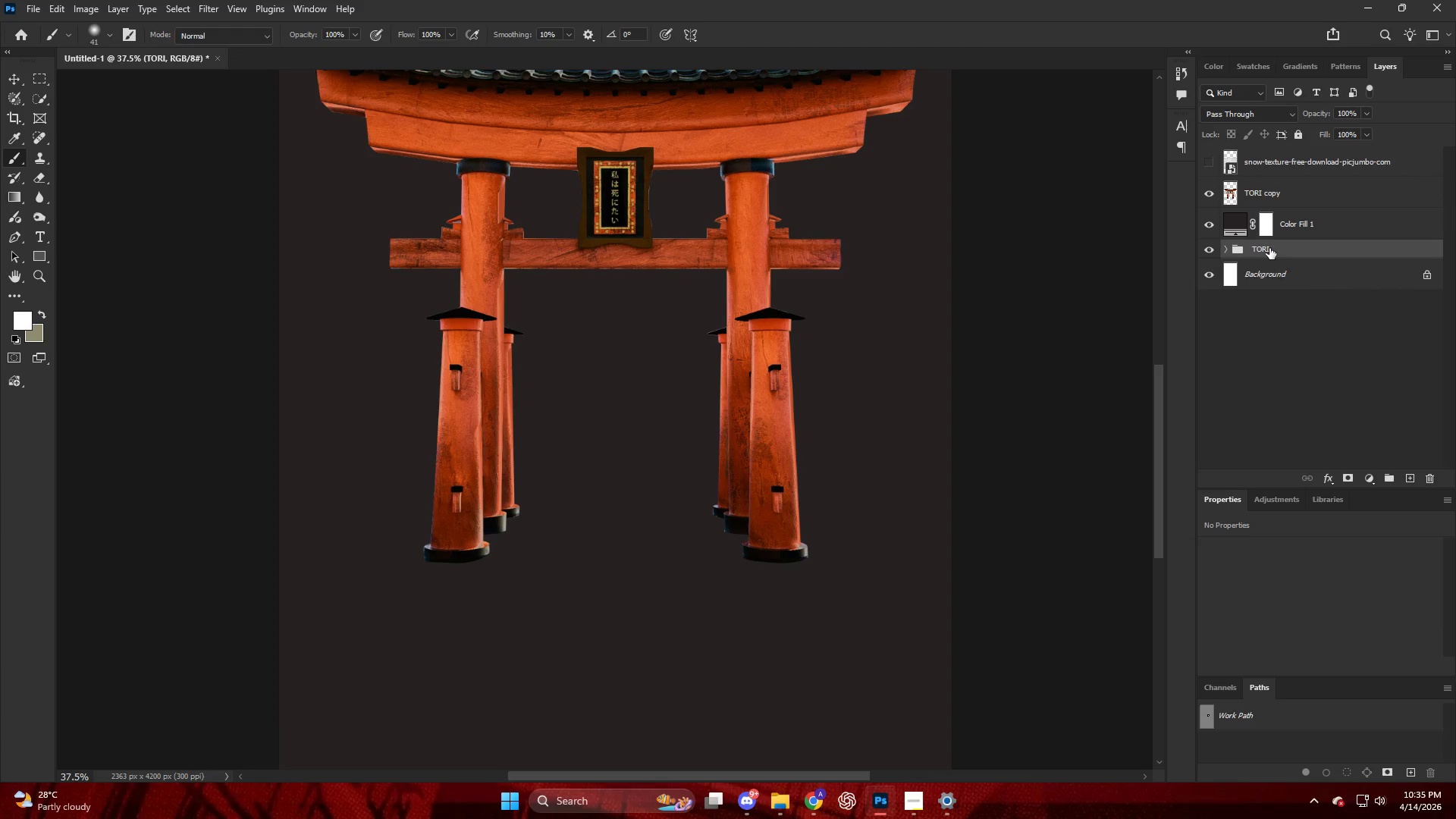 
left_click([1268, 245])
 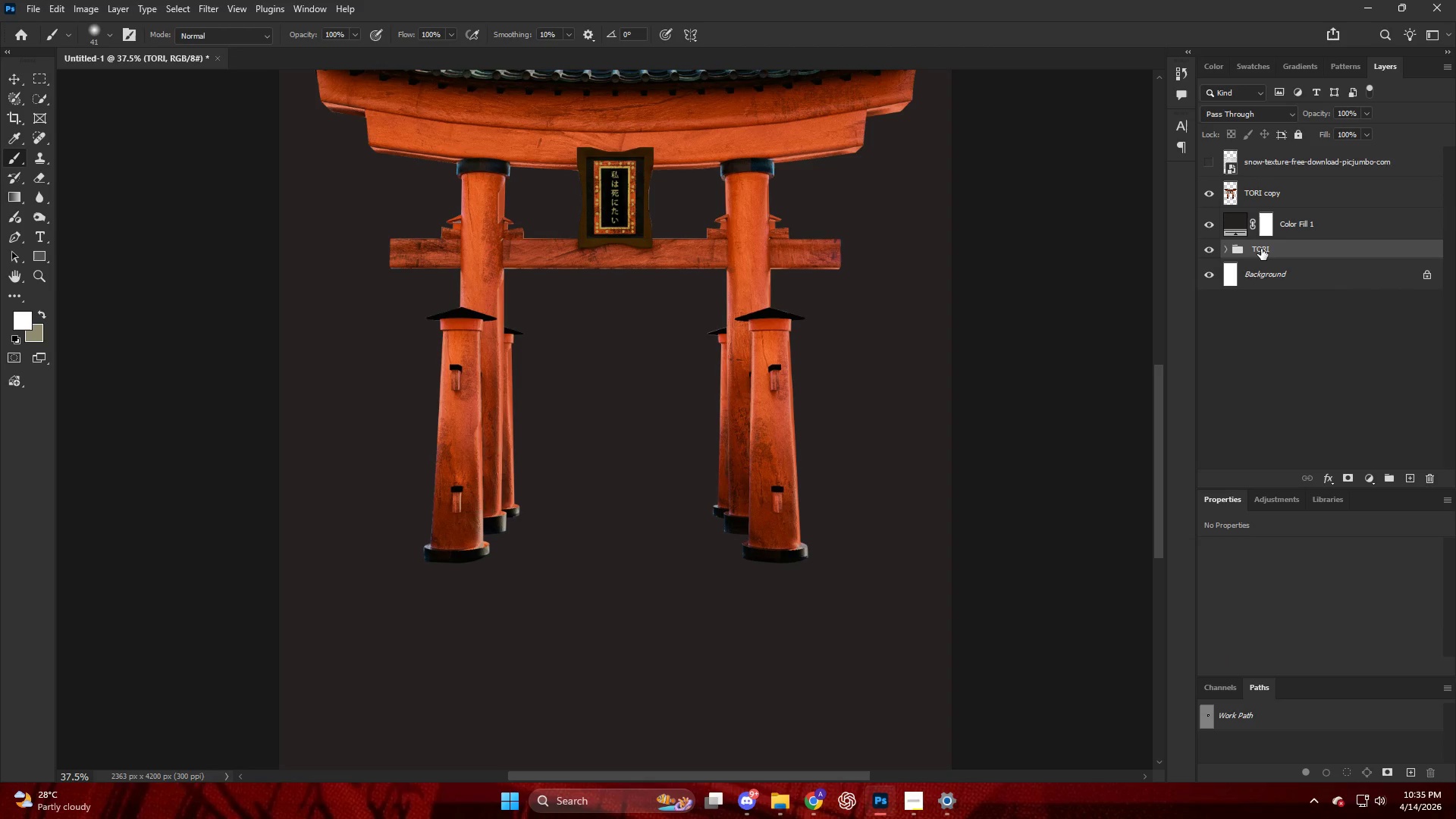 
double_click([1260, 249])
 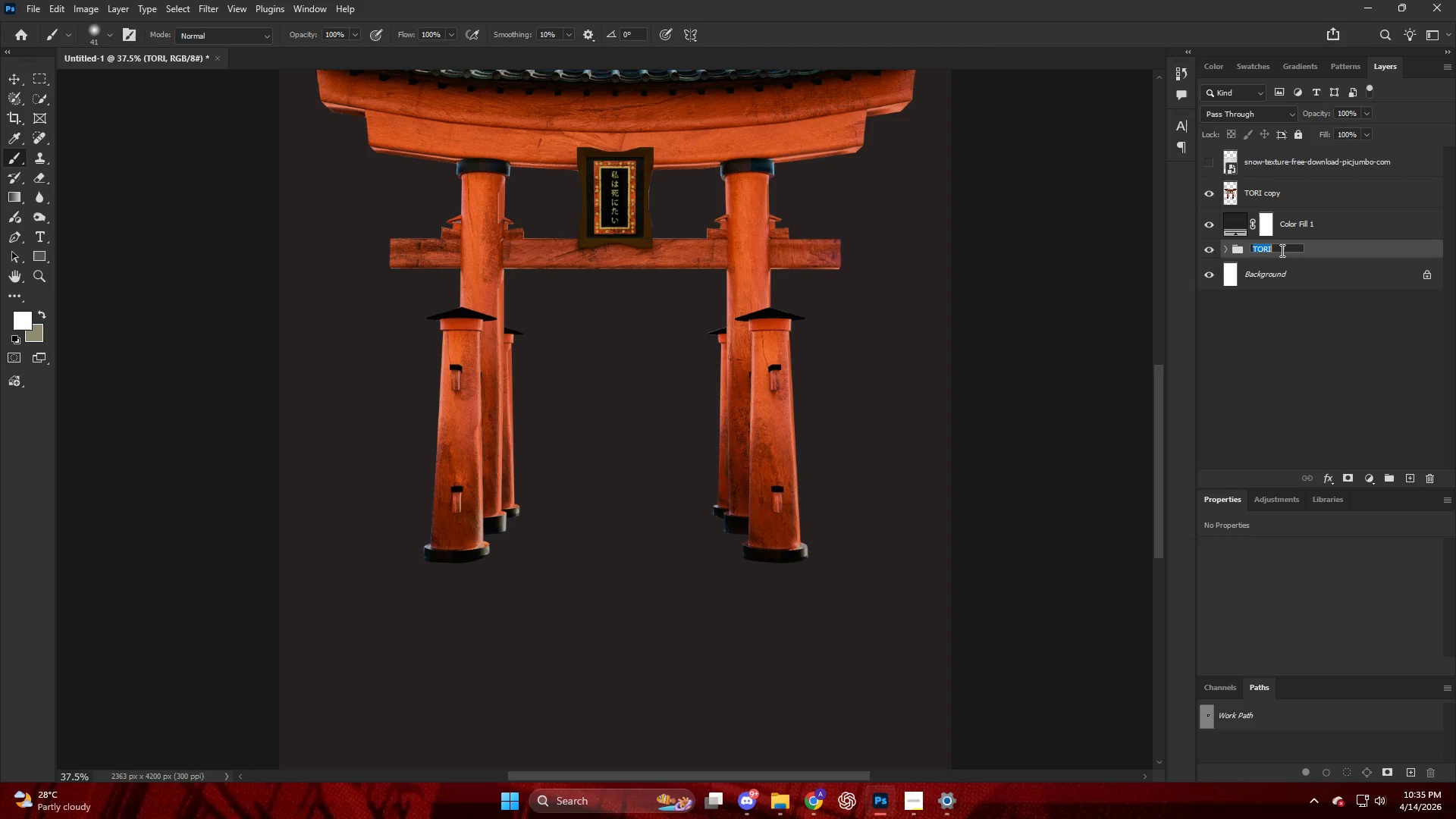 
triple_click([1282, 250])
 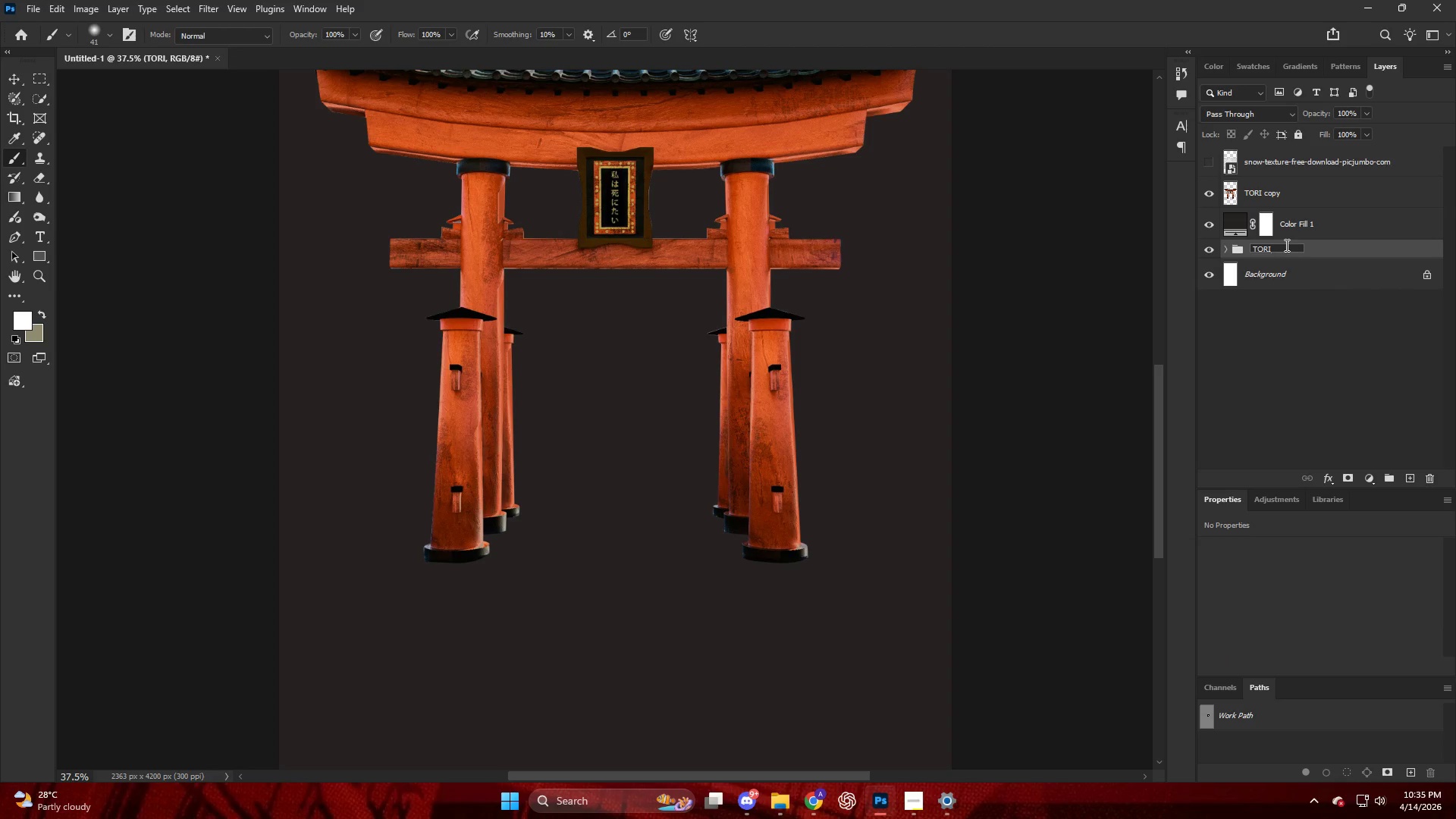 
type( BACKUP)
 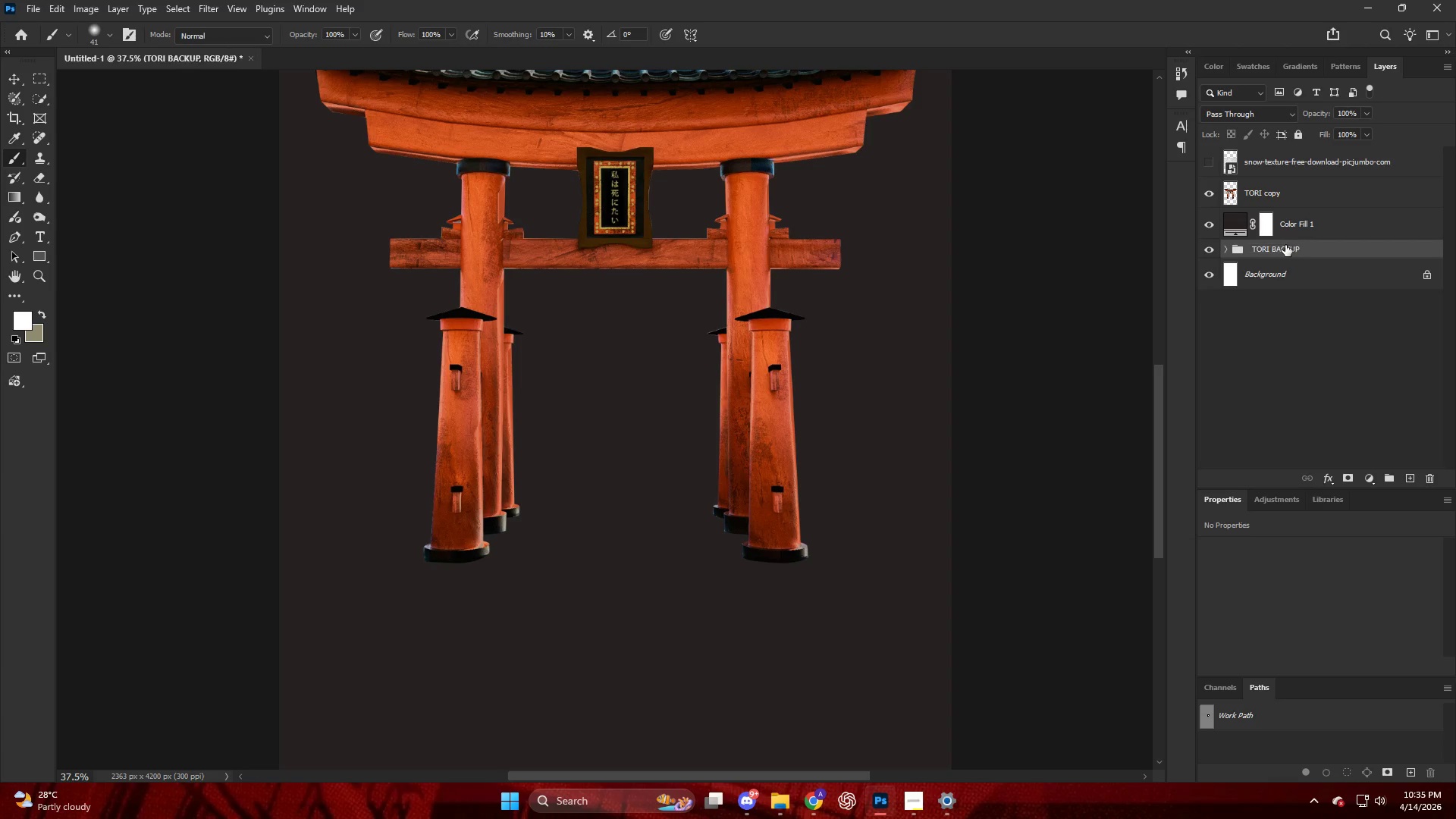 
key(Enter)
 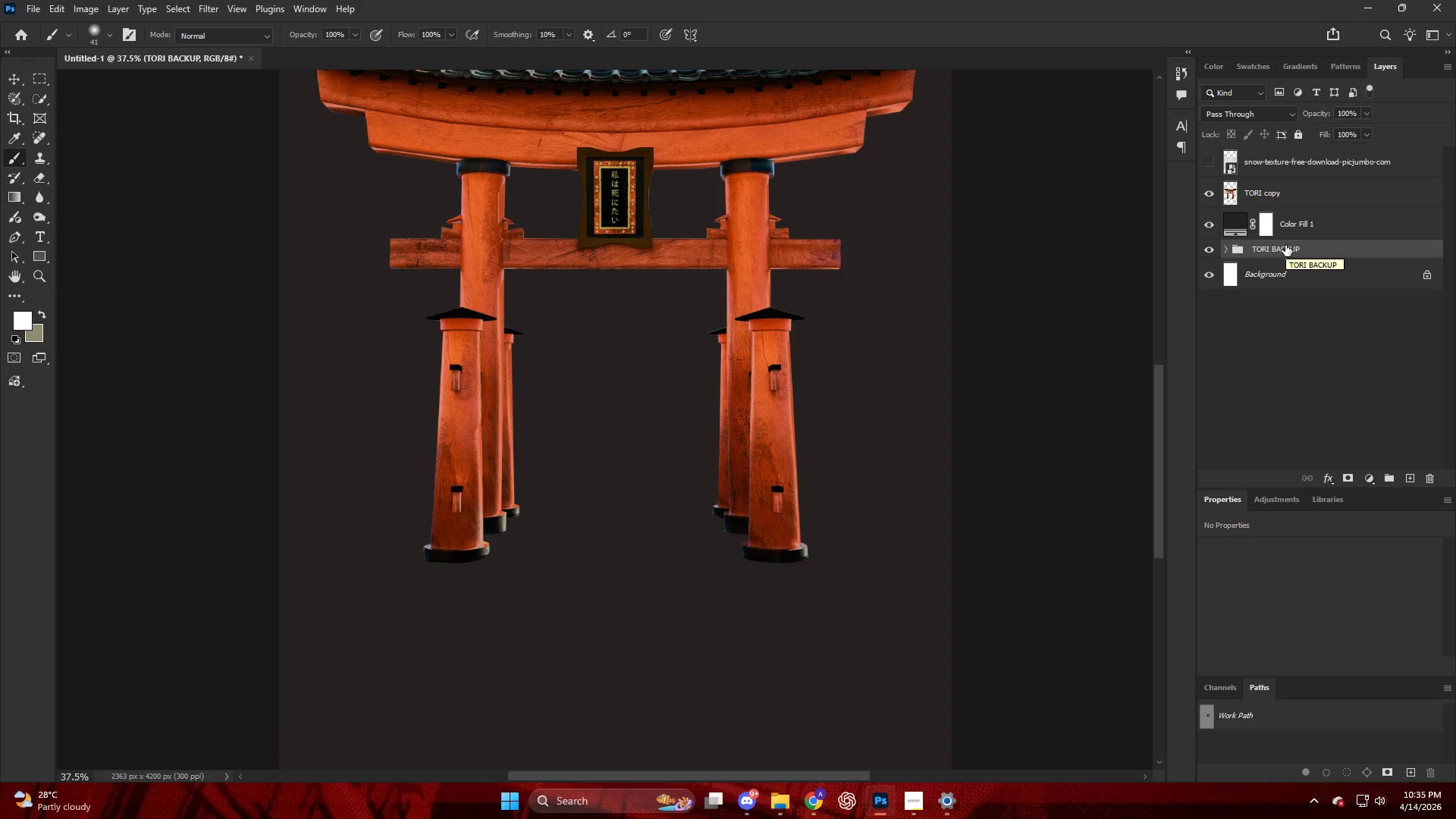 
hold_key(key=AltLeft, duration=0.64)
scroll: coordinate [807, 172], scroll_direction: up, amount: 23.0
 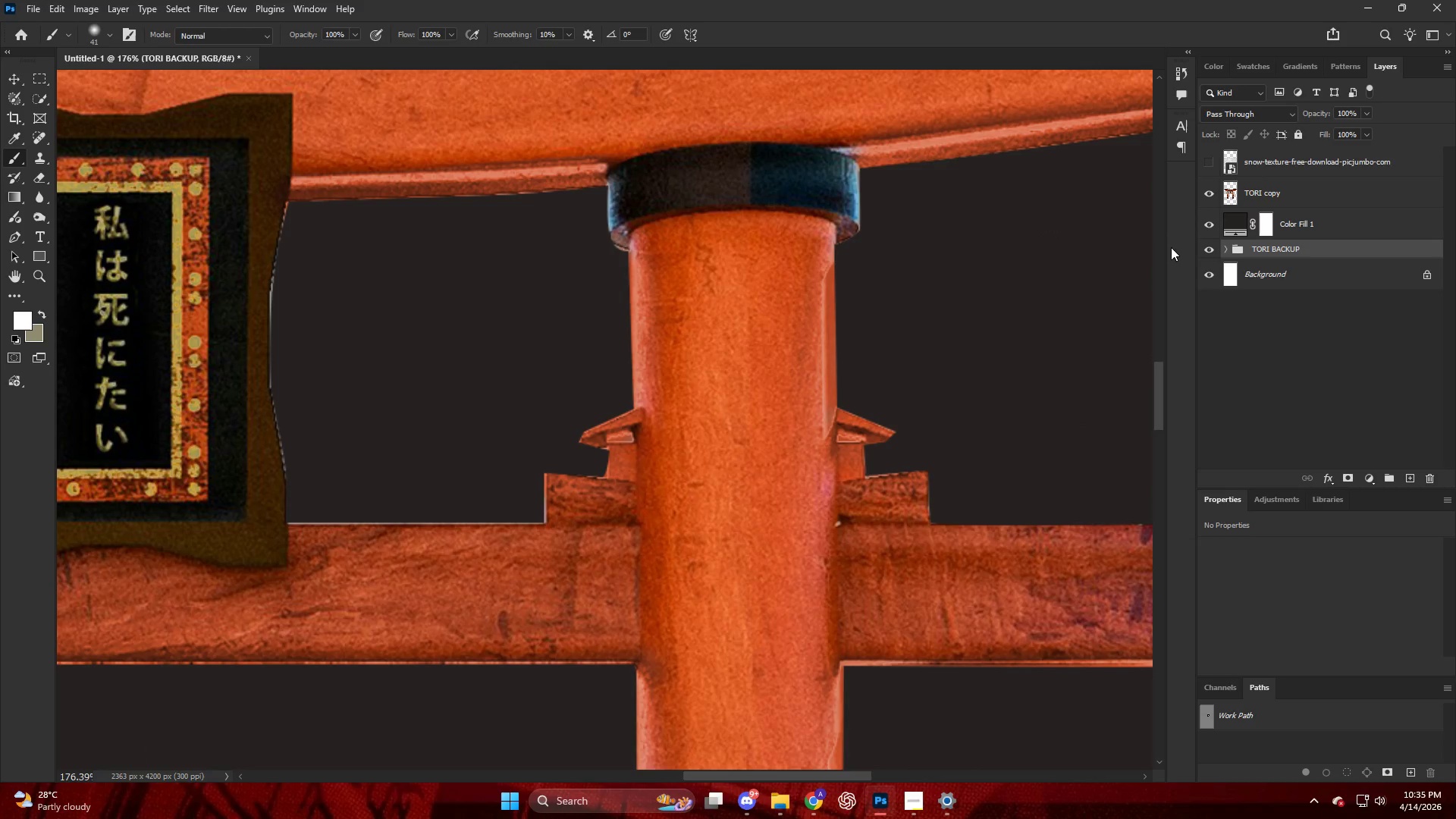 
left_click([1208, 251])
 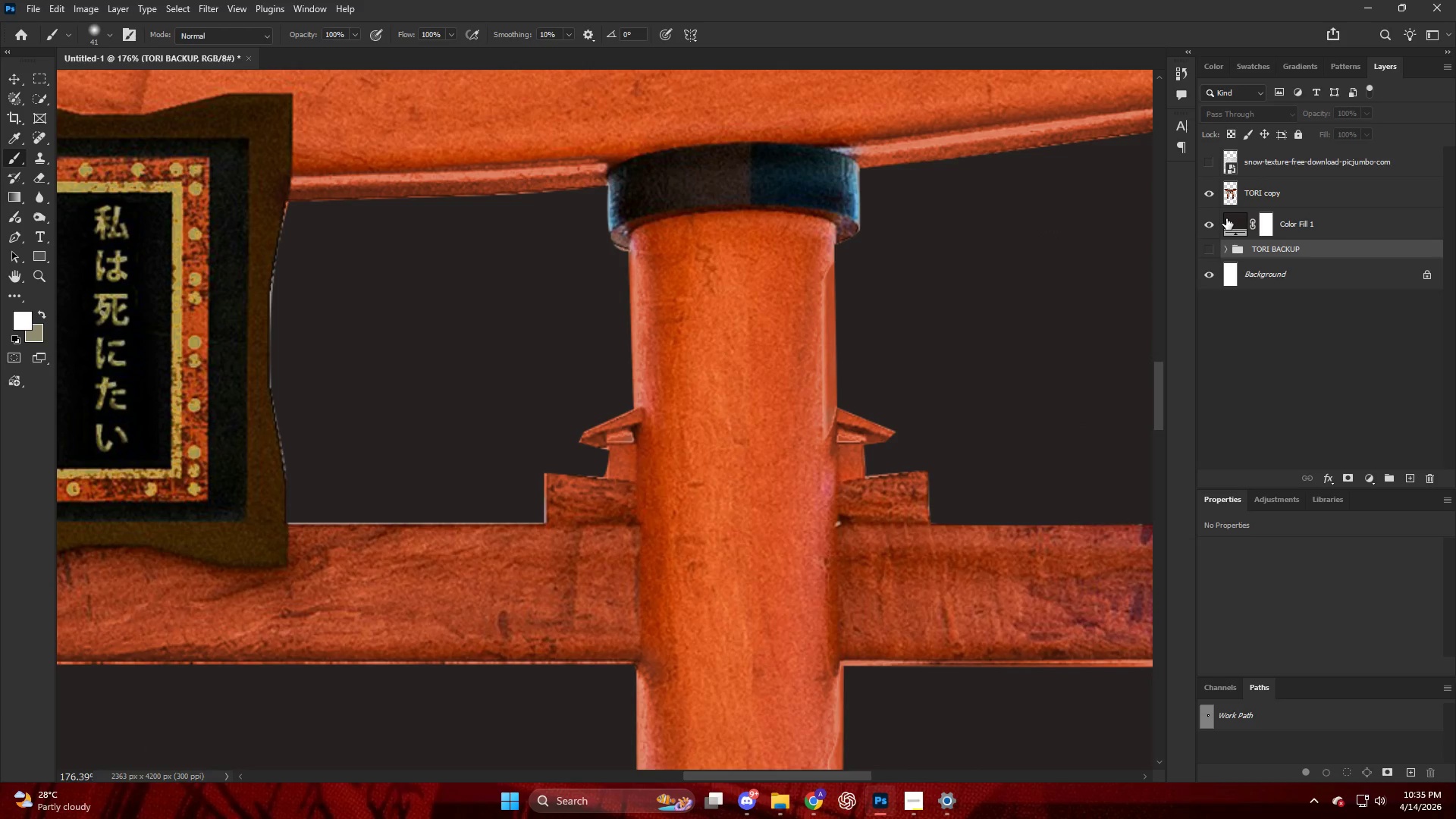 
key(Control+Z)
 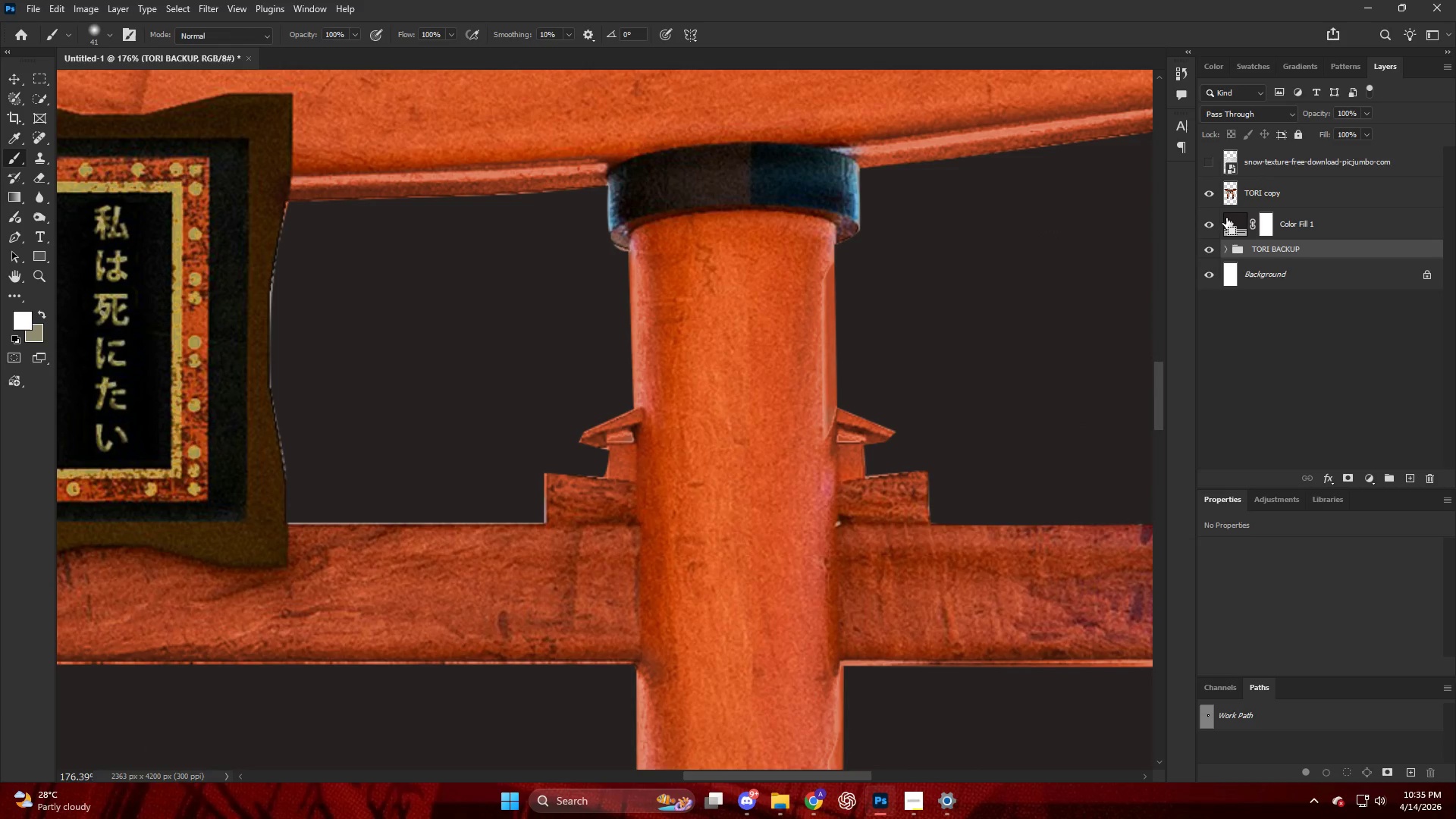 
key(Control+Z)
 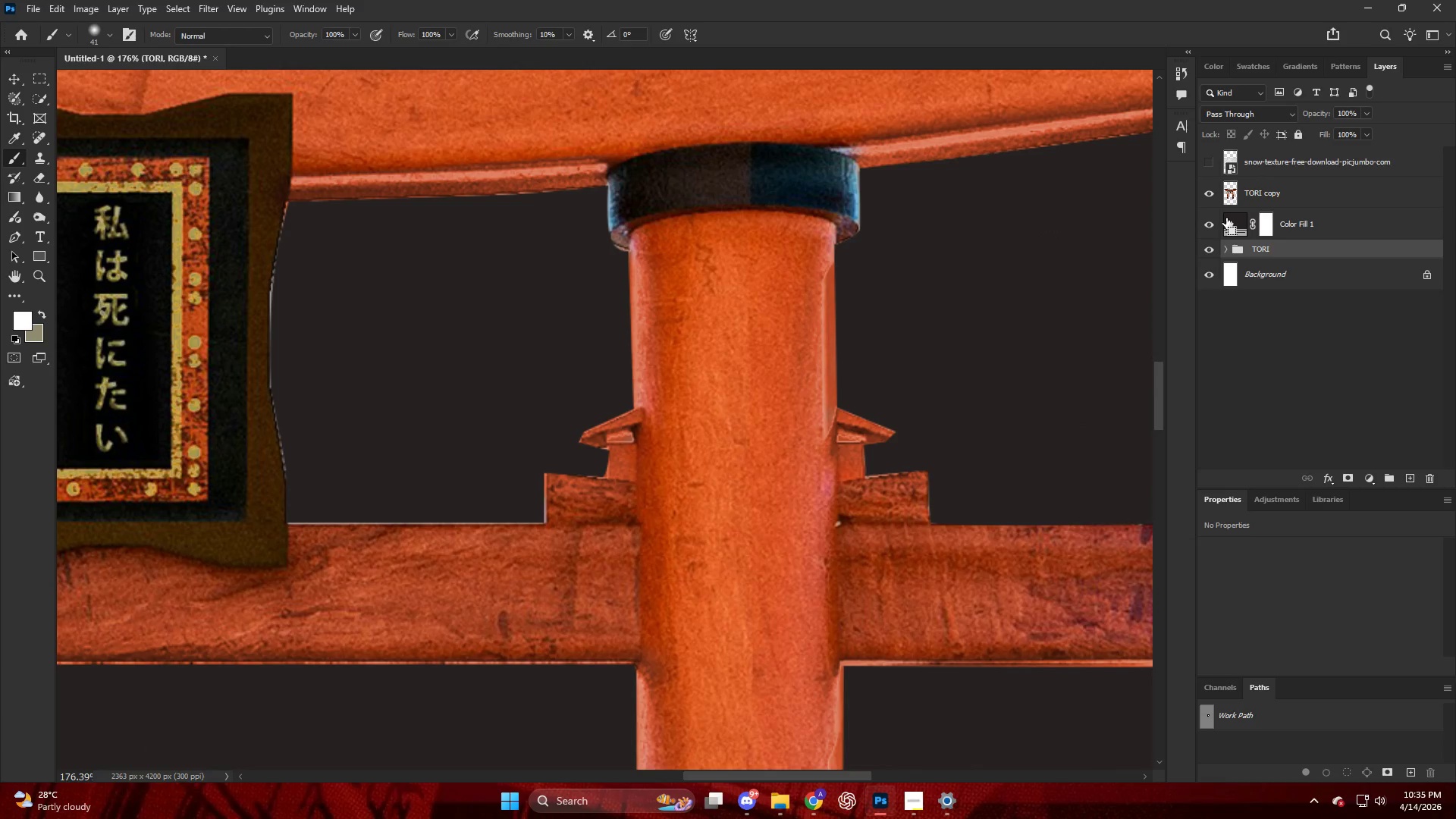 
key(Control+Z)
 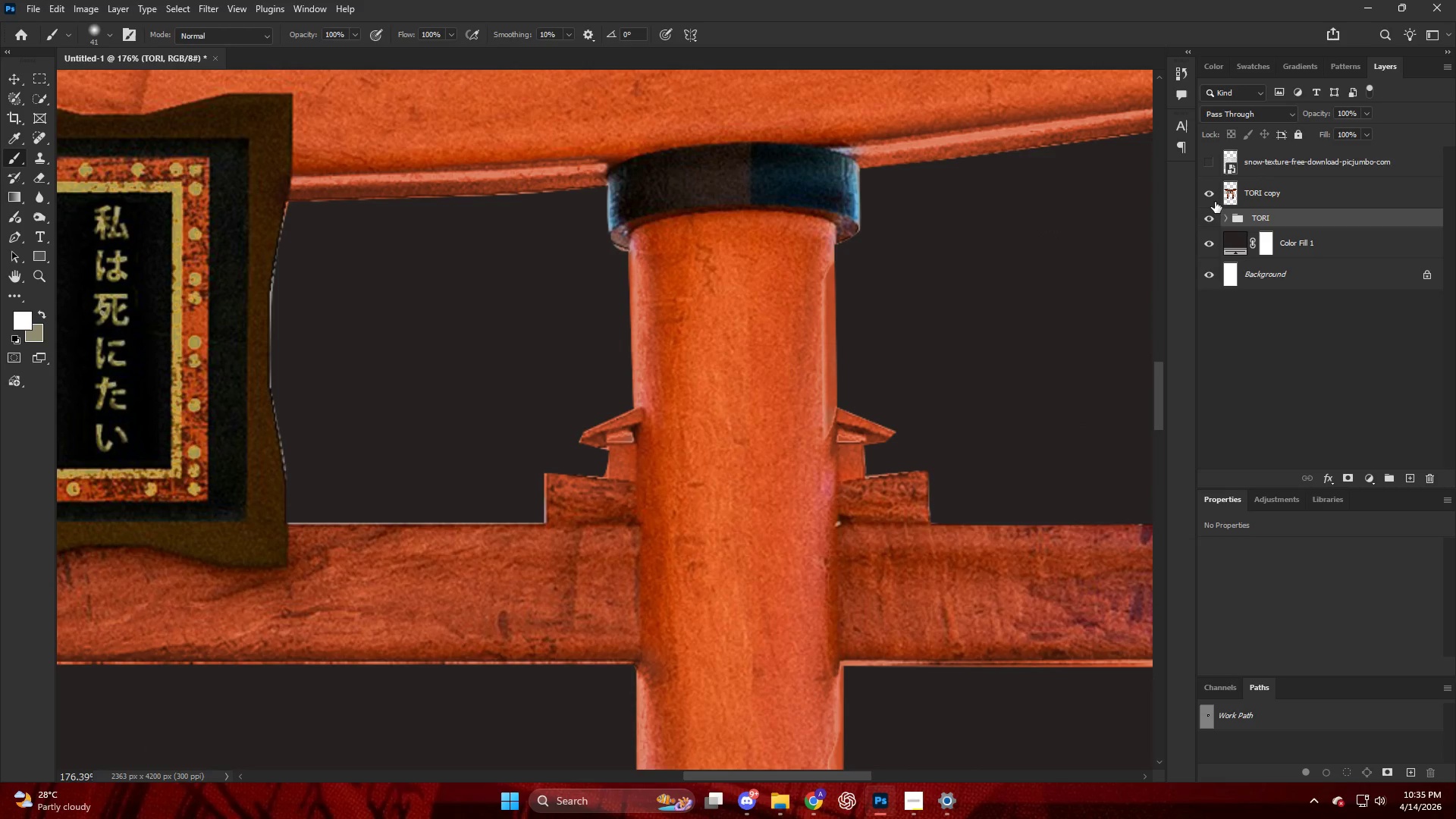 
left_click([1207, 191])
 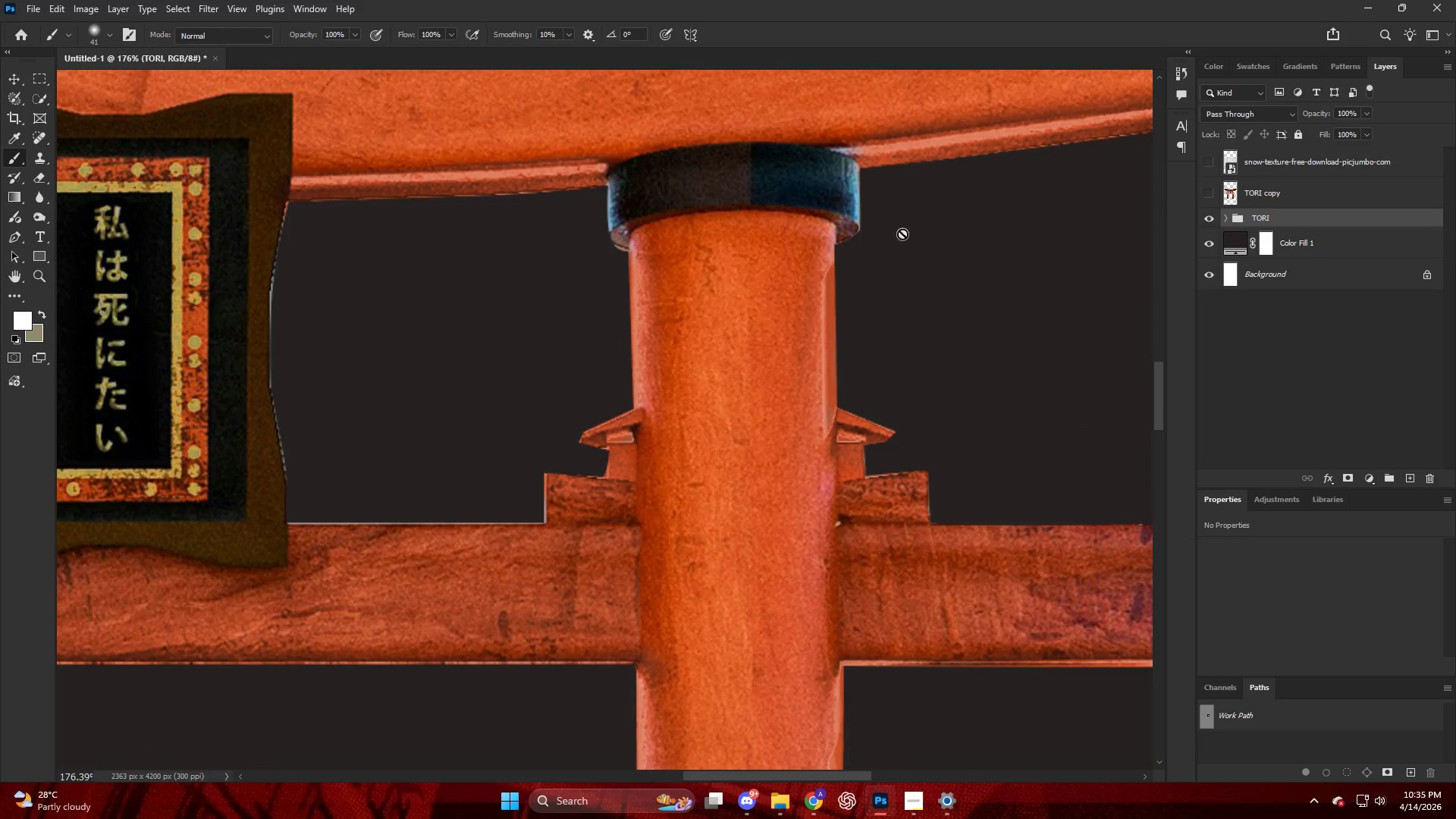 
key(Alt+AltLeft)
 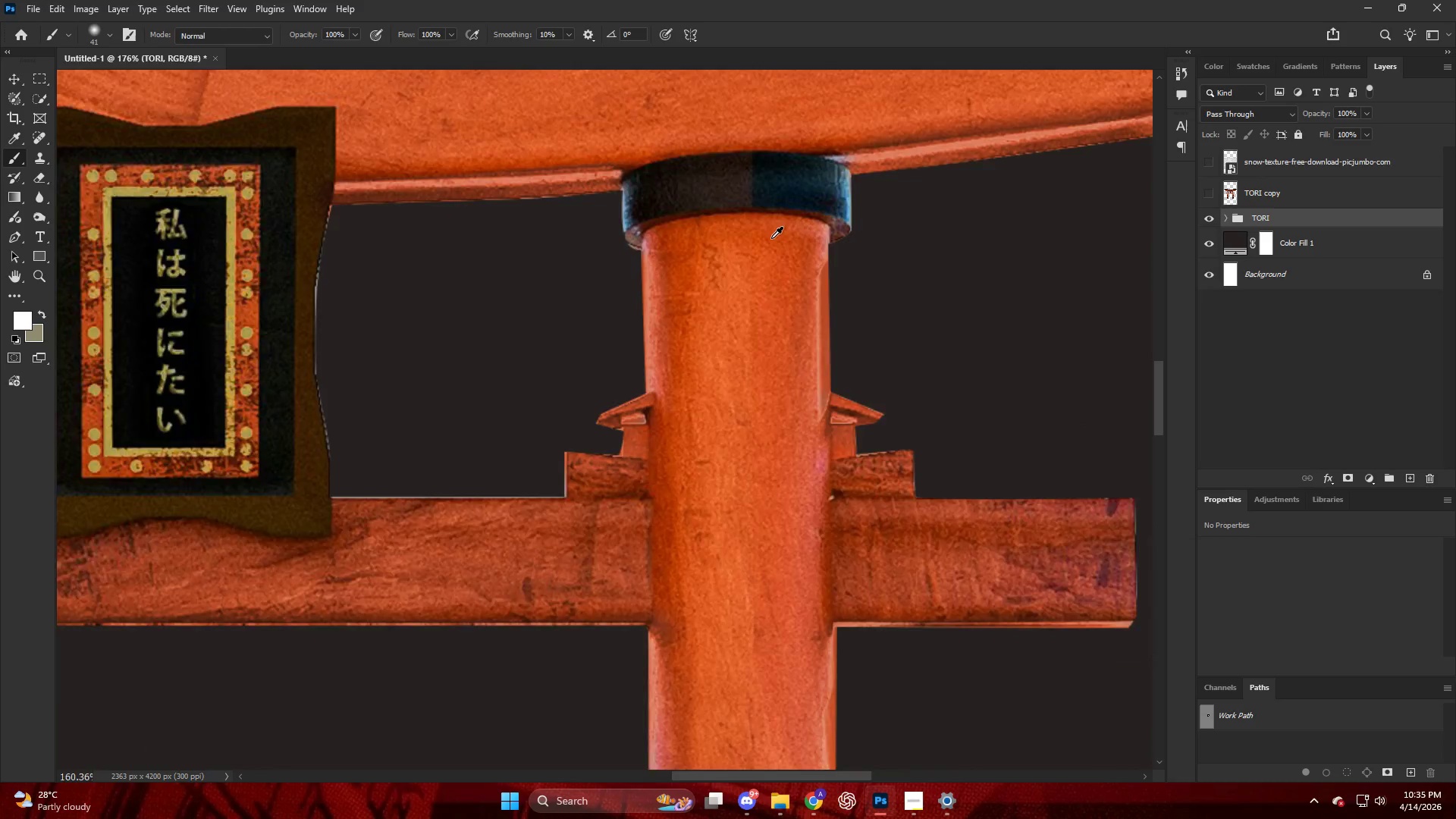 
hold_key(key=AltLeft, duration=0.5)
 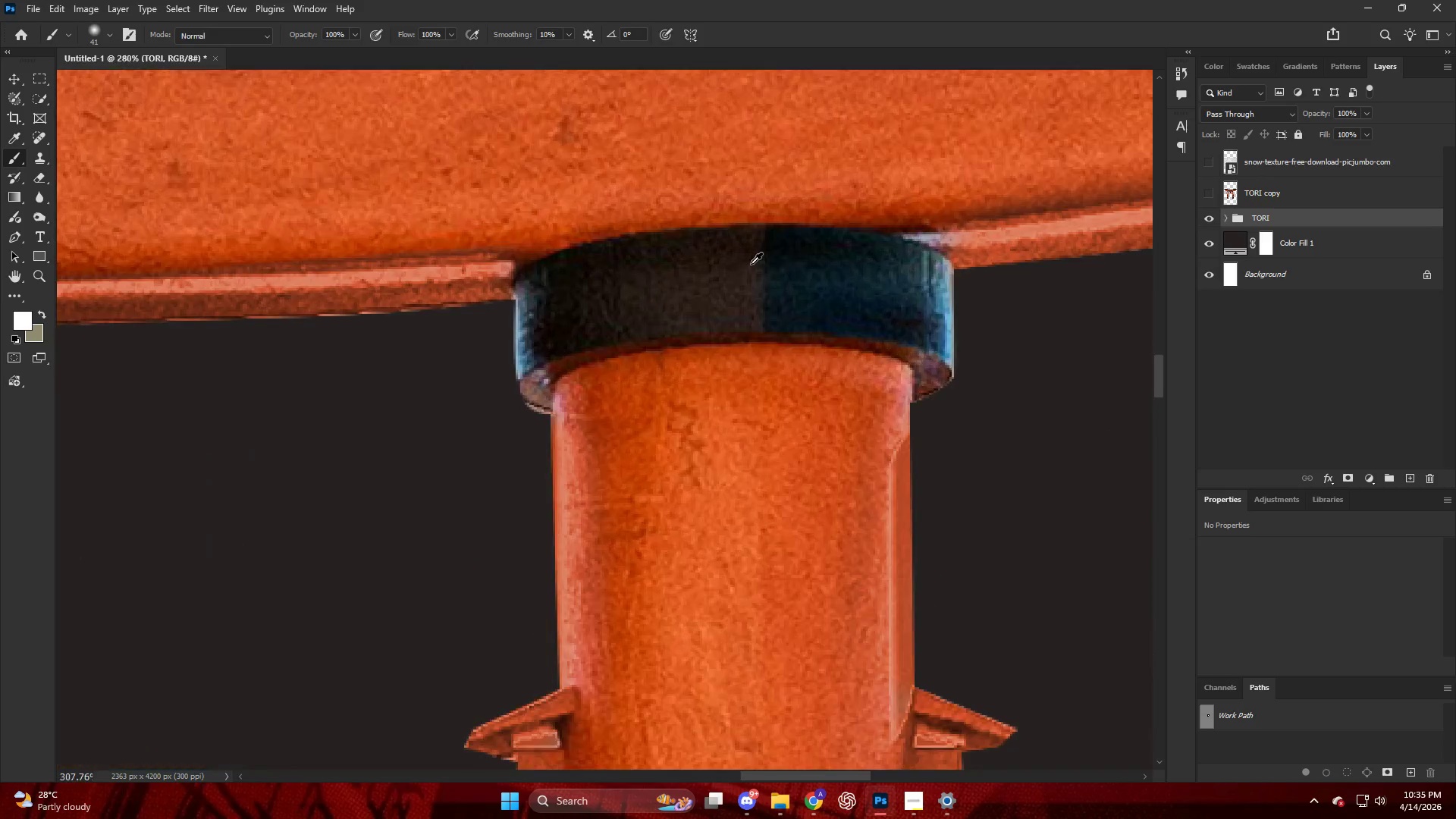 
key(V)
 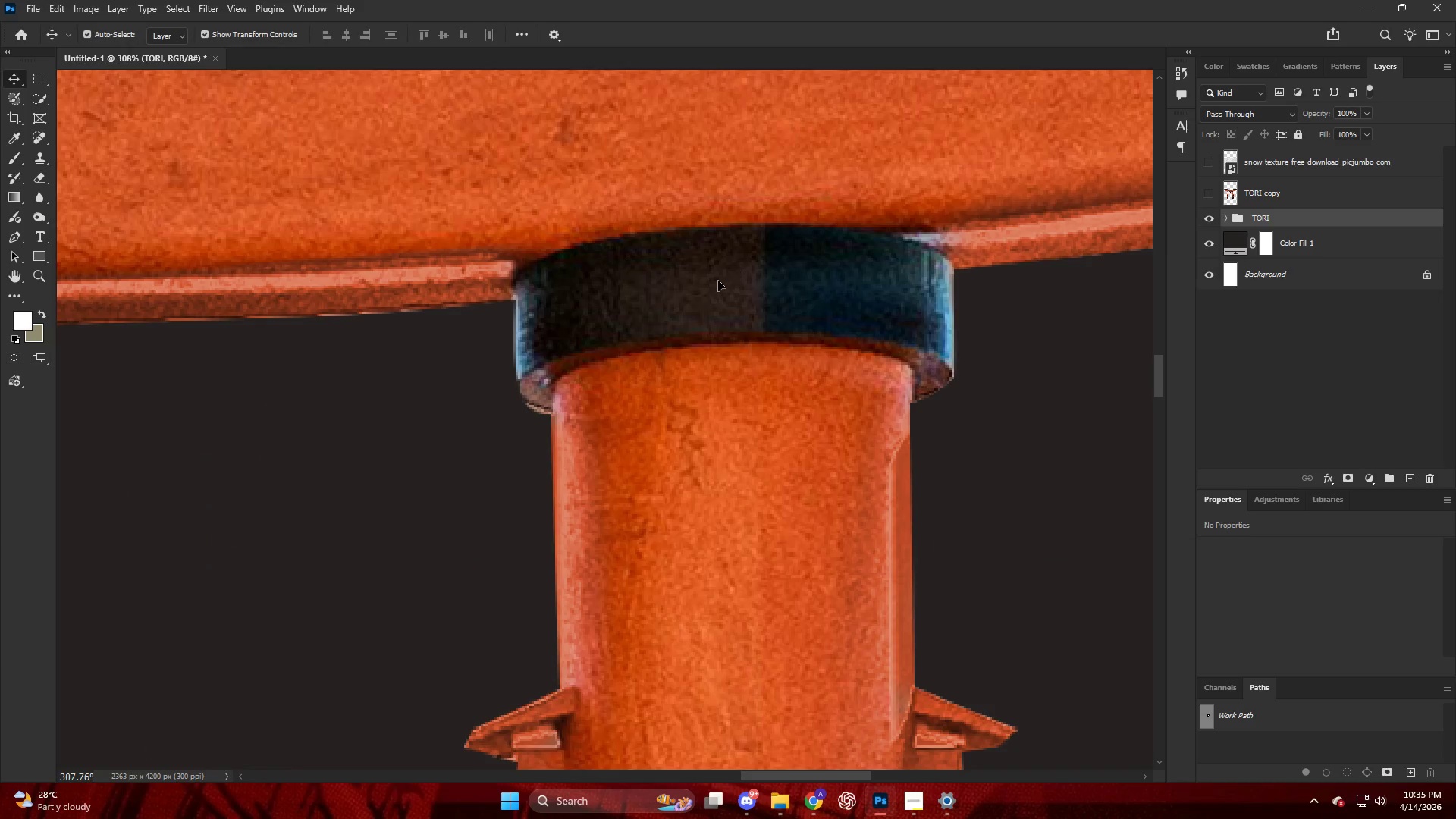 
left_click([718, 281])
 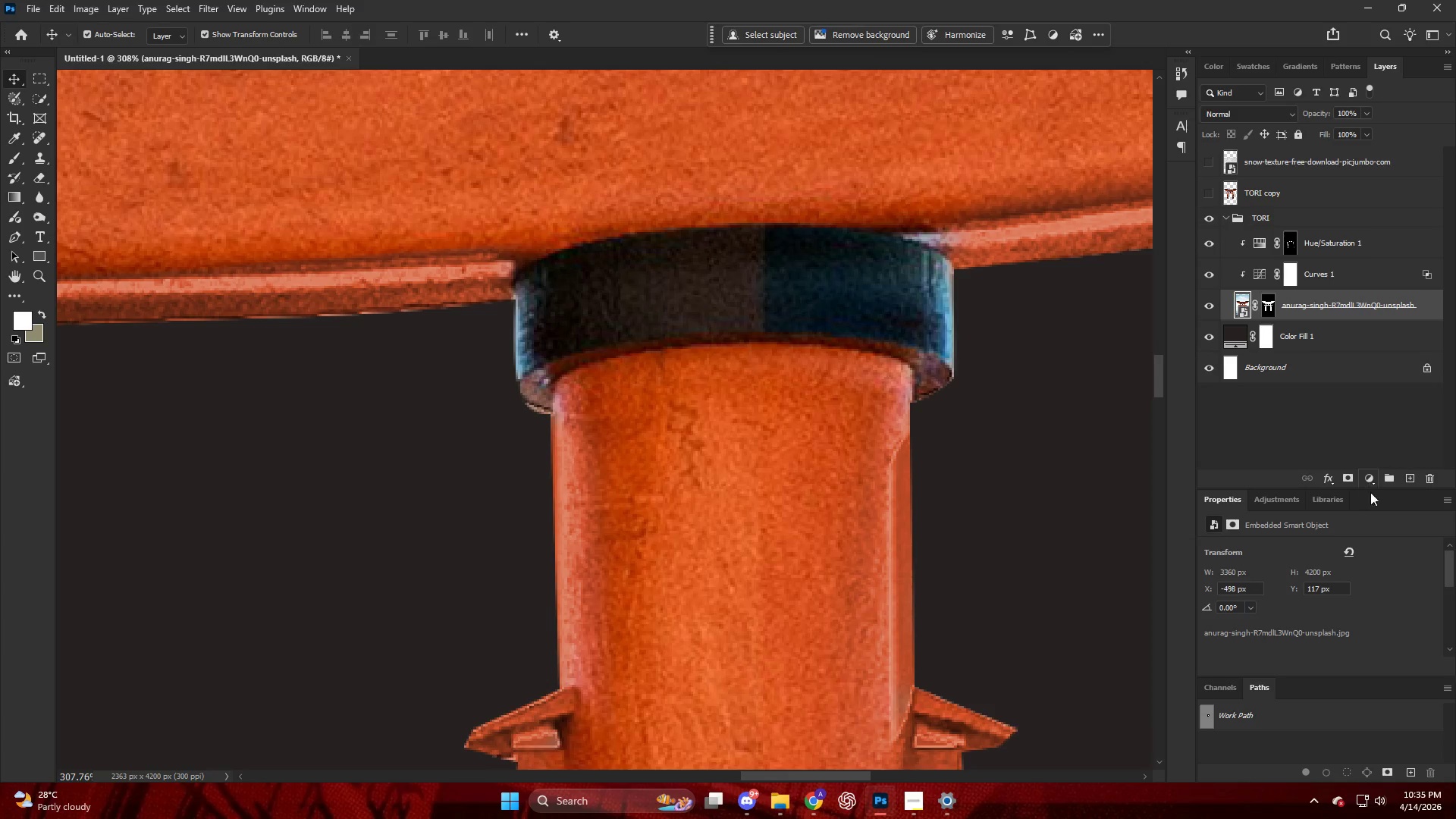 
scroll: coordinate [751, 264], scroll_direction: up, amount: 11.0
 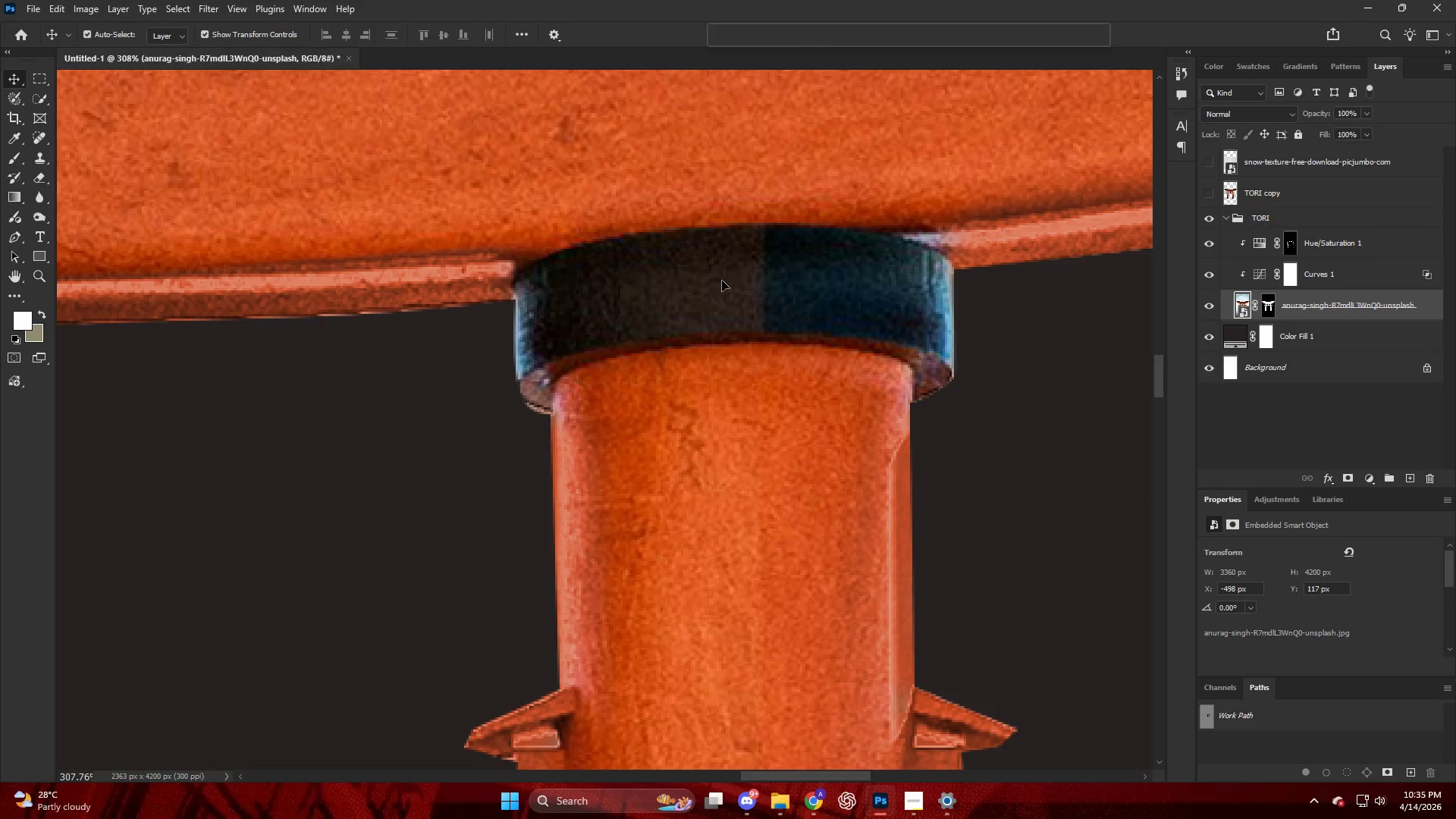 
left_click([1369, 475])
 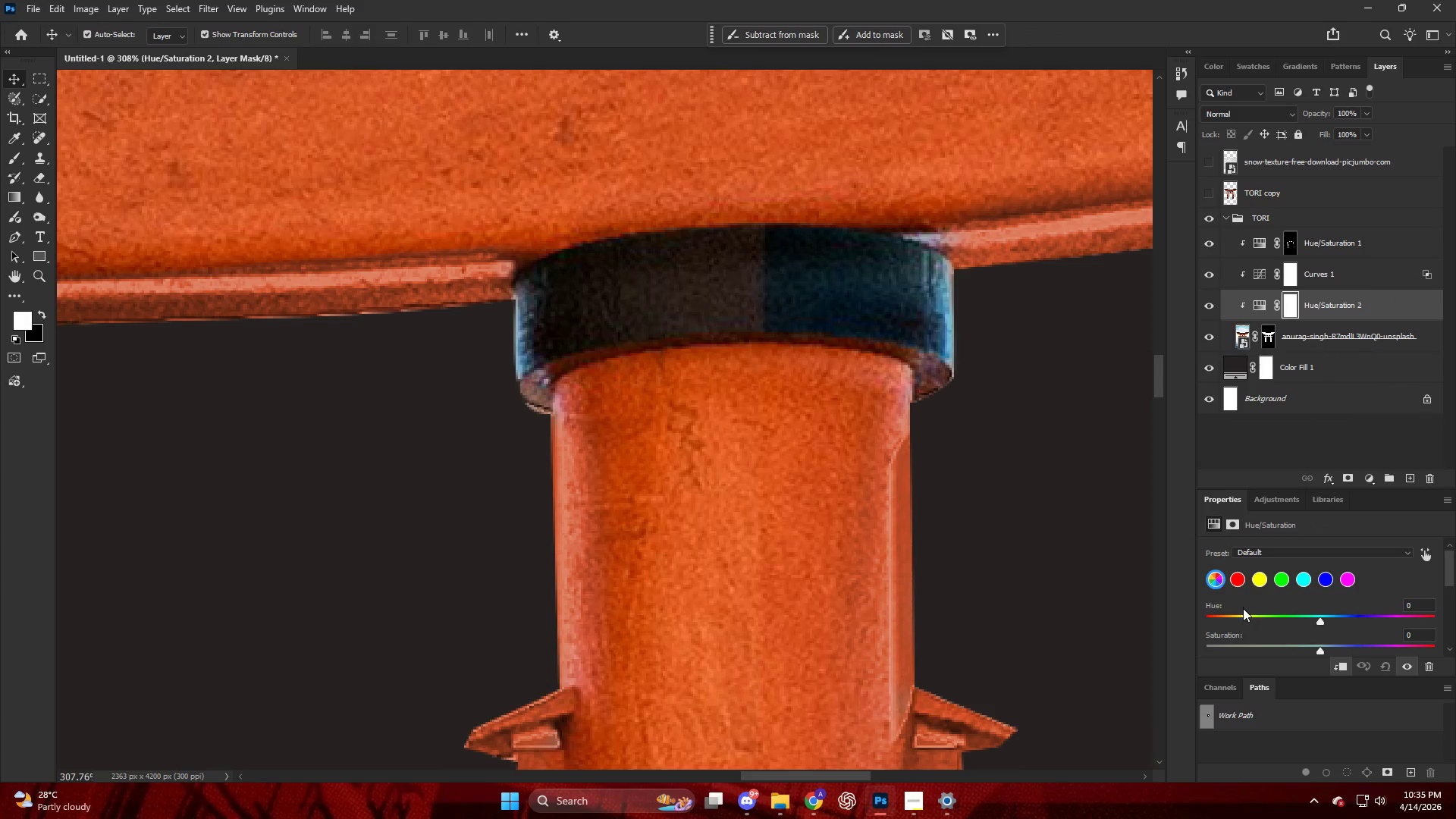 
left_click_drag(start_coordinate=[1219, 645], to_coordinate=[1122, 634])
 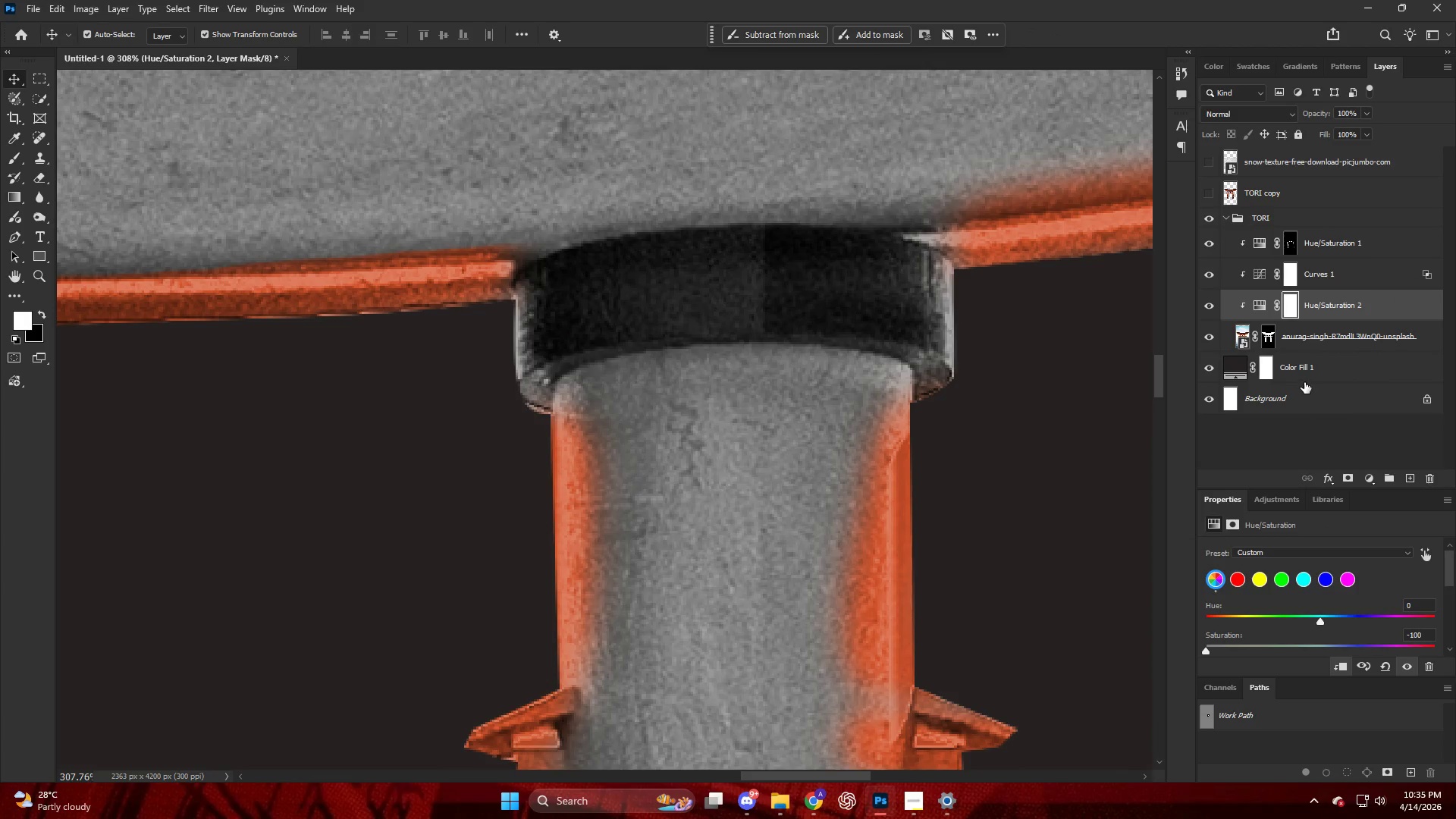 
hold_key(key=AltLeft, duration=0.41)
 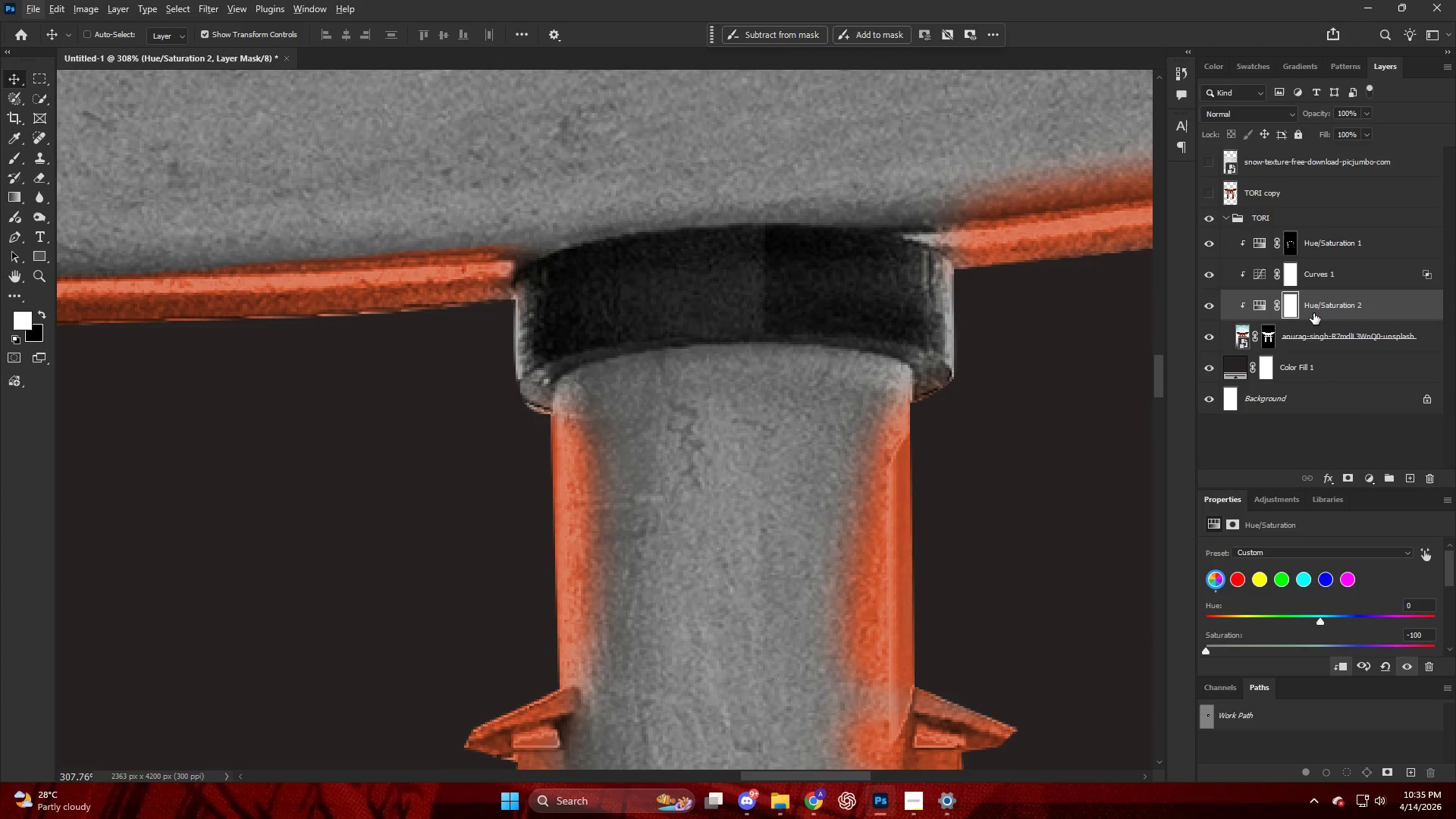 
key(Control+I)
 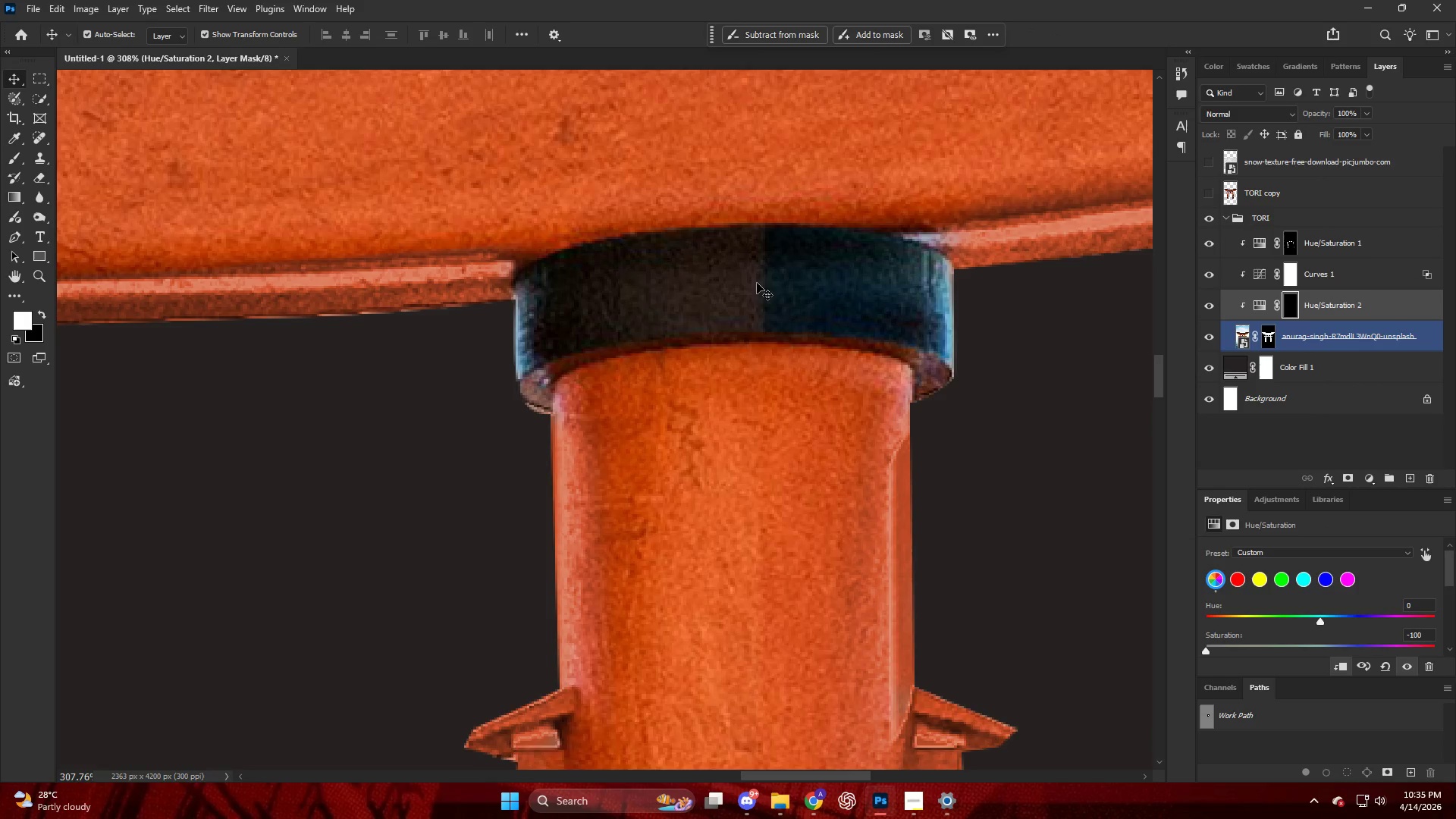 
key(Alt+AltLeft)
 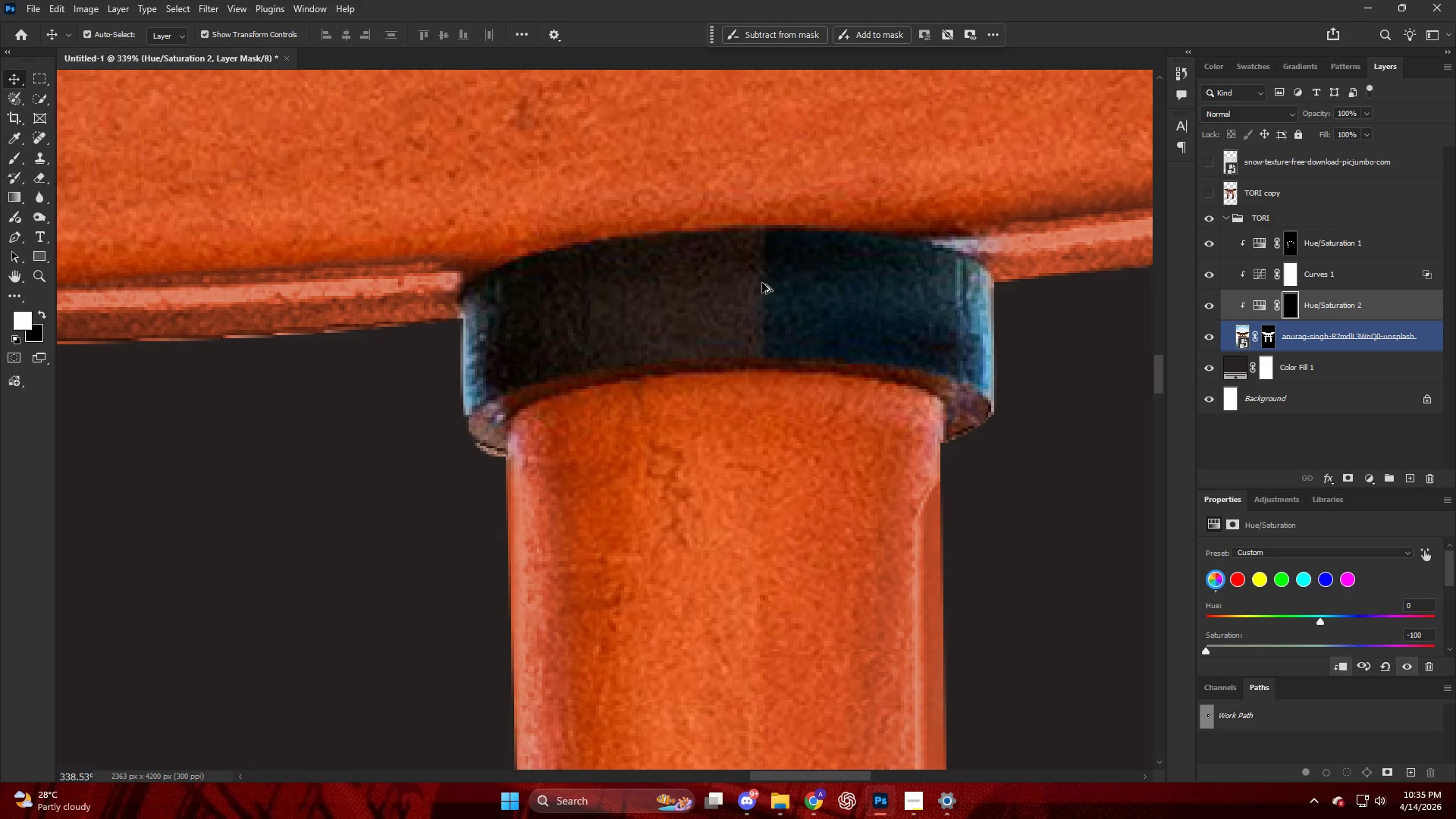 
key(V)
 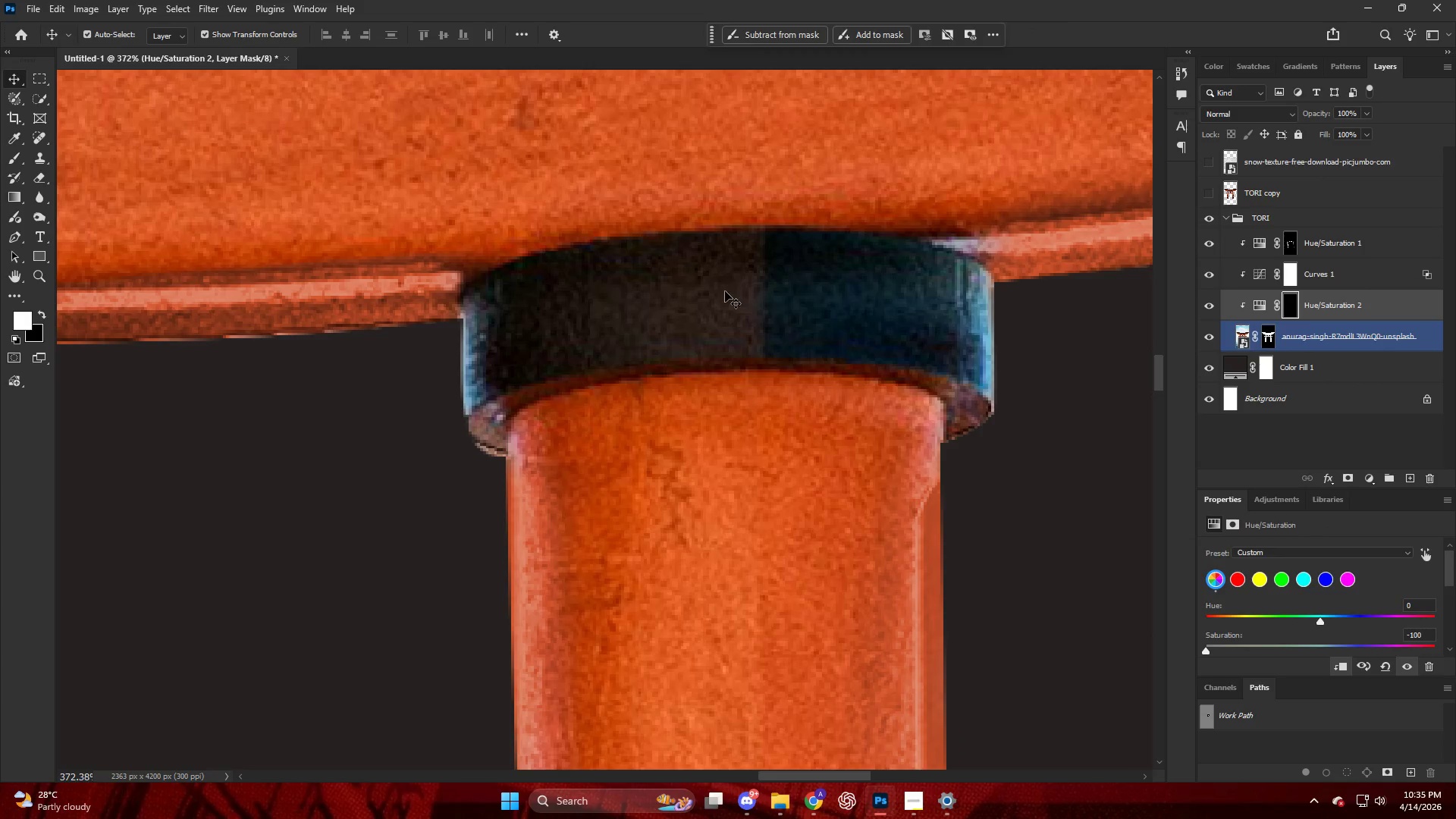 
left_click([725, 291])
 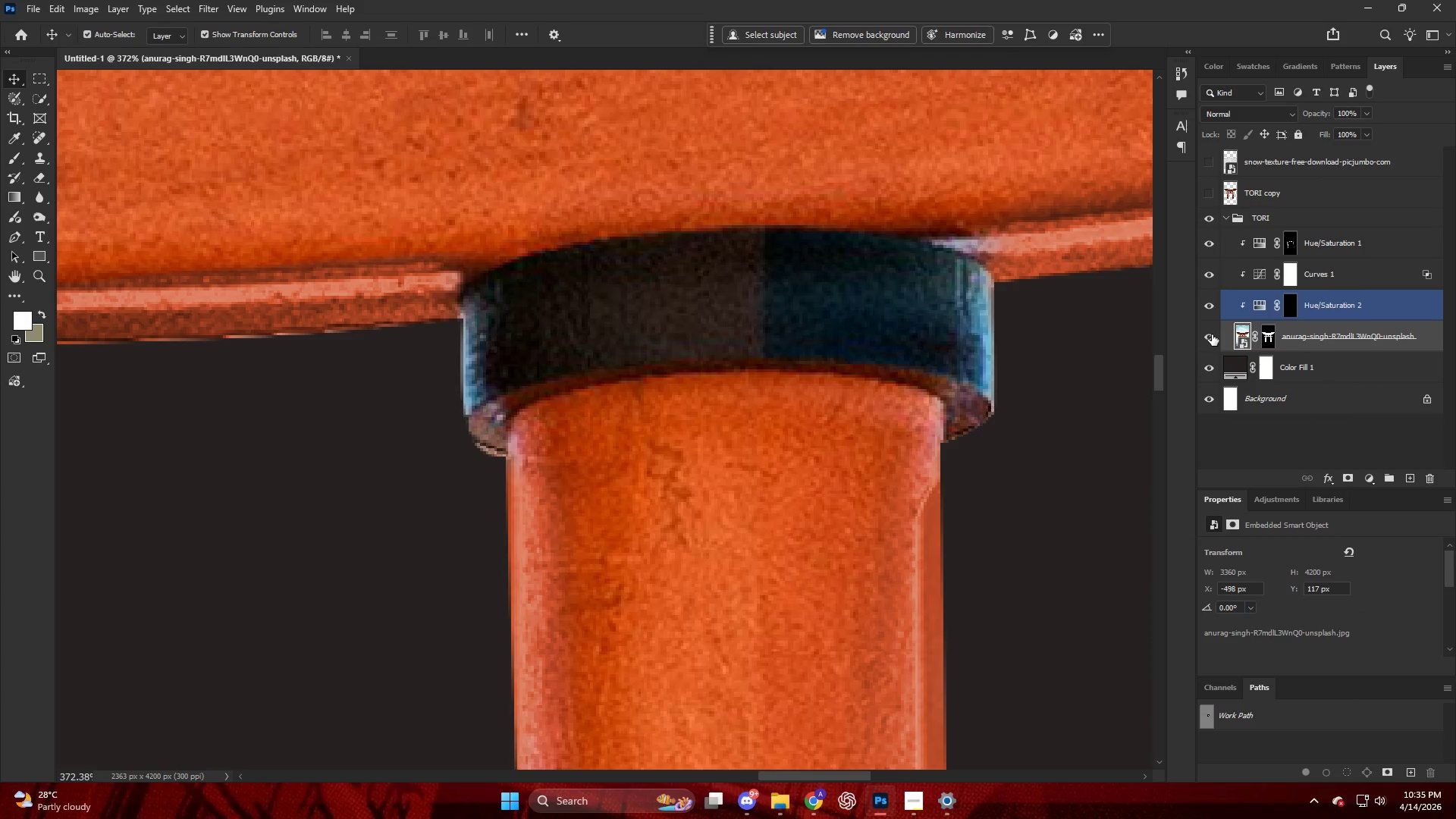 
scroll: coordinate [763, 283], scroll_direction: up, amount: 3.0
 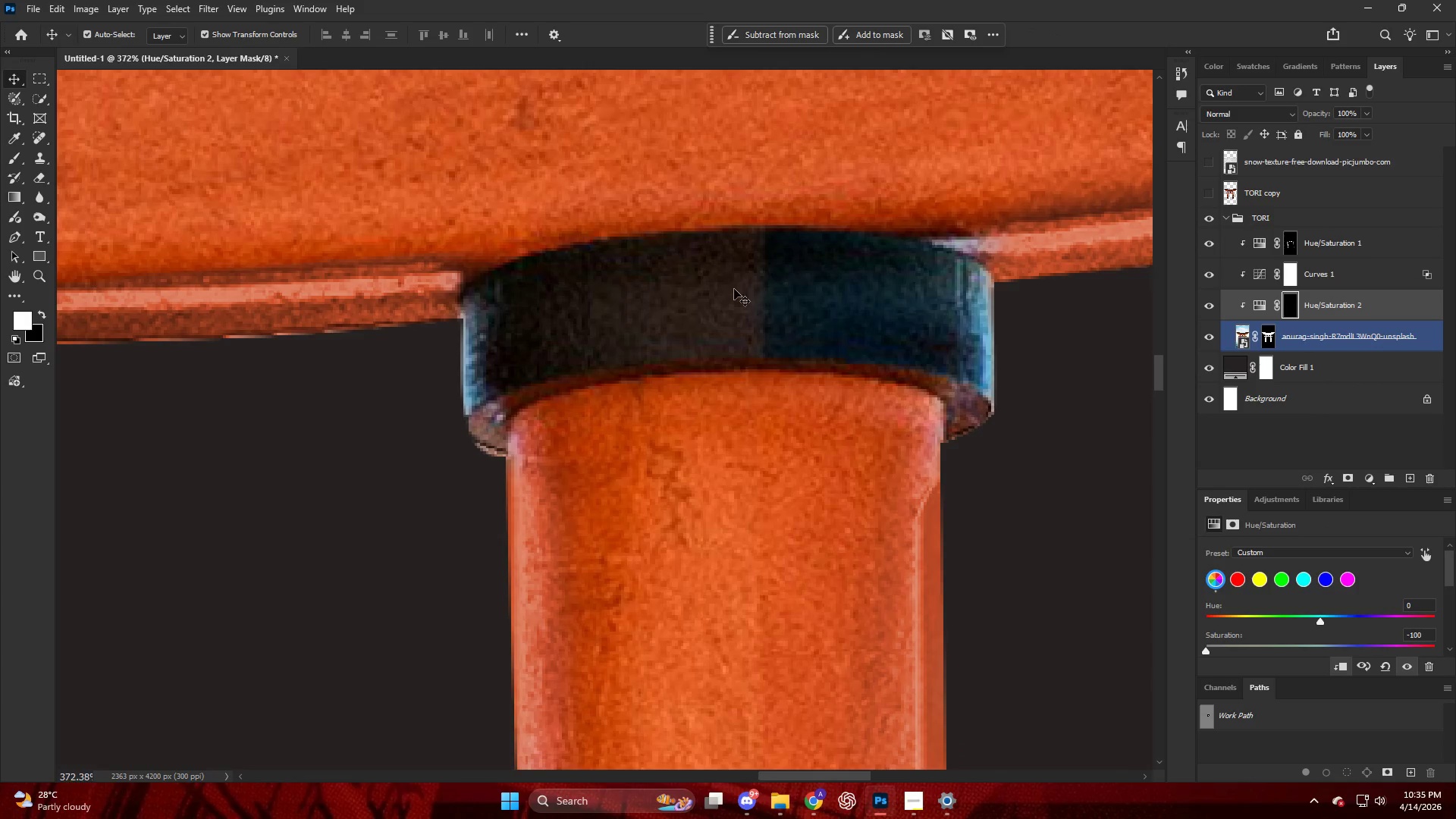 
double_click([1212, 334])
 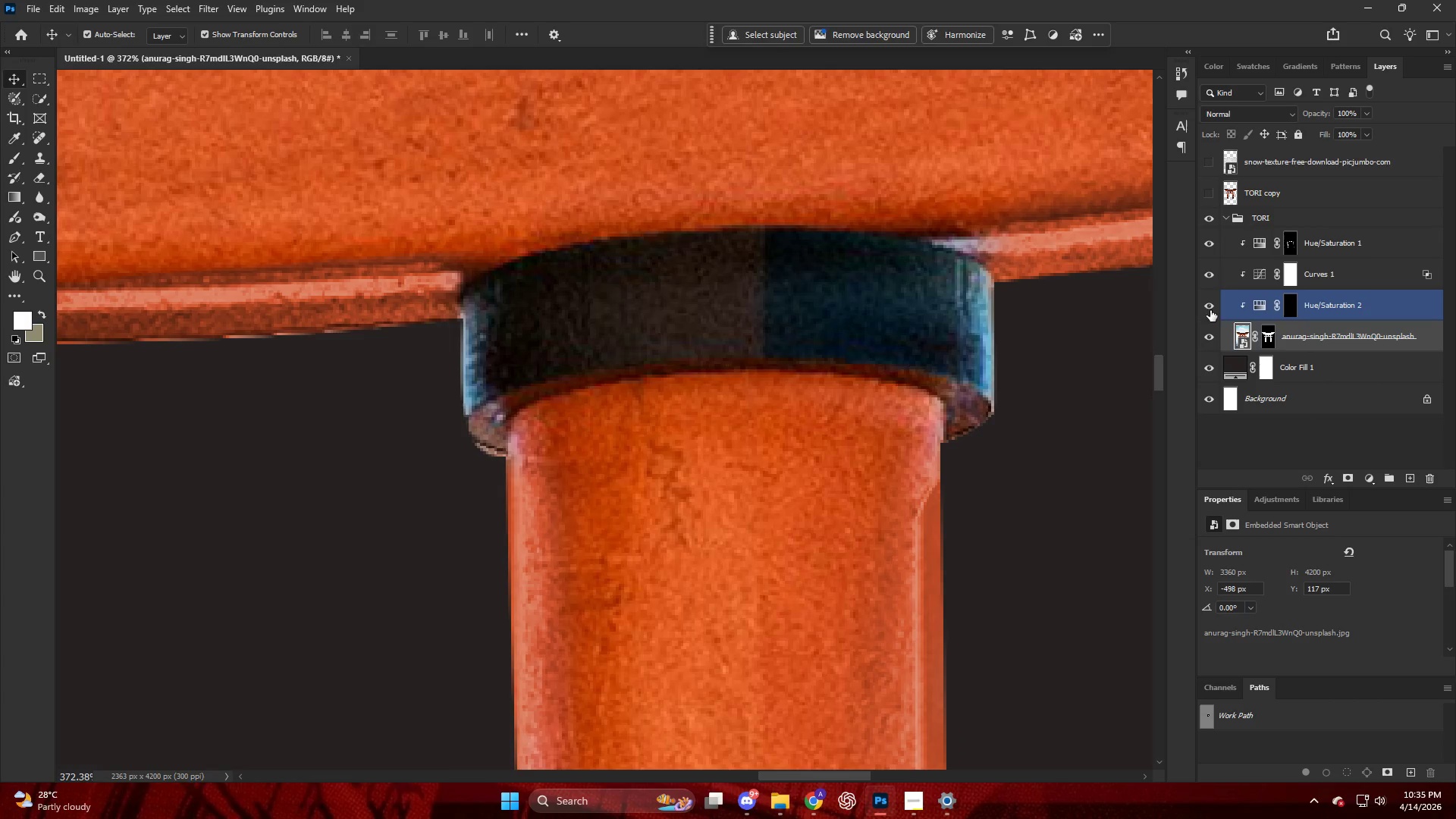 
left_click([1210, 300])
 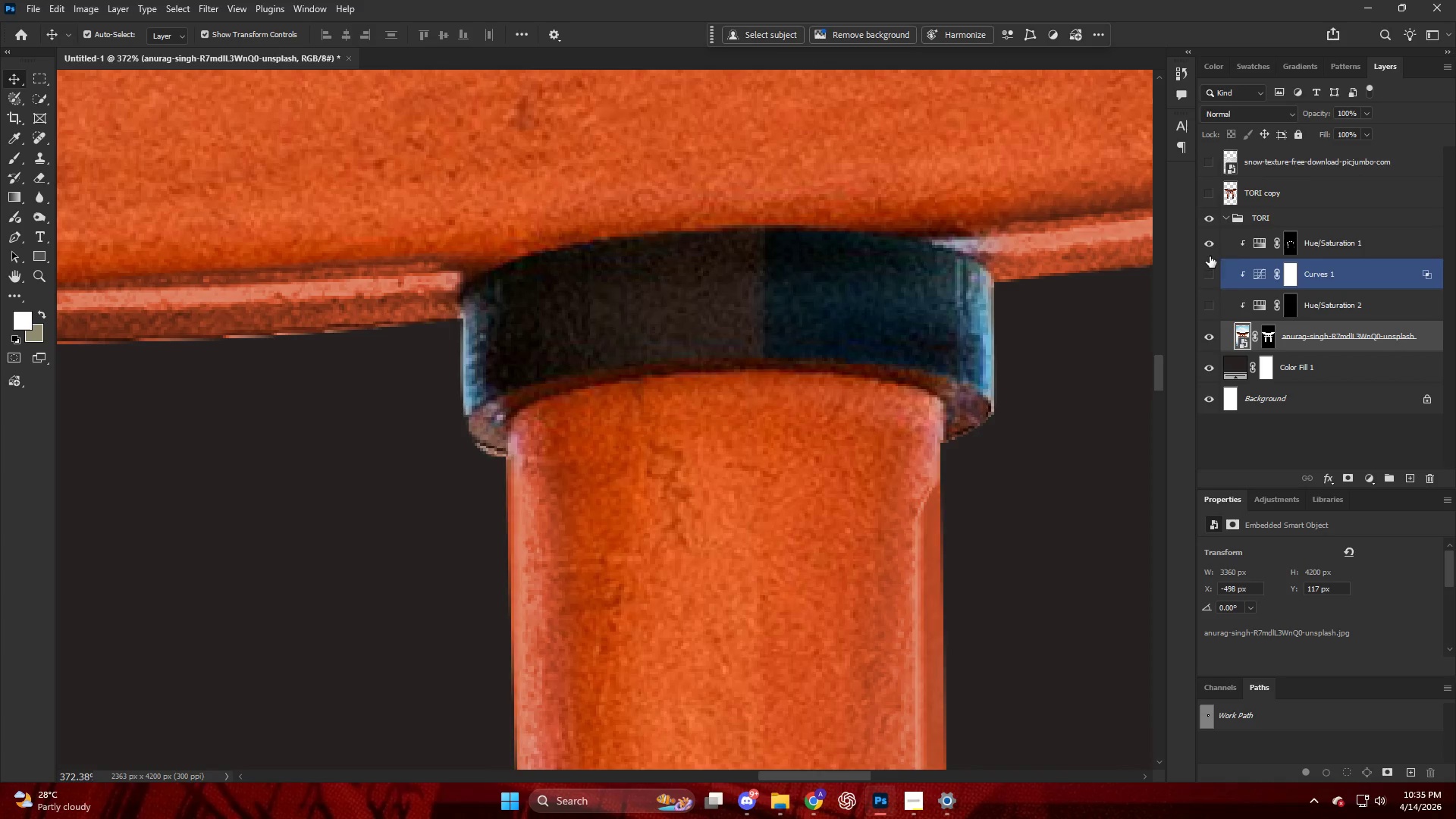 
triple_click([1212, 240])
 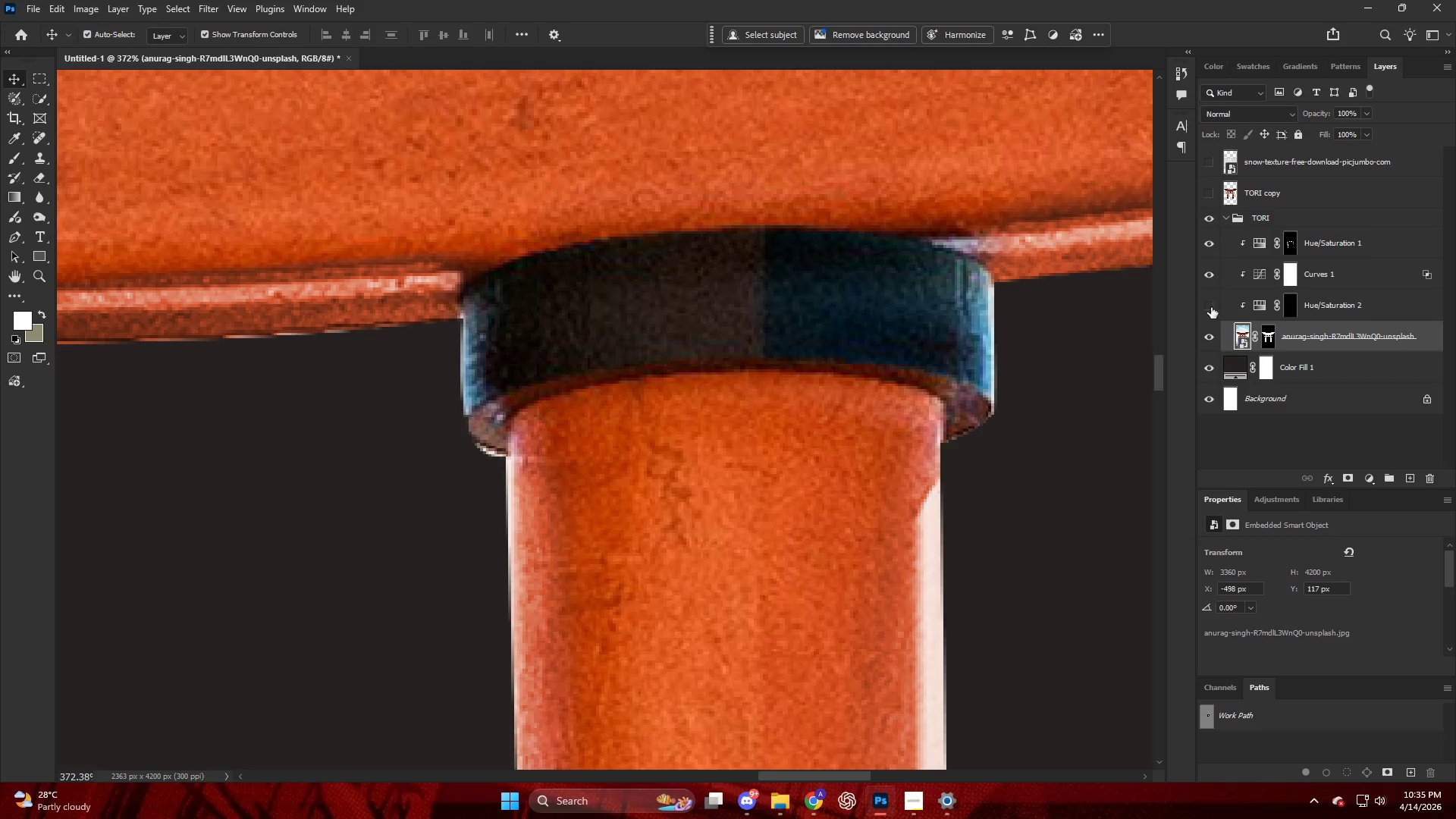 
double_click([1206, 309])
 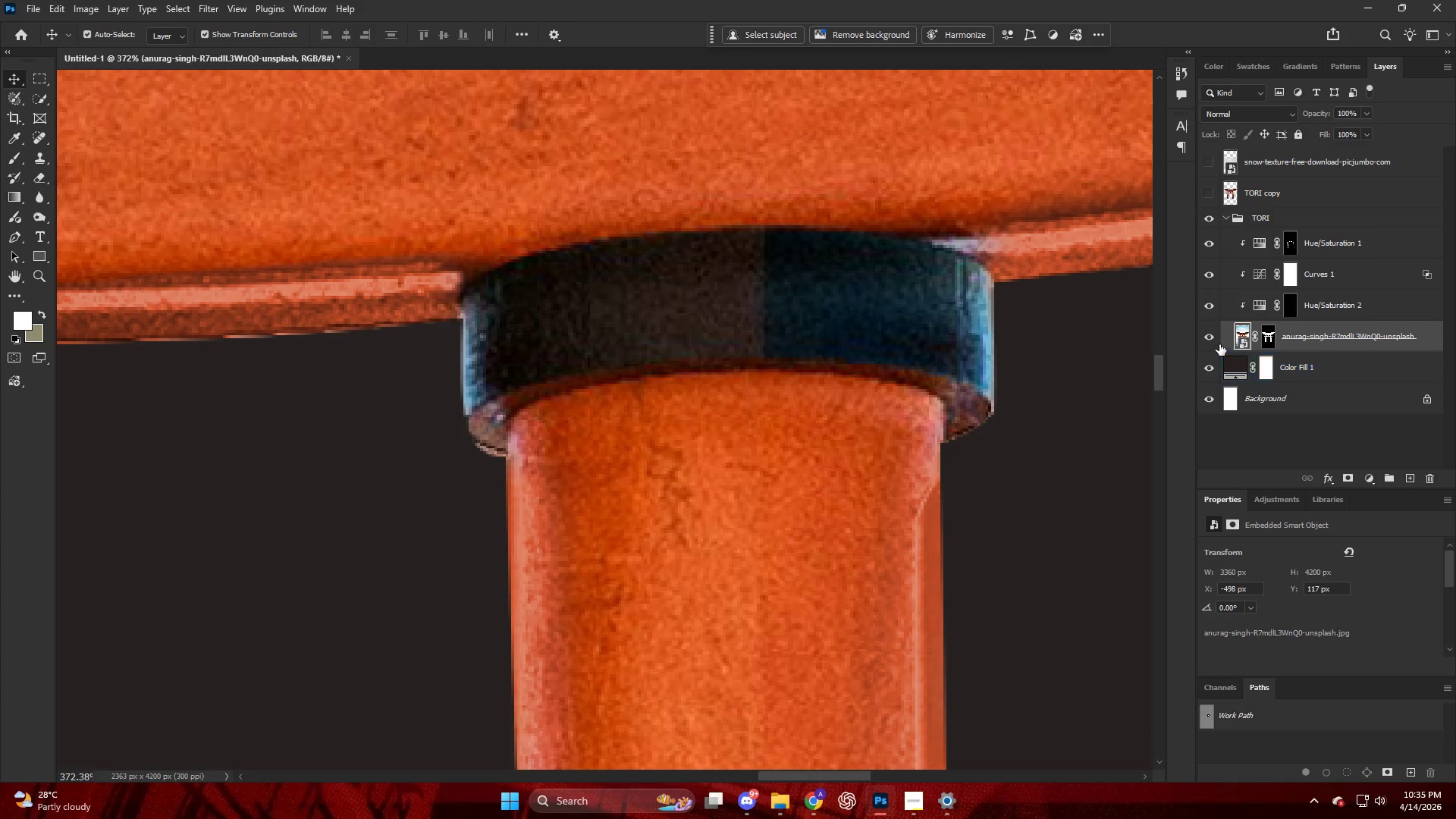 
hold_key(key=AltLeft, duration=0.67)
hold_key(key=AltLeft, duration=0.81)
scroll: coordinate [701, 328], scroll_direction: down, amount: 4.0
 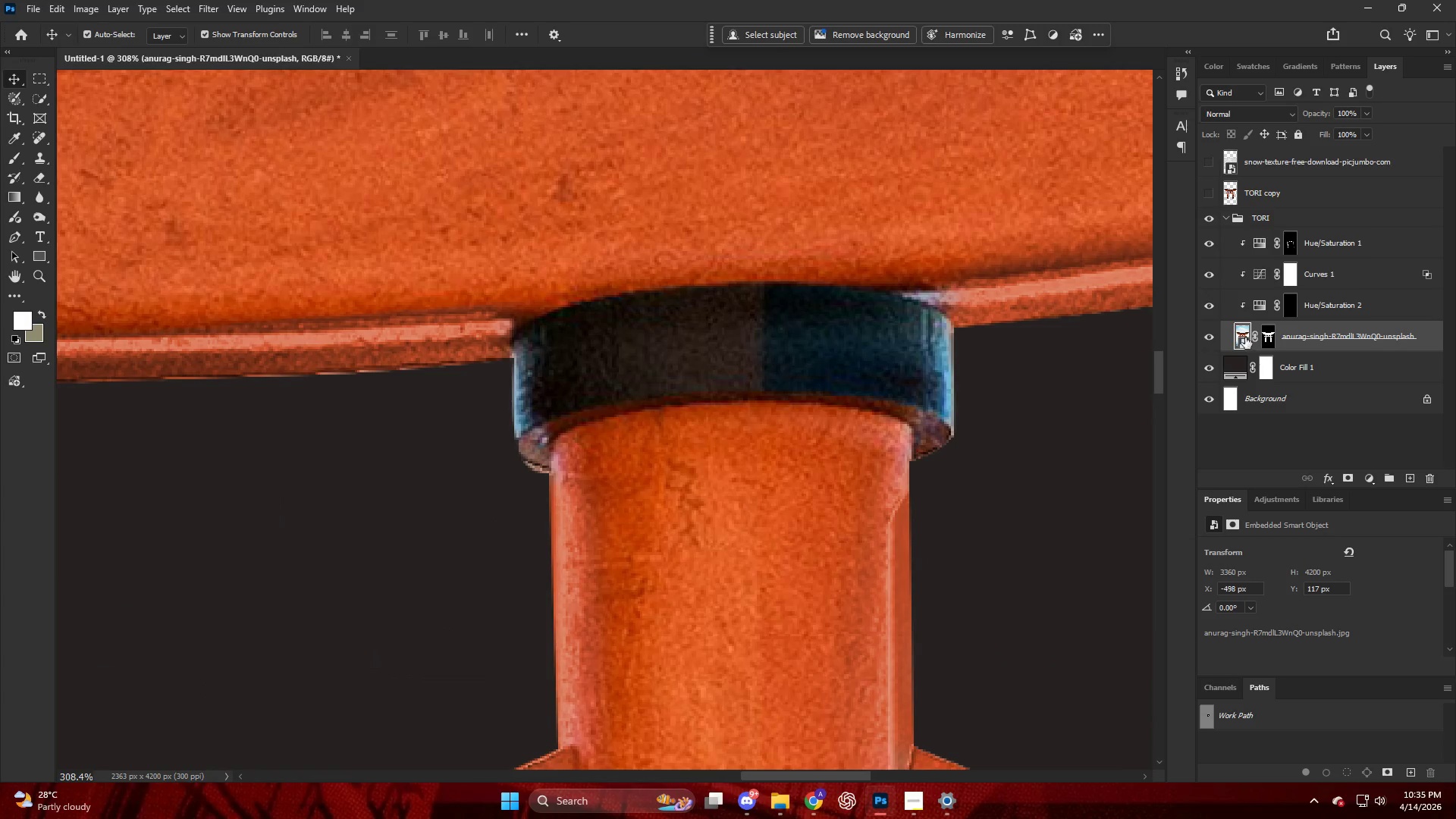 
left_click([1289, 309])
 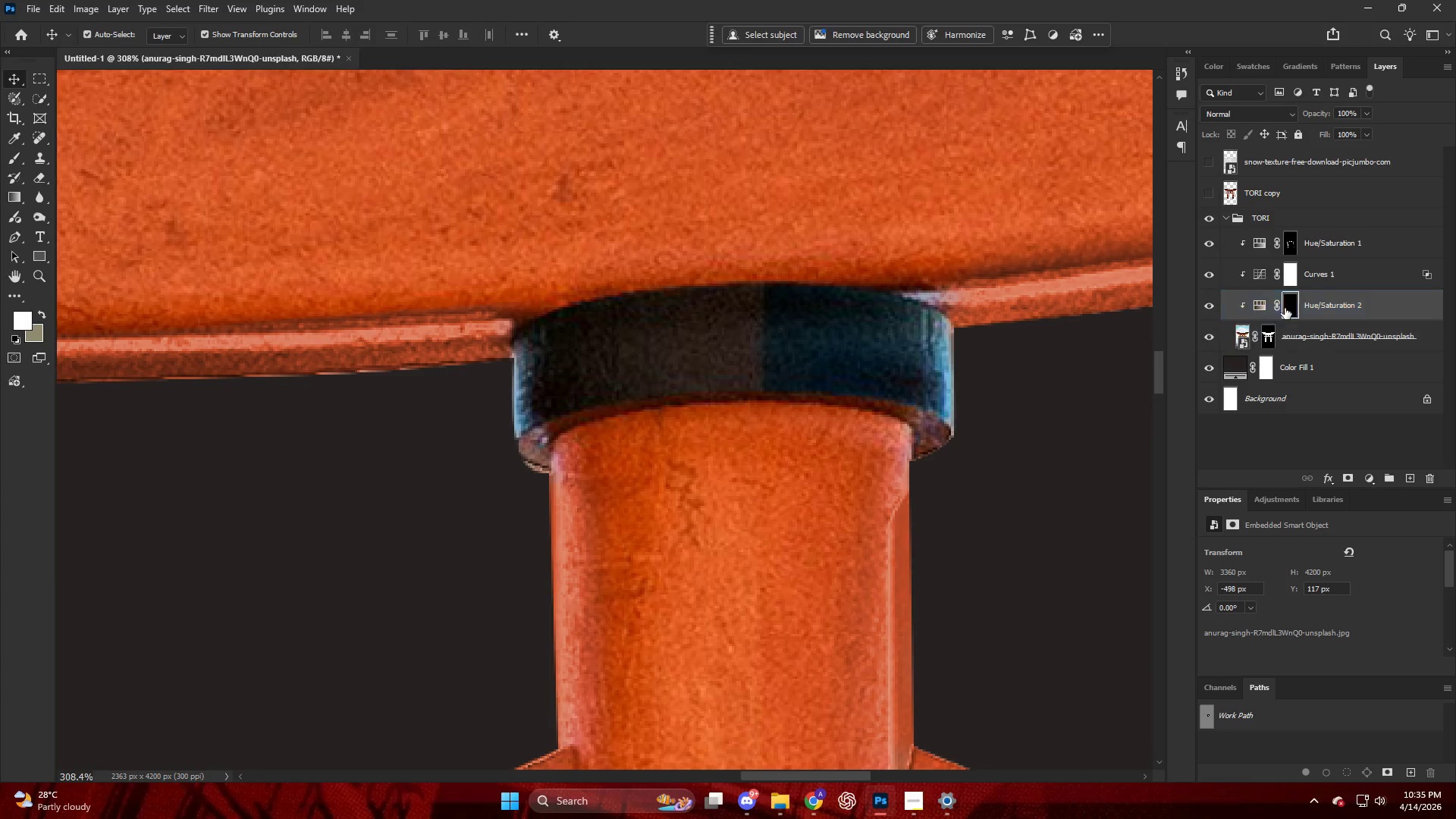 
key(E)
 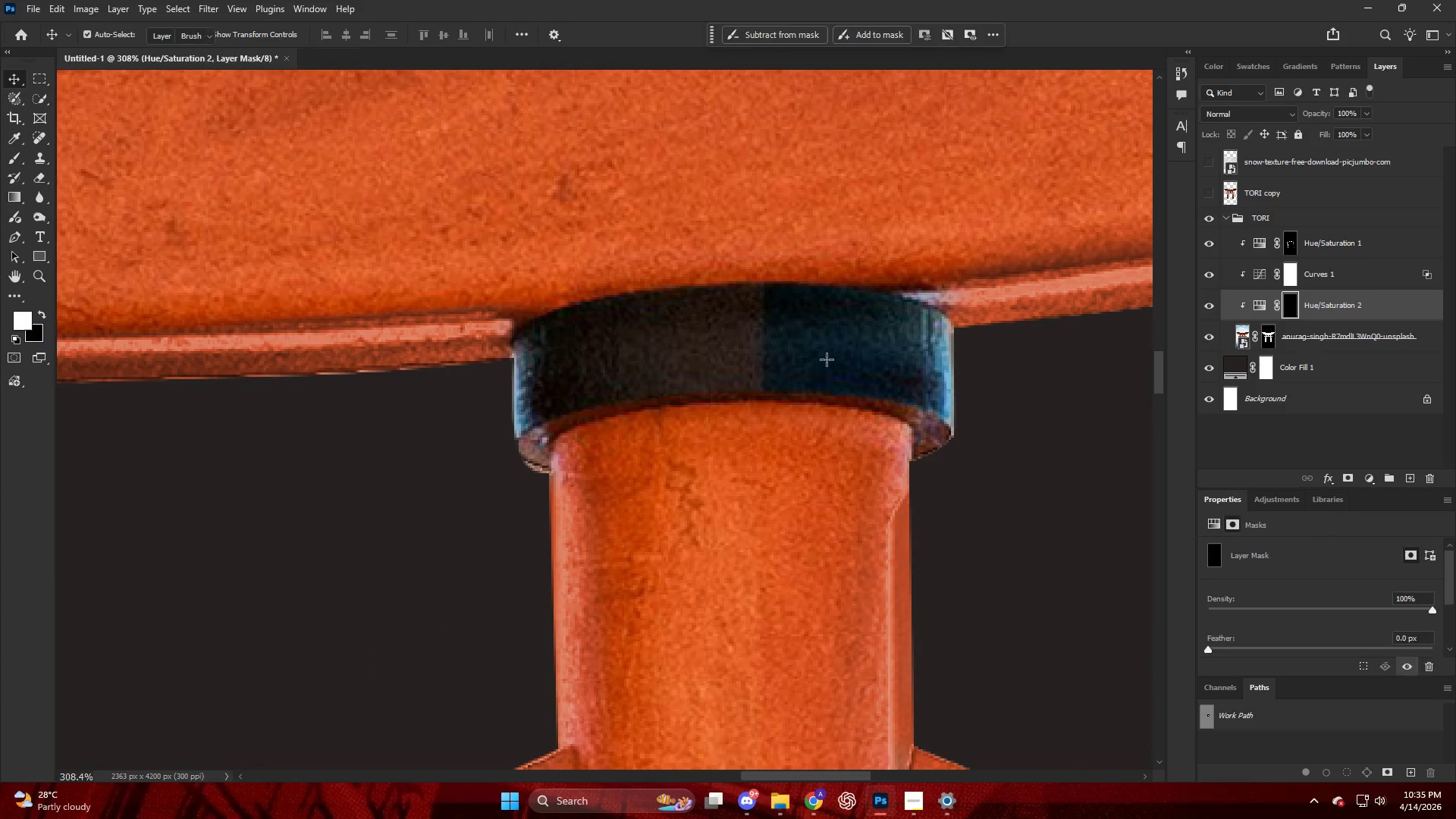 
hold_key(key=AltLeft, duration=0.48)
 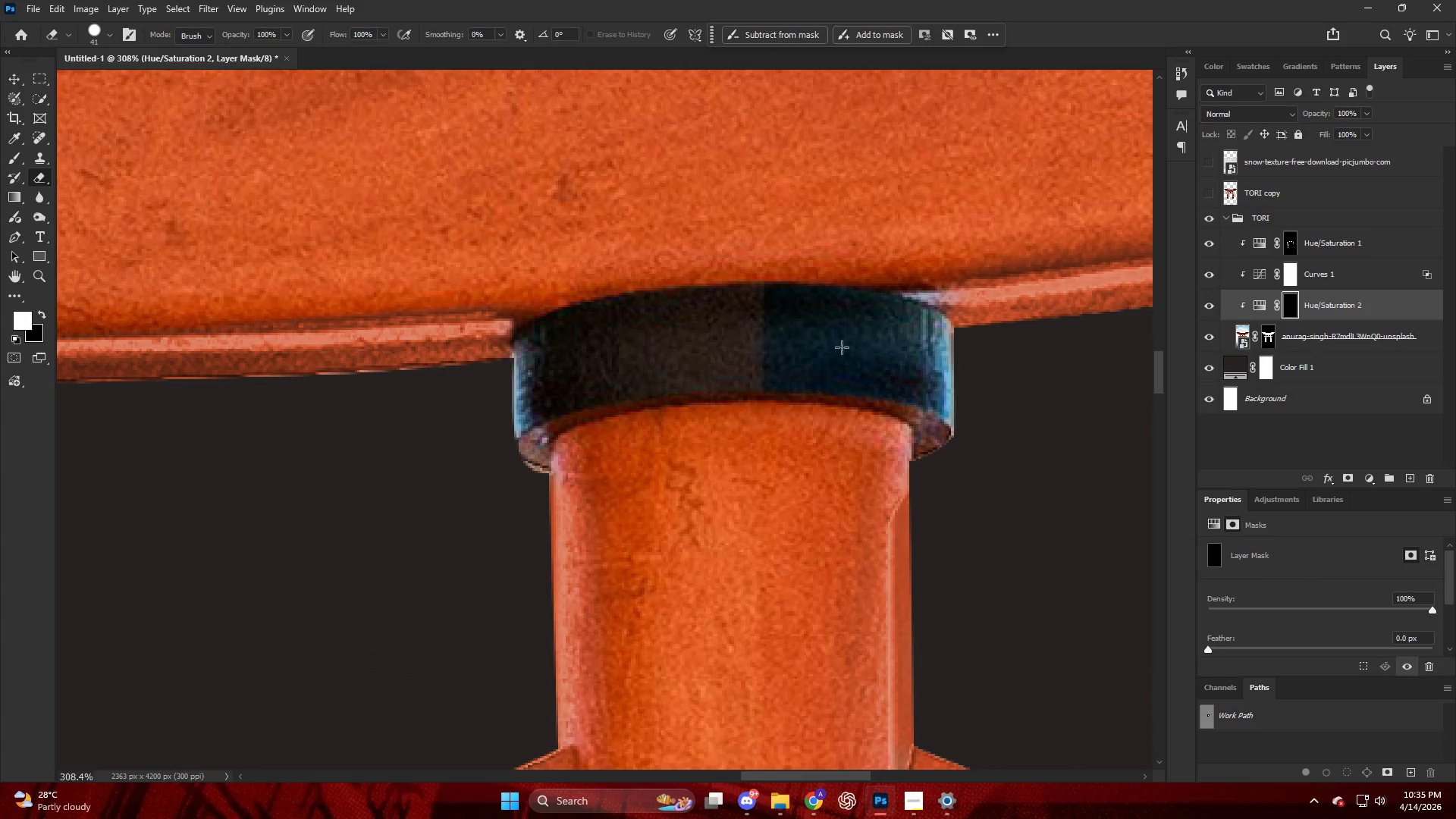 
key(CapsLock)
 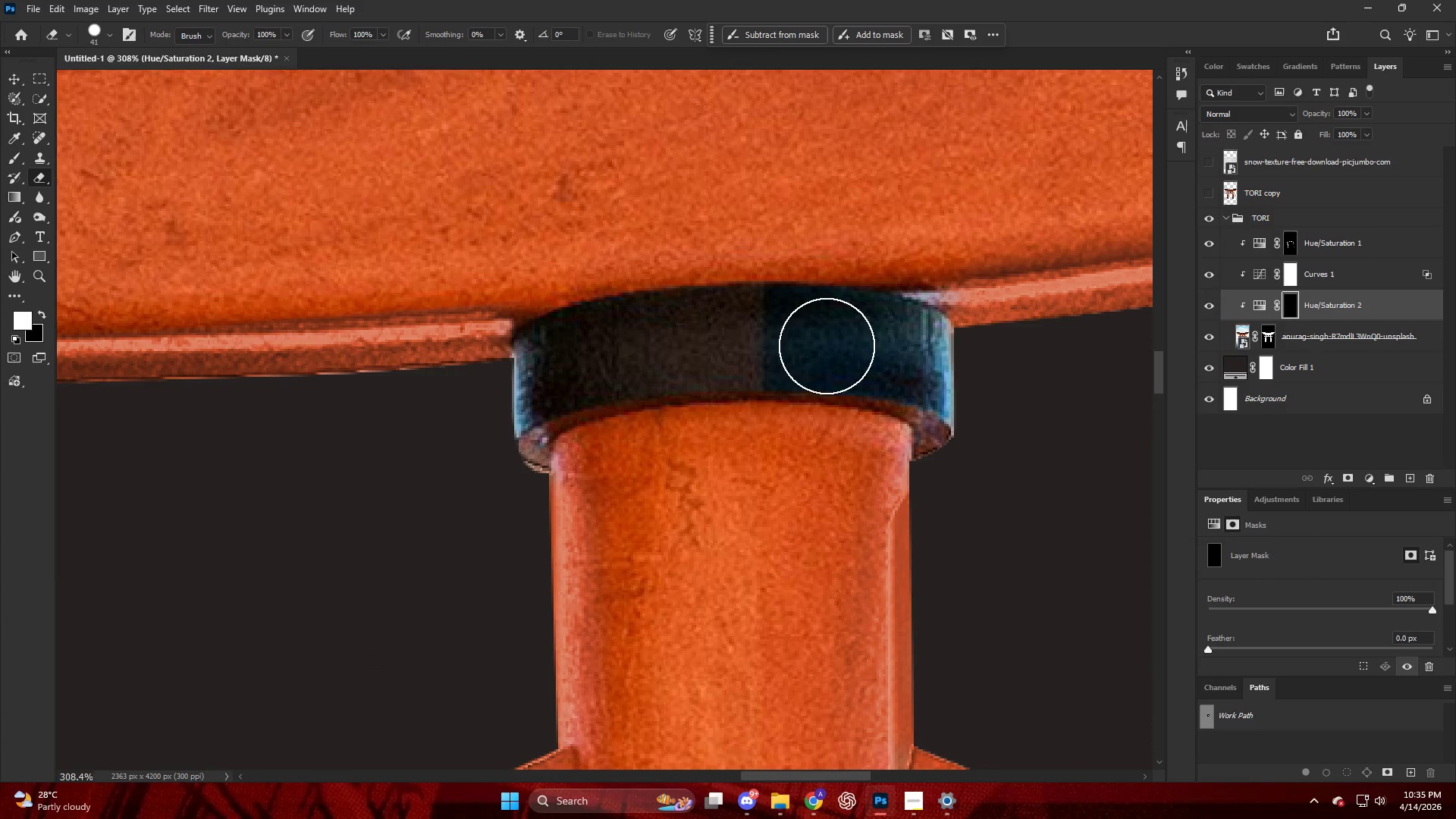 
hold_key(key=AltLeft, duration=0.53)
scroll: coordinate [799, 339], scroll_direction: up, amount: 4.0
 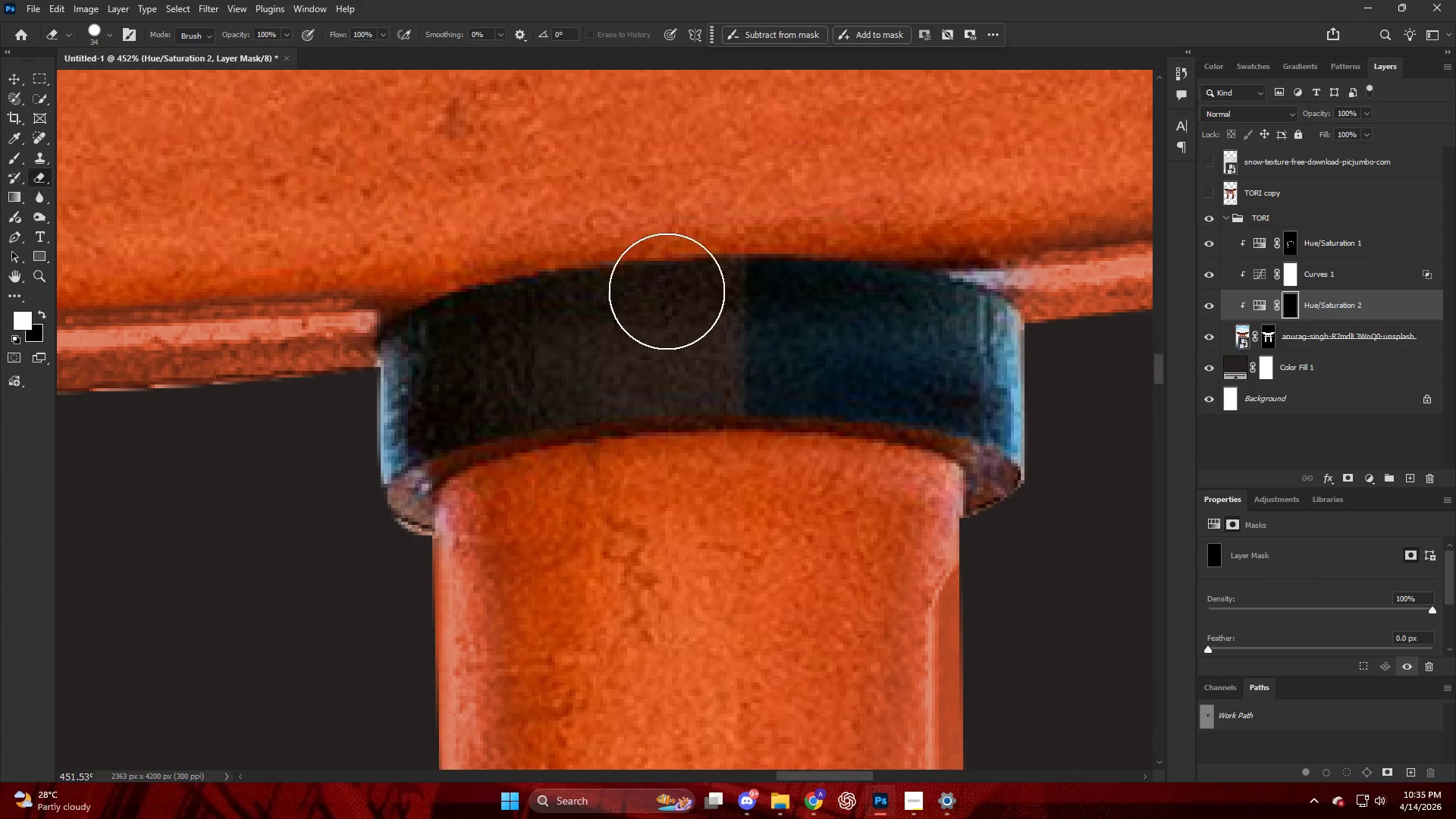 
key(Alt+AltLeft)
 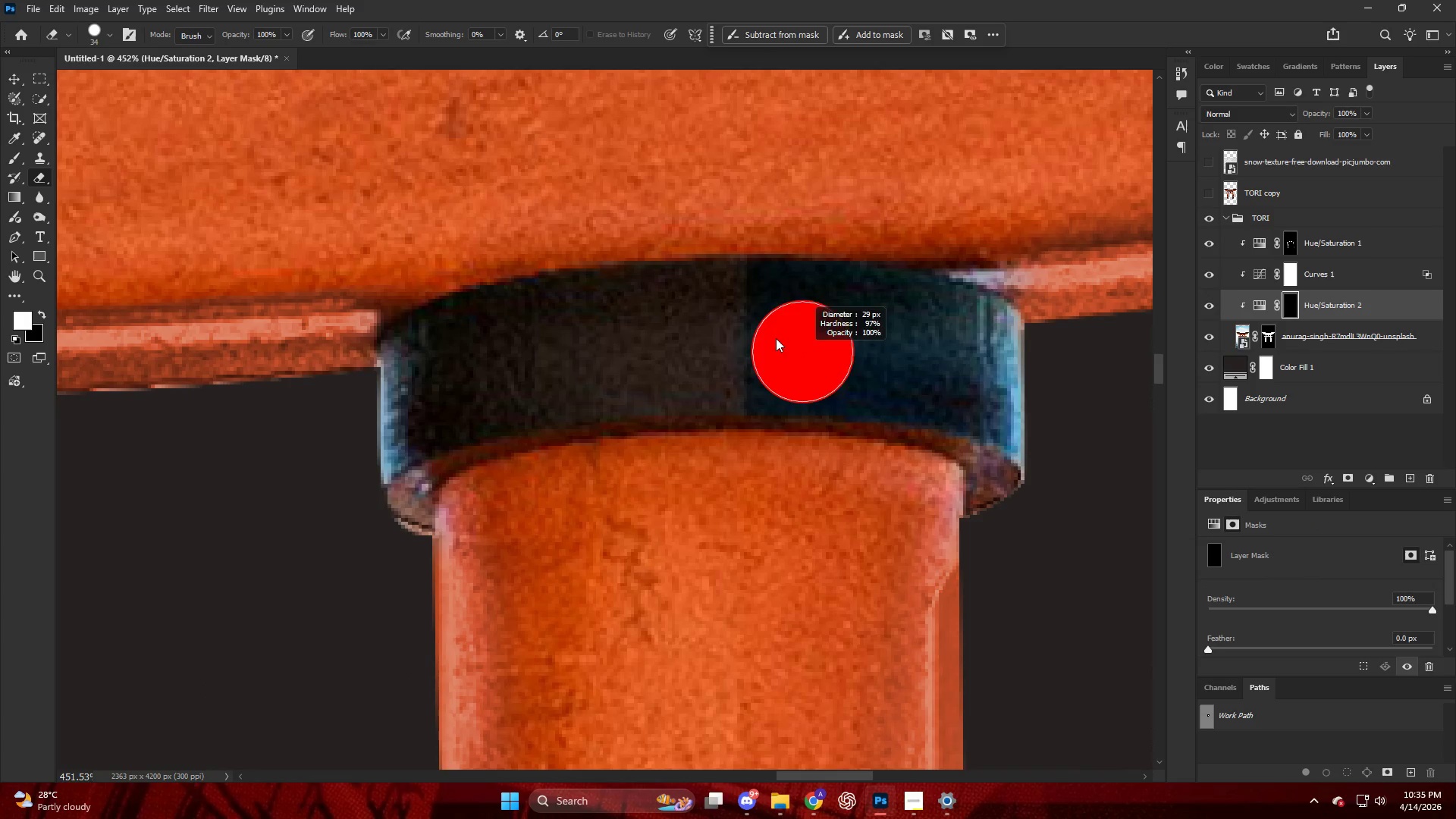 
left_click_drag(start_coordinate=[780, 337], to_coordinate=[795, 350])
 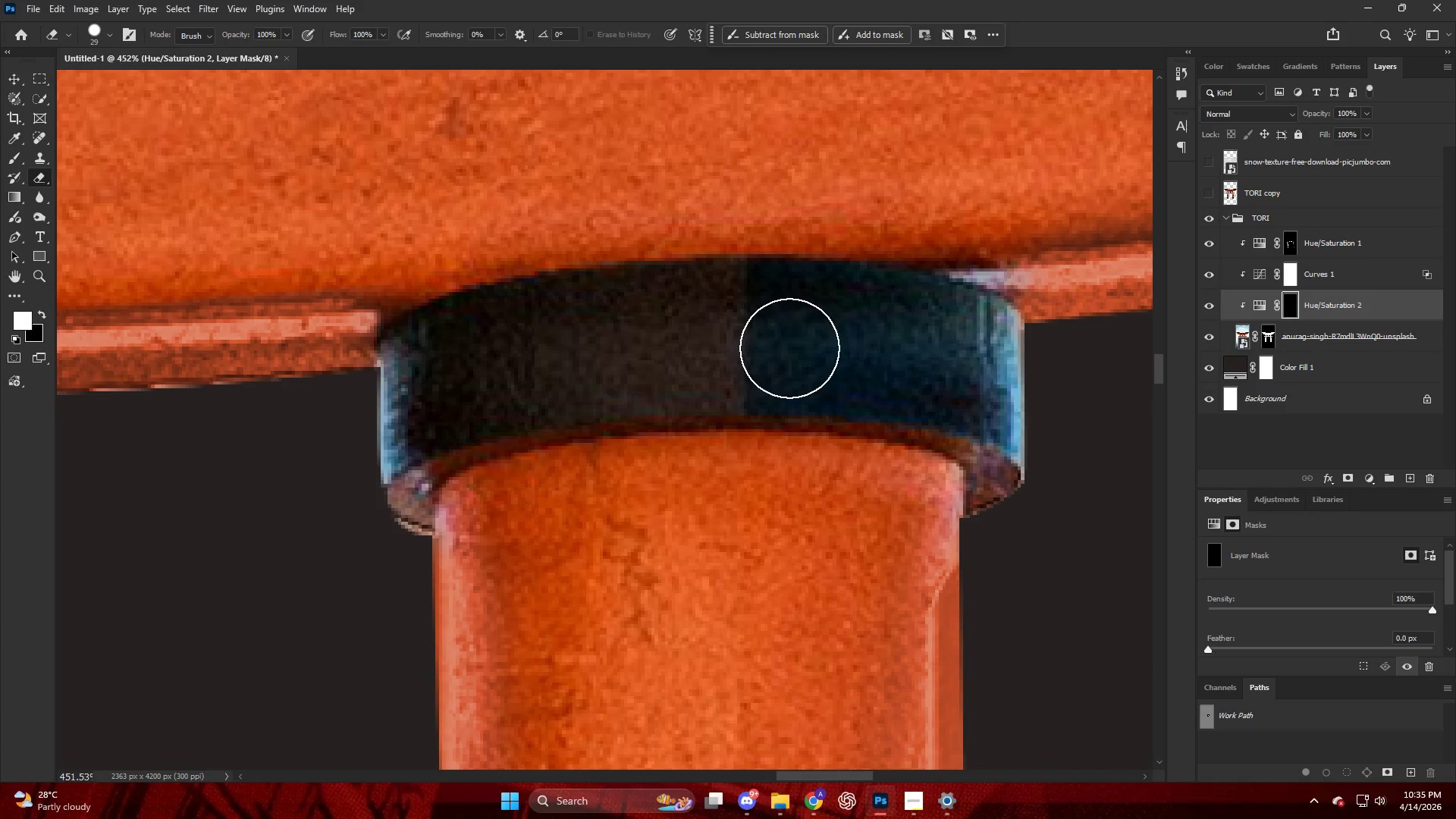 
key(X)
 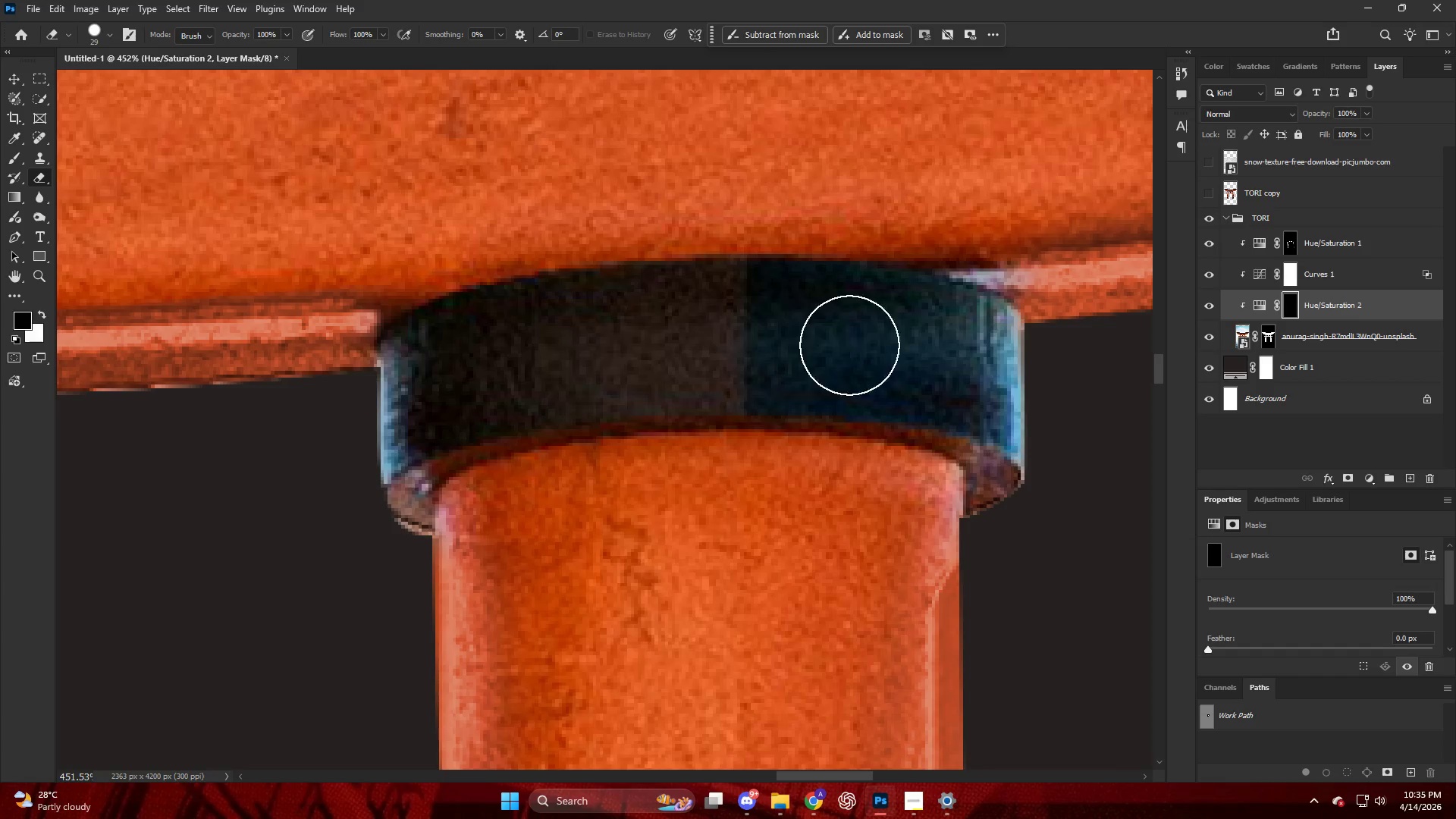 
left_click_drag(start_coordinate=[862, 345], to_coordinate=[327, 453])
 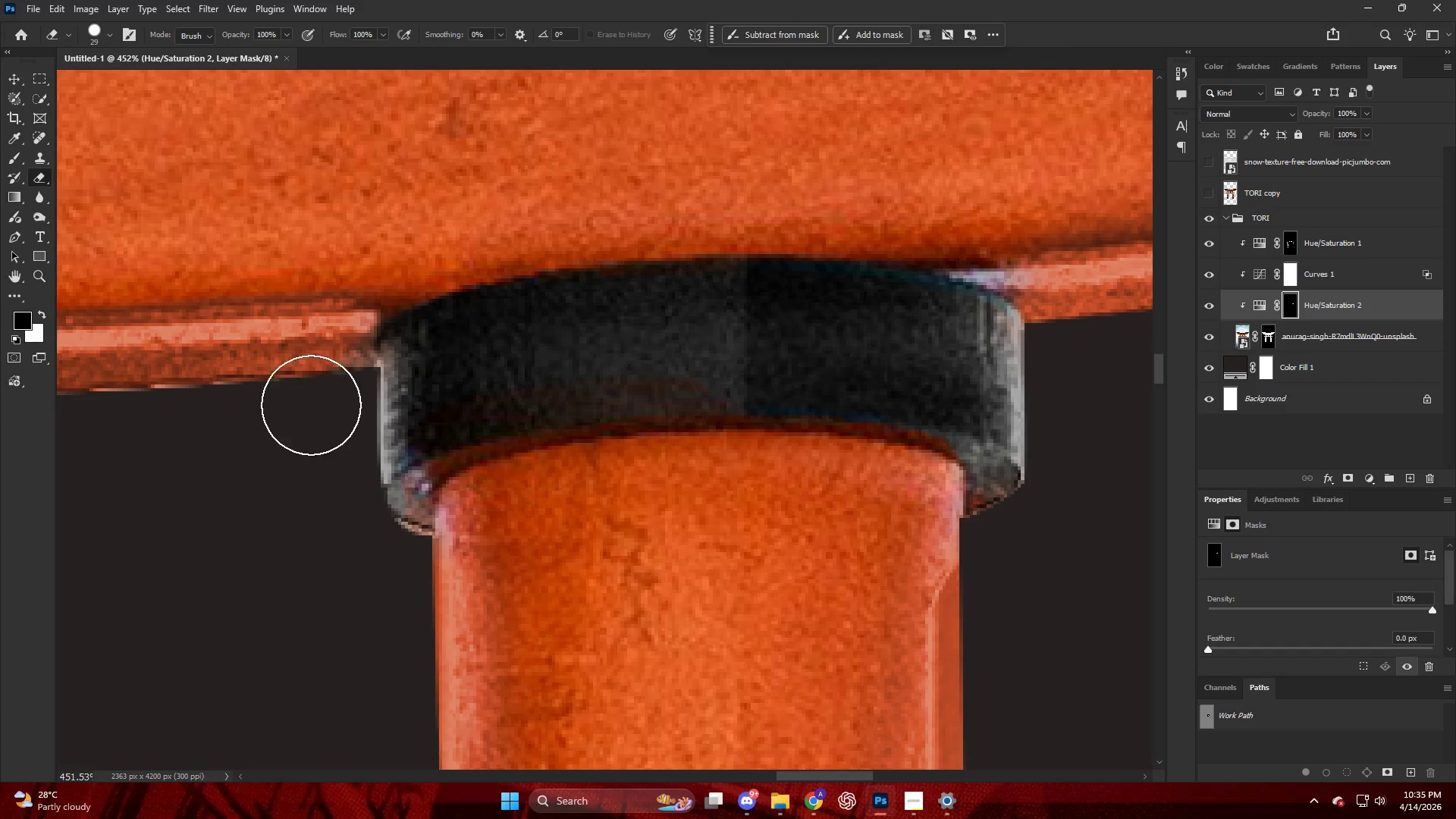 
type(xx)
 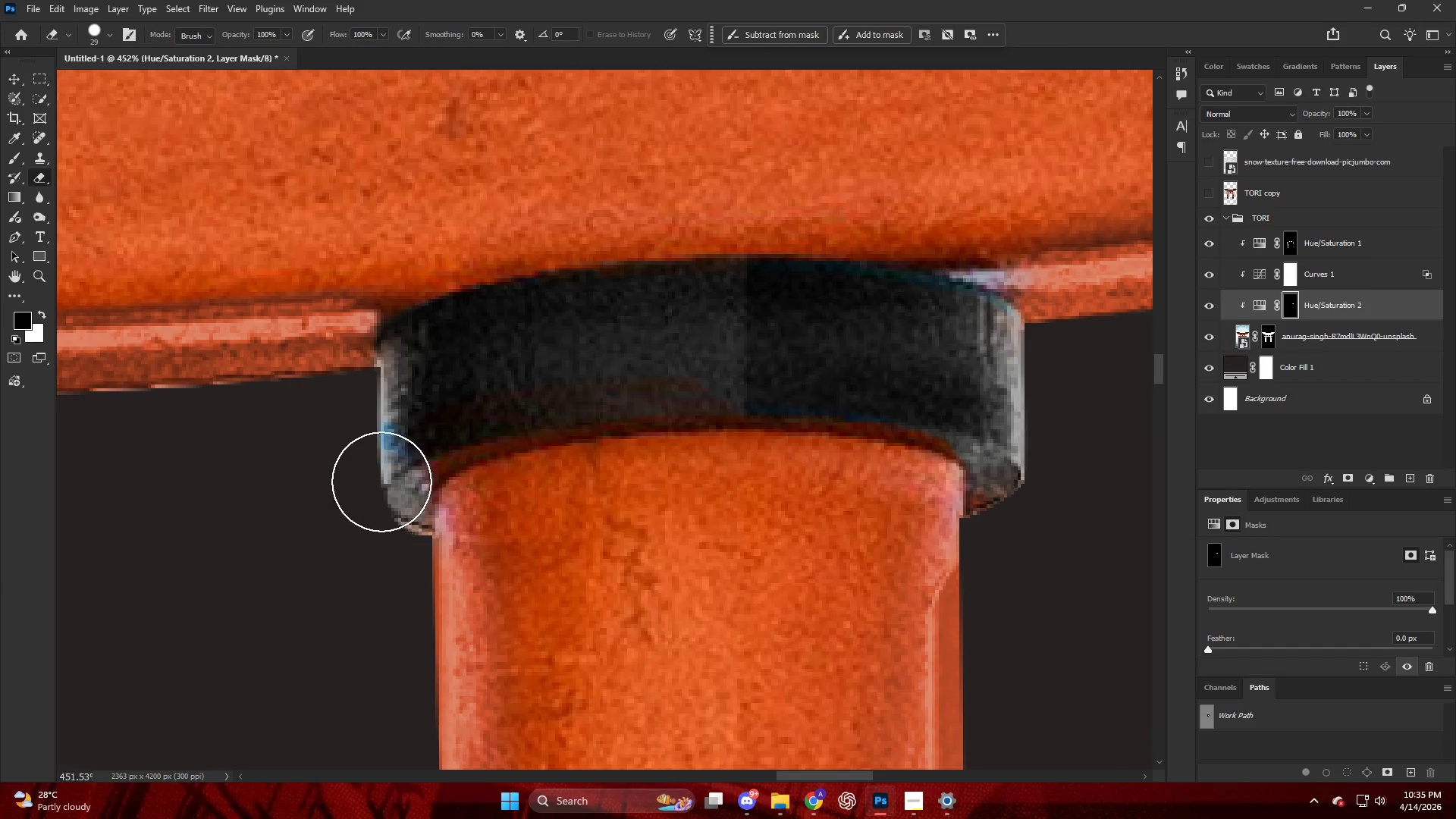 
left_click_drag(start_coordinate=[320, 319], to_coordinate=[303, 423])
 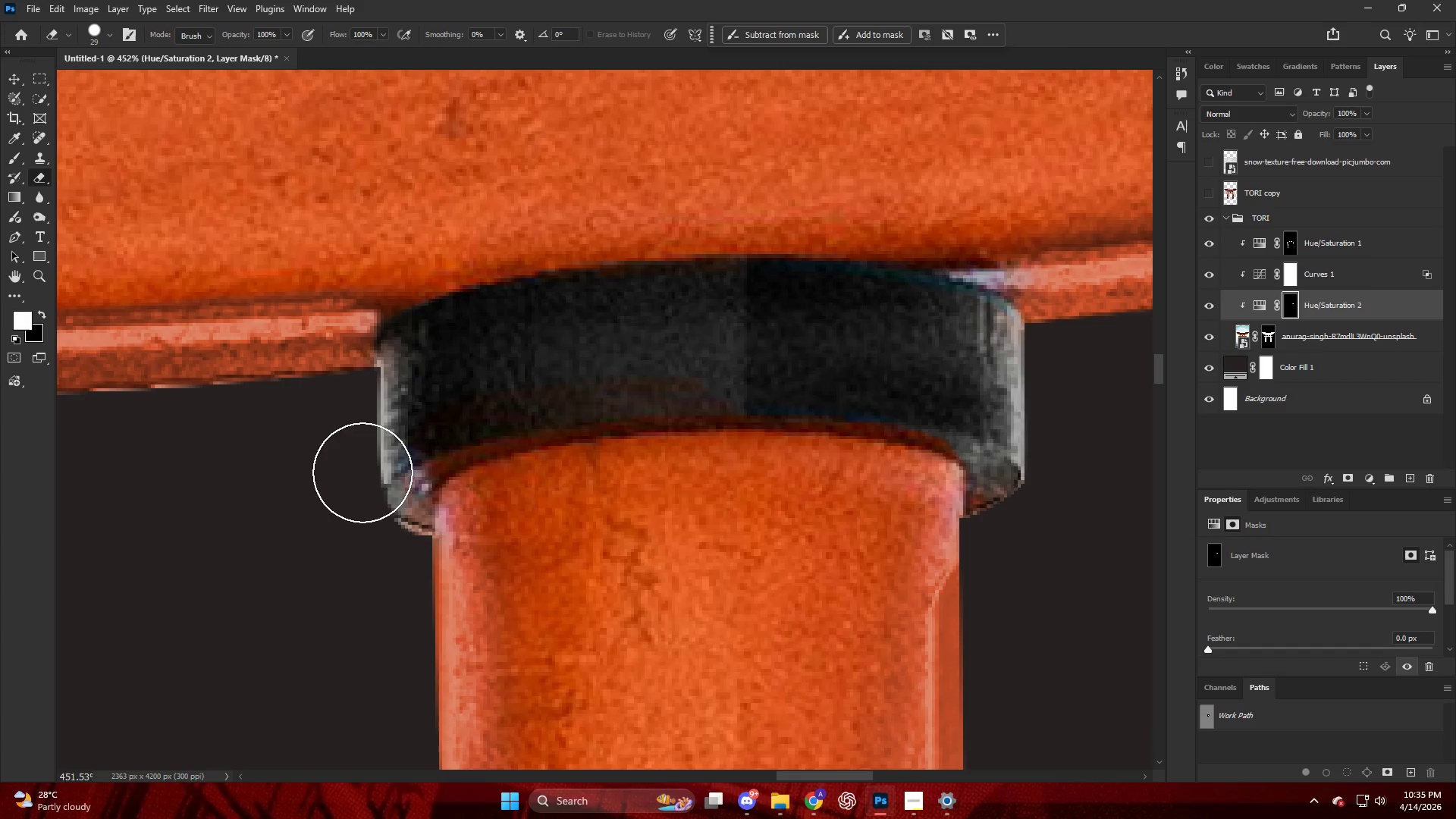 
left_click_drag(start_coordinate=[372, 469], to_coordinate=[366, 516])
 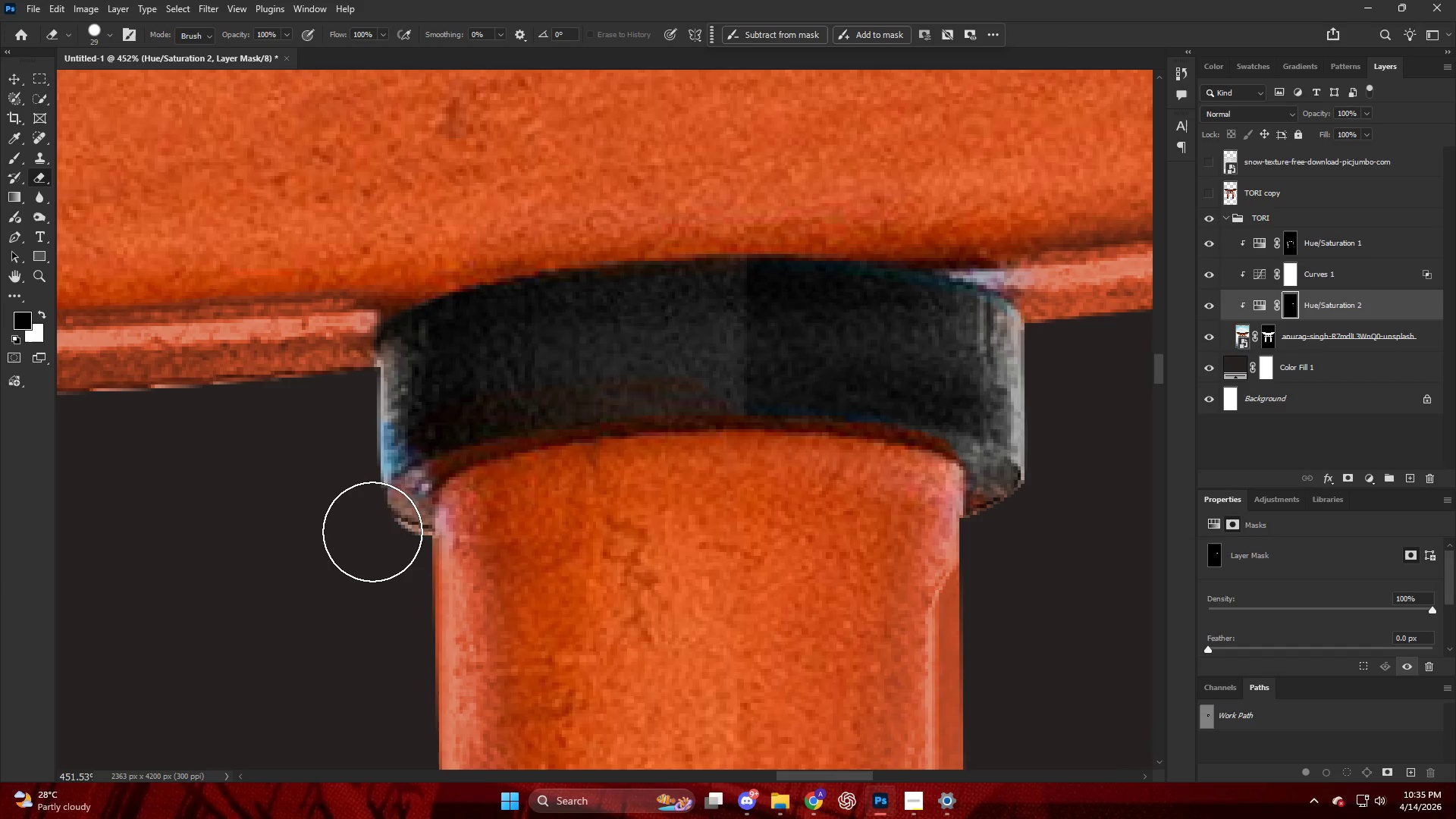 
left_click_drag(start_coordinate=[373, 533], to_coordinate=[1025, 522])
 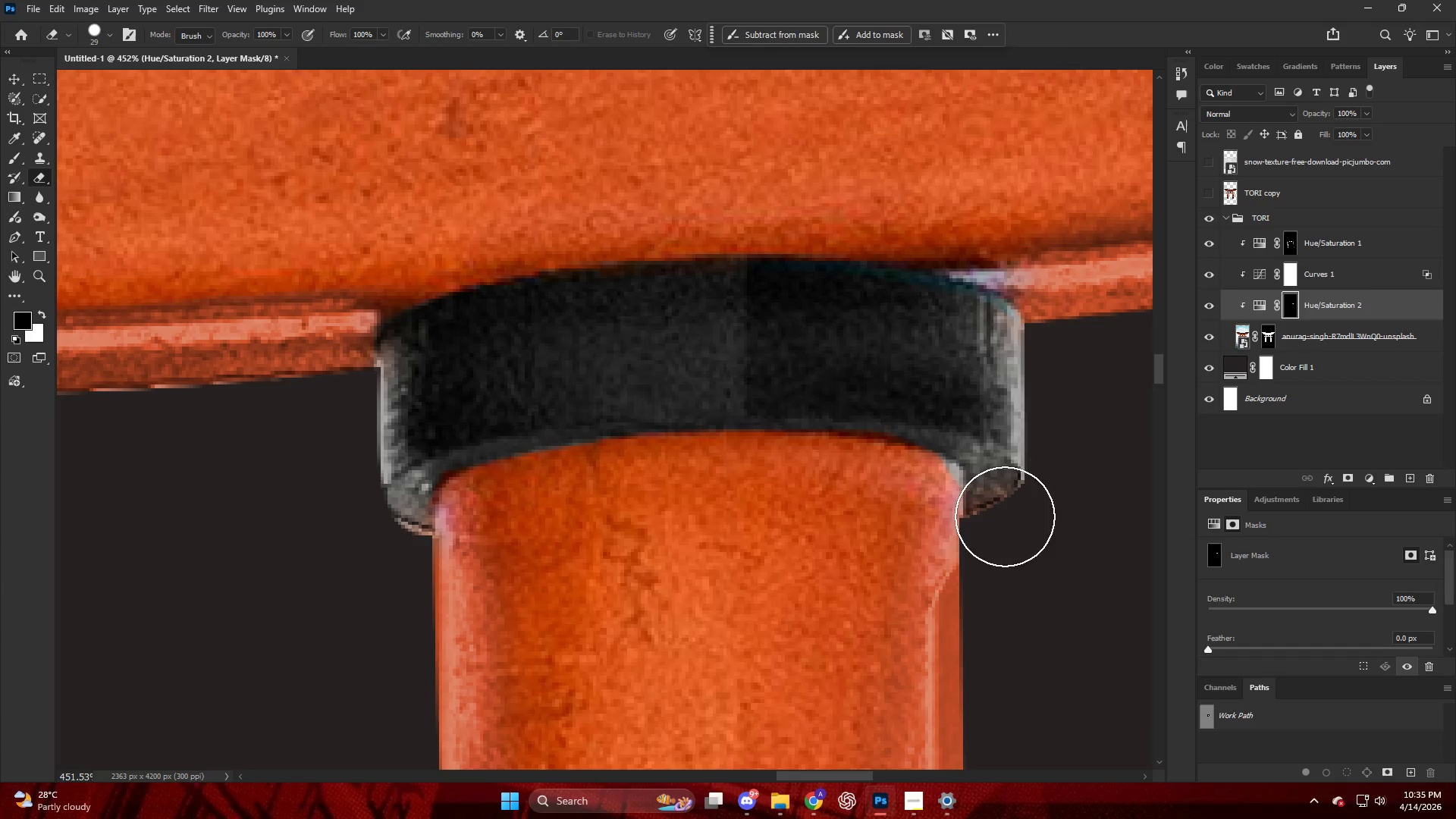 
key(X)
 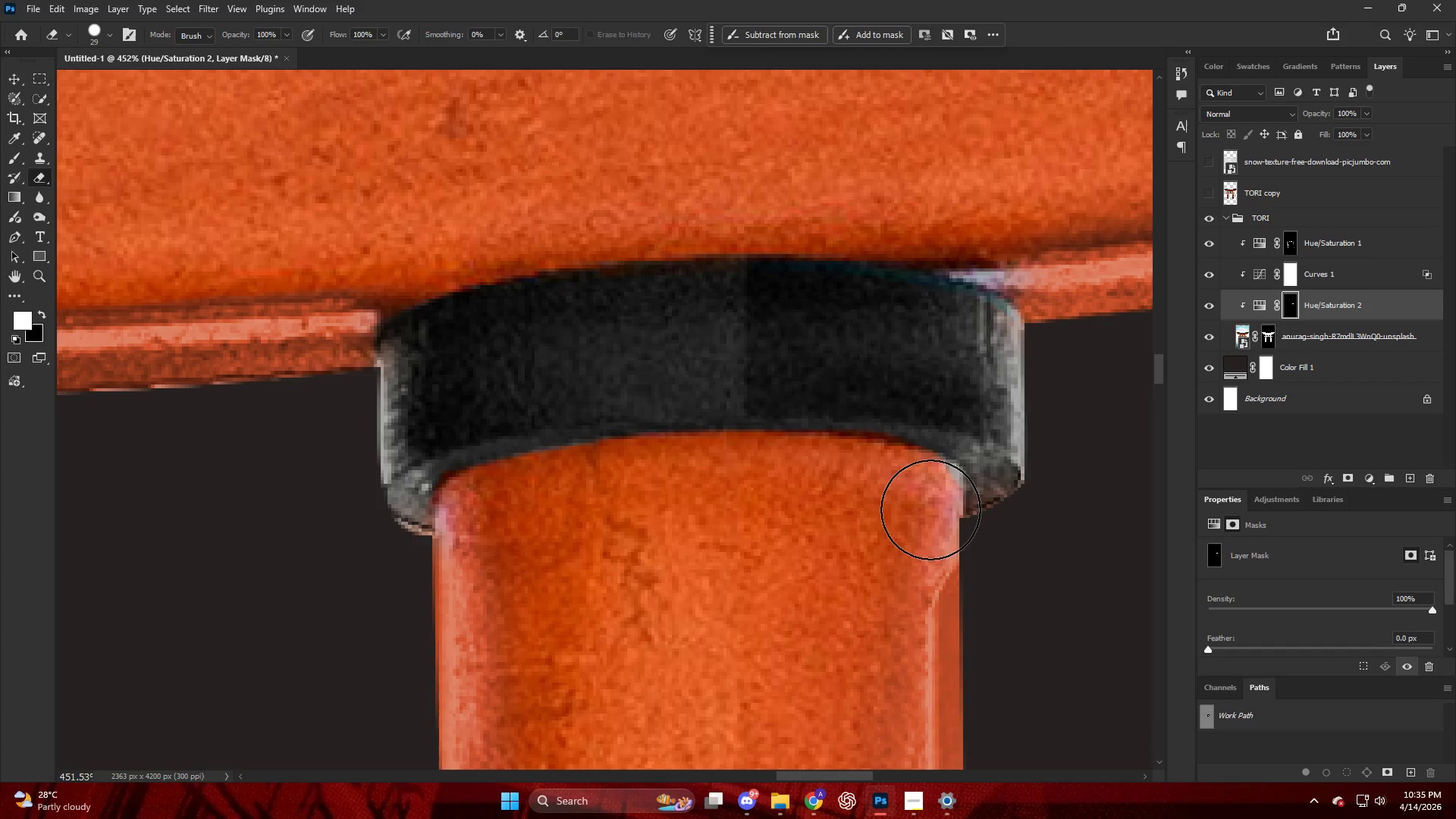 
key(Alt+AltLeft)
 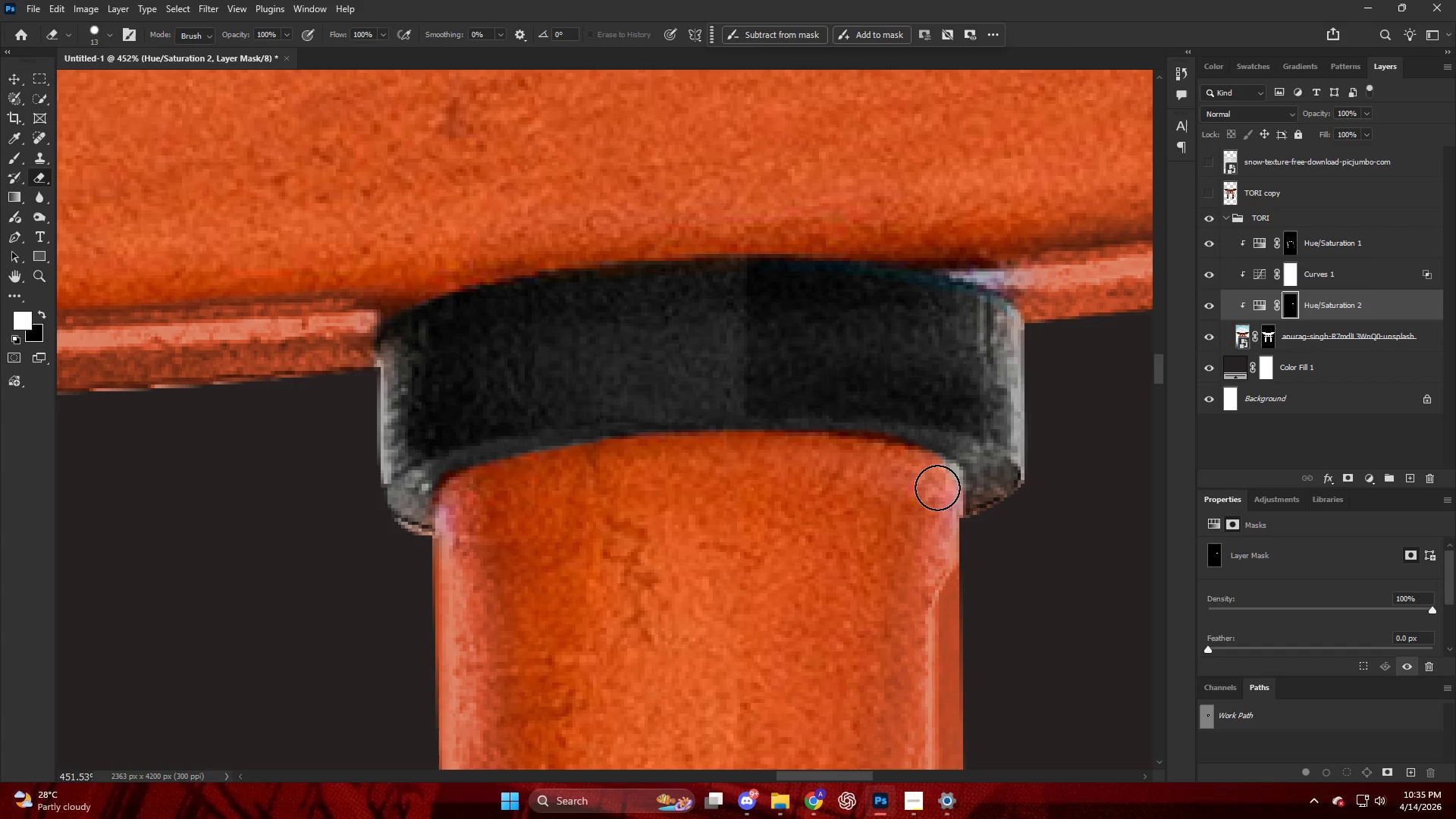 
left_click_drag(start_coordinate=[940, 485], to_coordinate=[943, 477])
 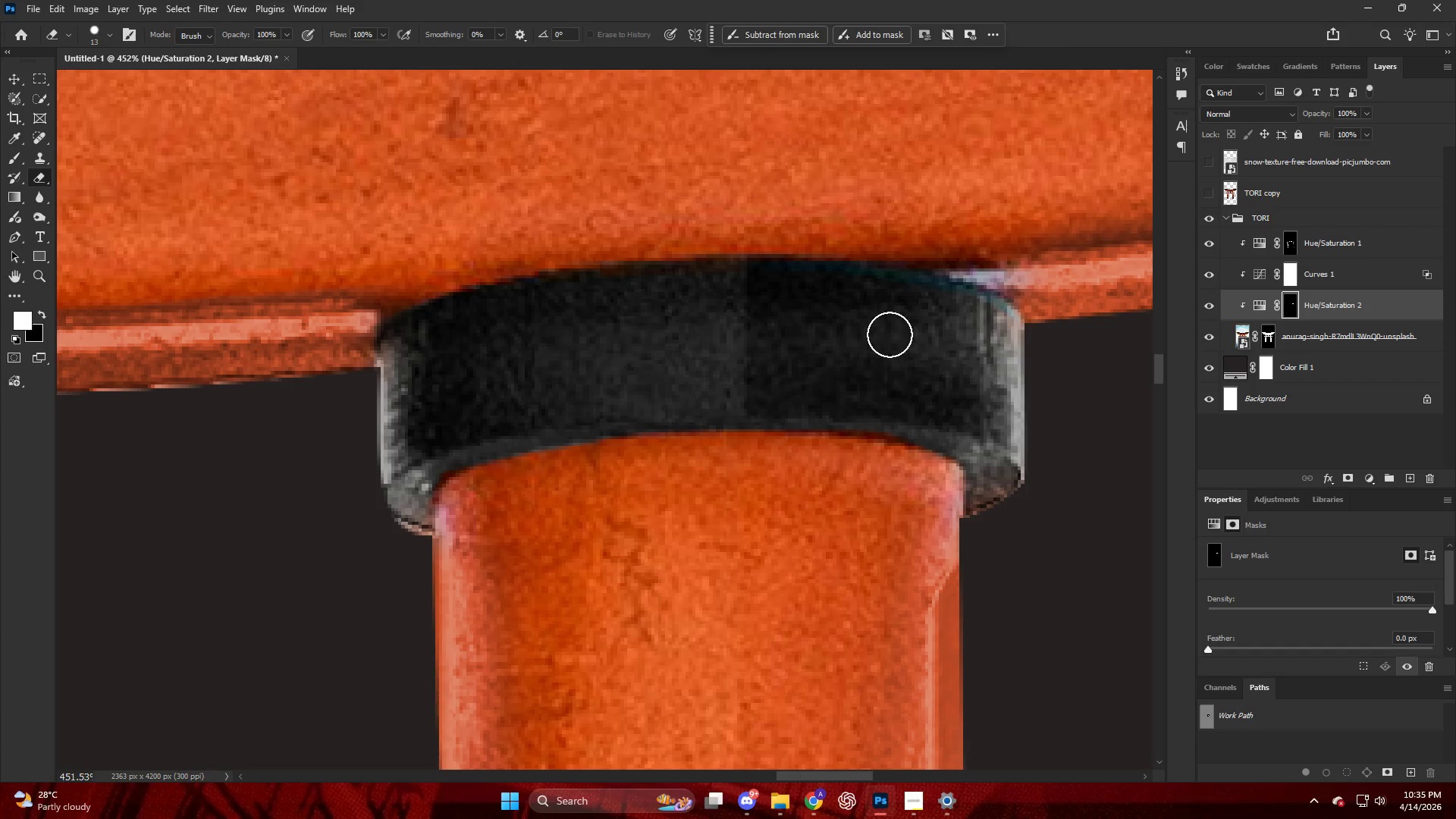 
hold_key(key=AltLeft, duration=0.36)
 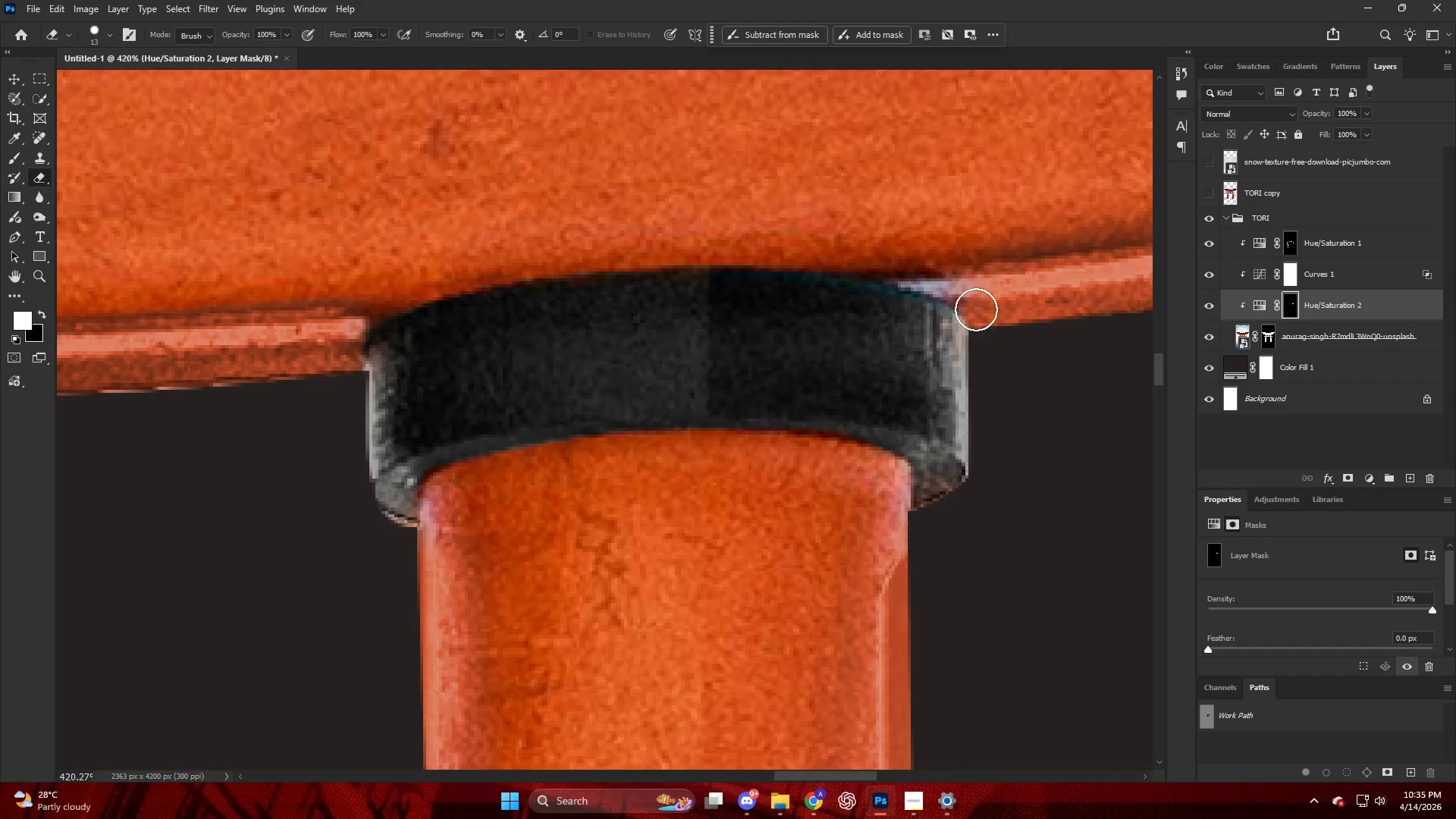 
hold_key(key=AltLeft, duration=1.03)
 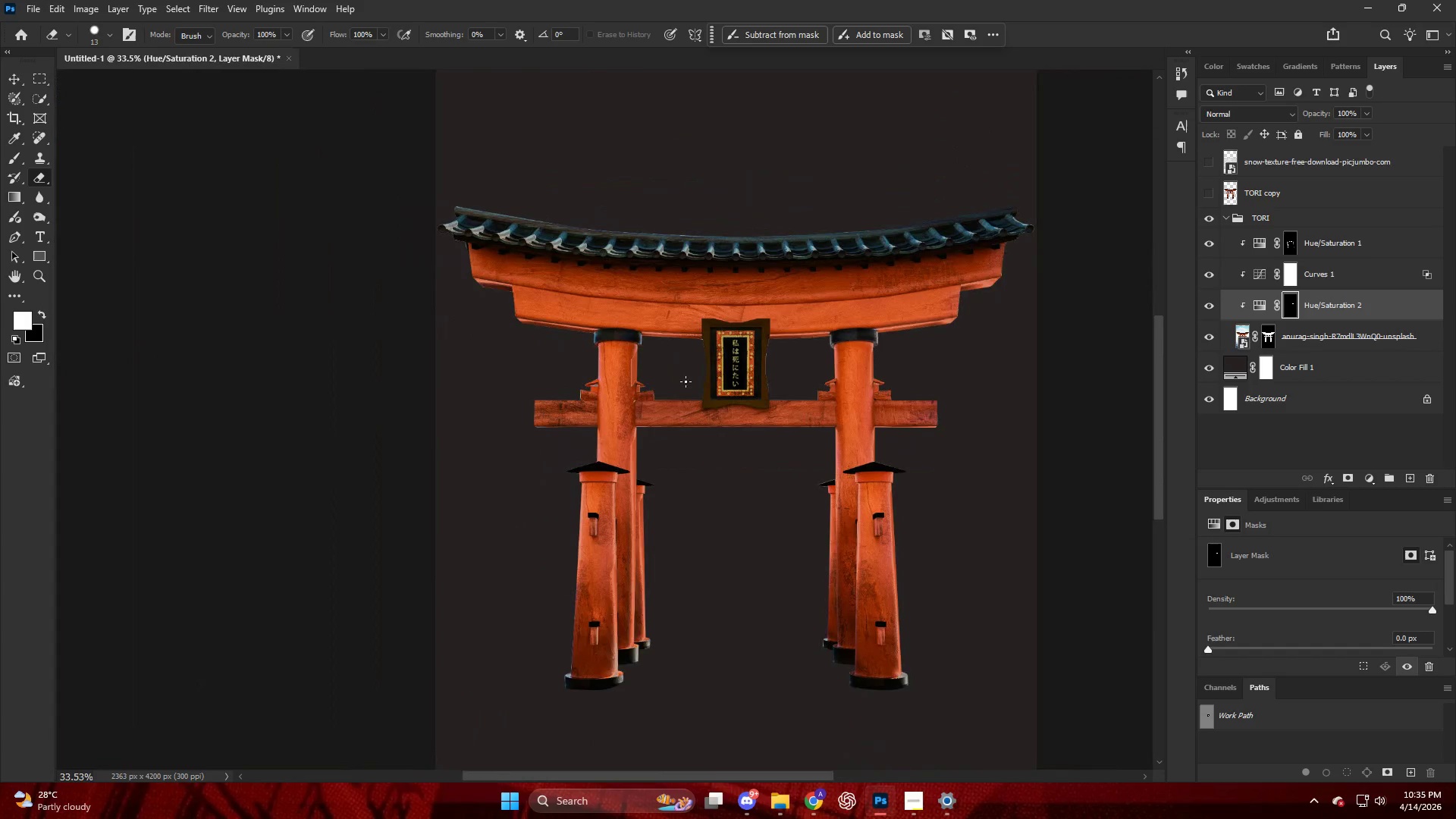 
key(Control+ControlLeft)
 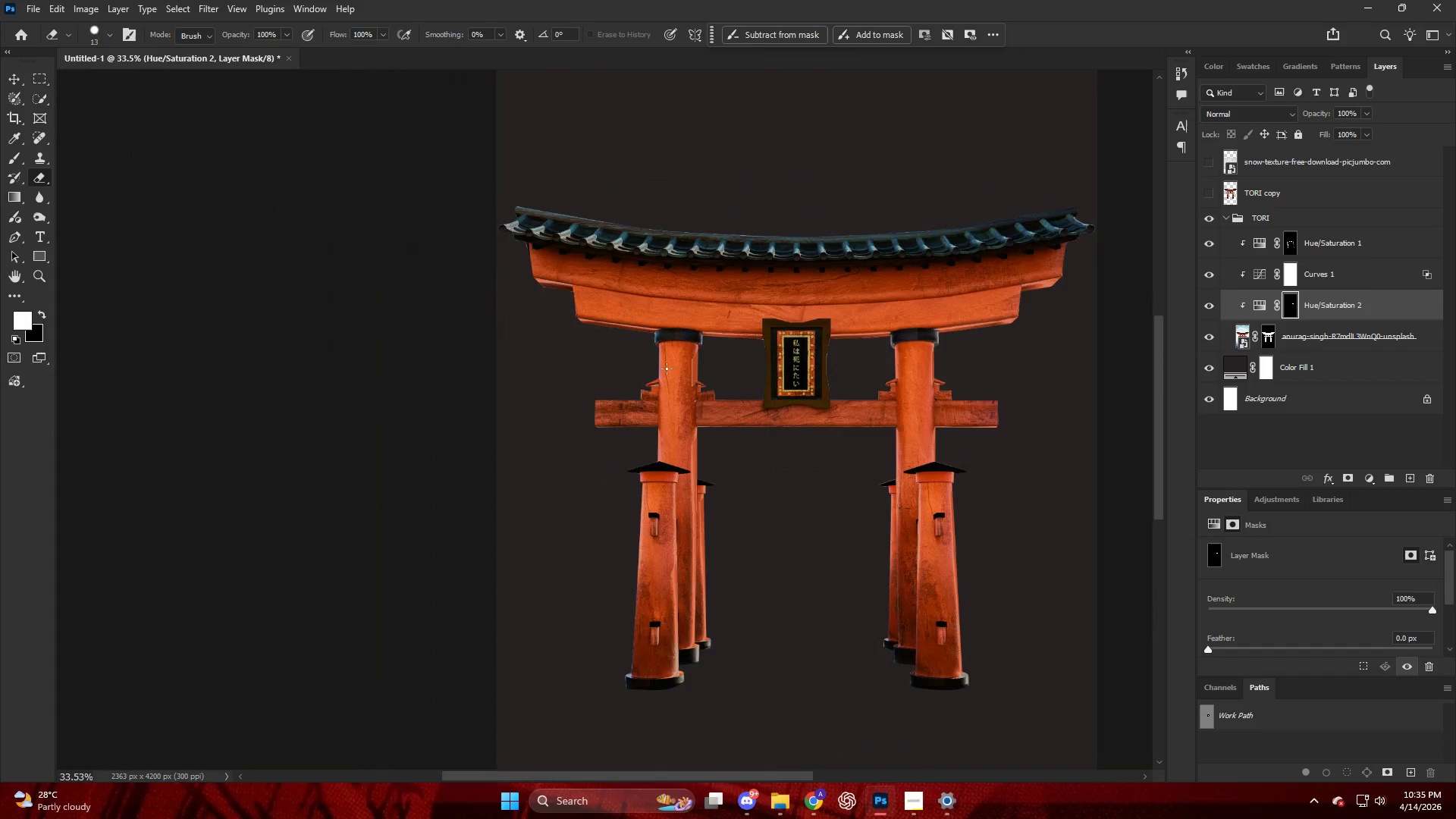 
hold_key(key=AltLeft, duration=1.27)
 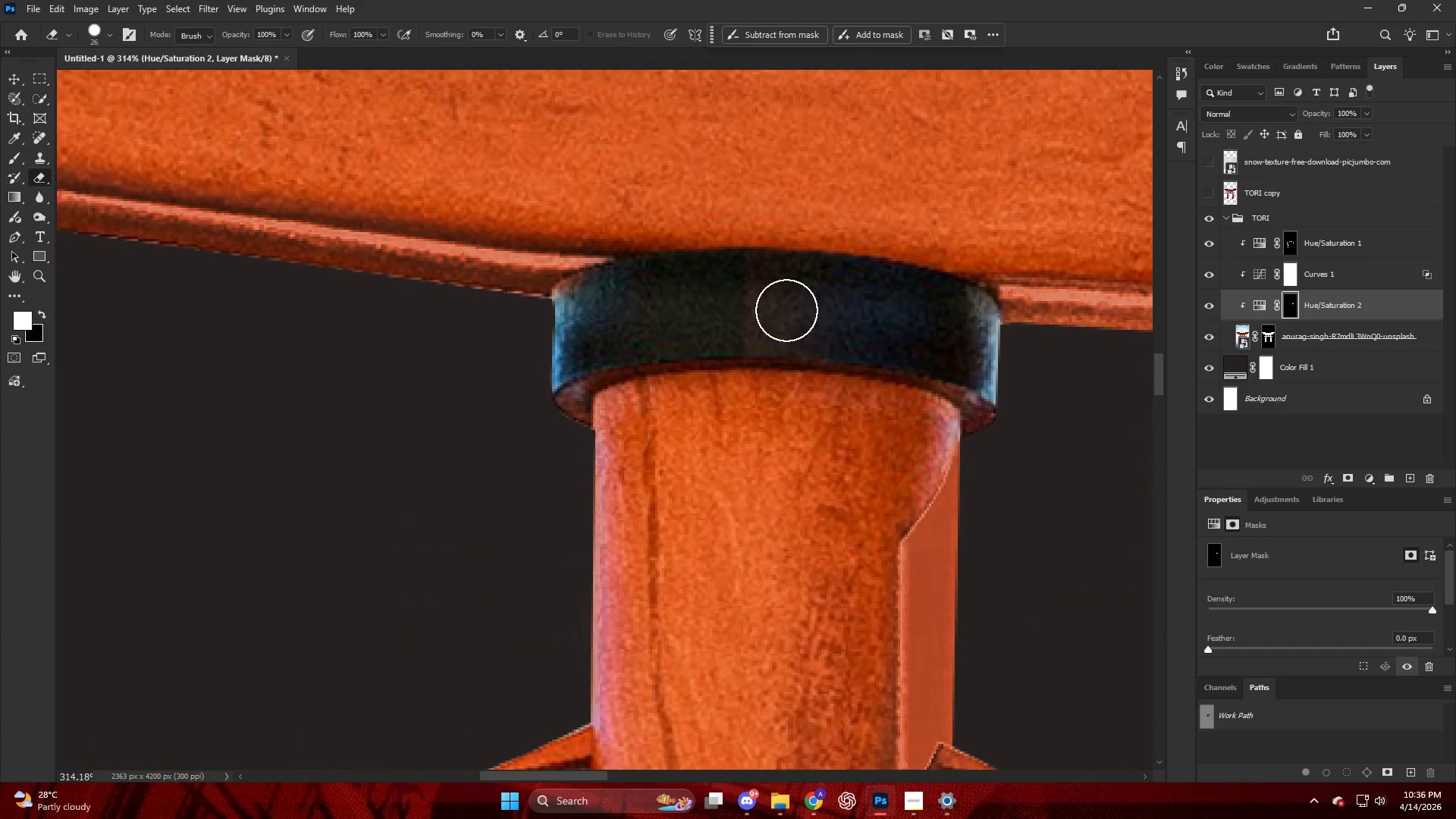 
left_click_drag(start_coordinate=[791, 310], to_coordinate=[782, 315])
 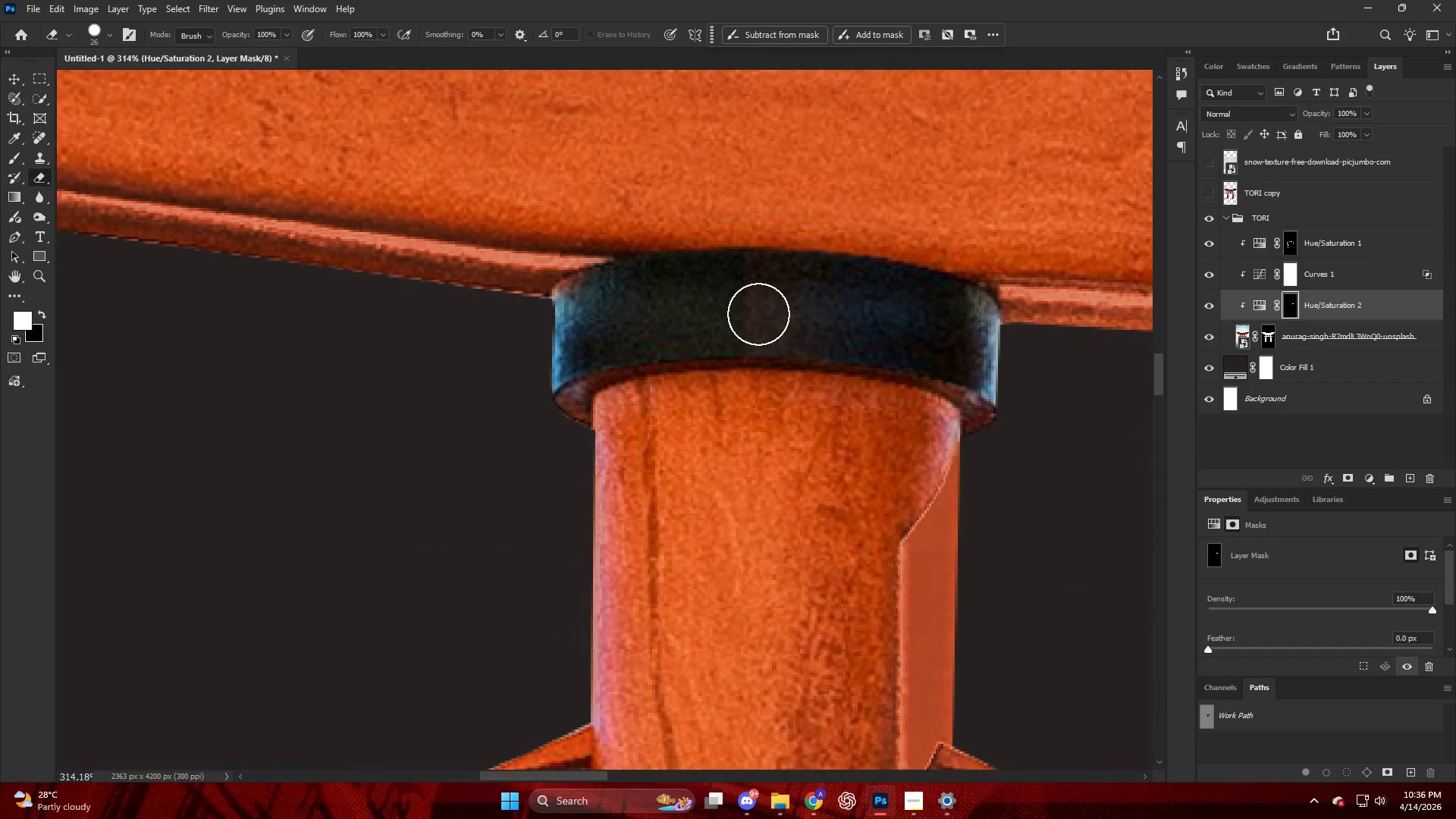 
scroll: coordinate [676, 306], scroll_direction: down, amount: 1.0
 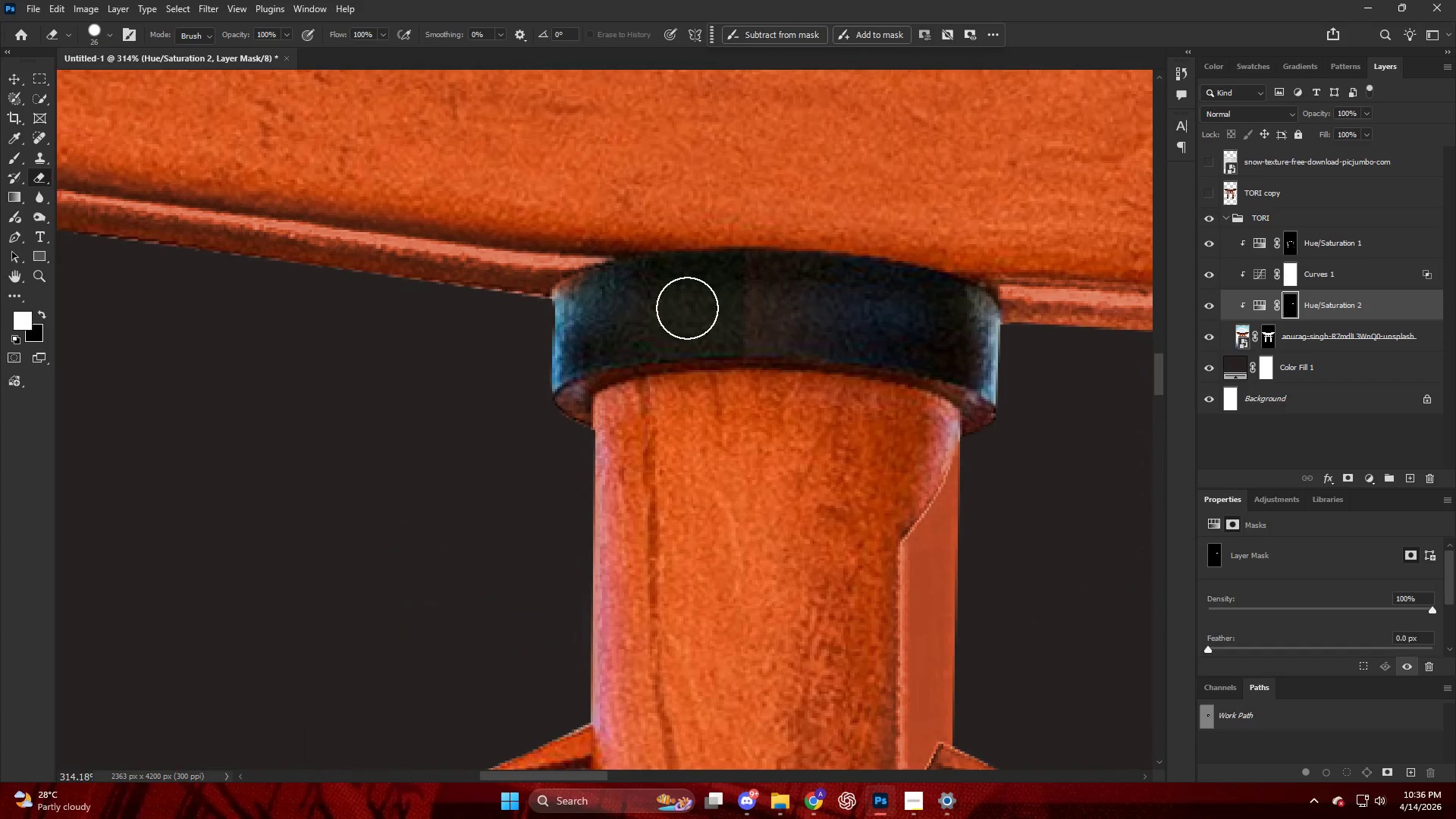 
type(xx)
 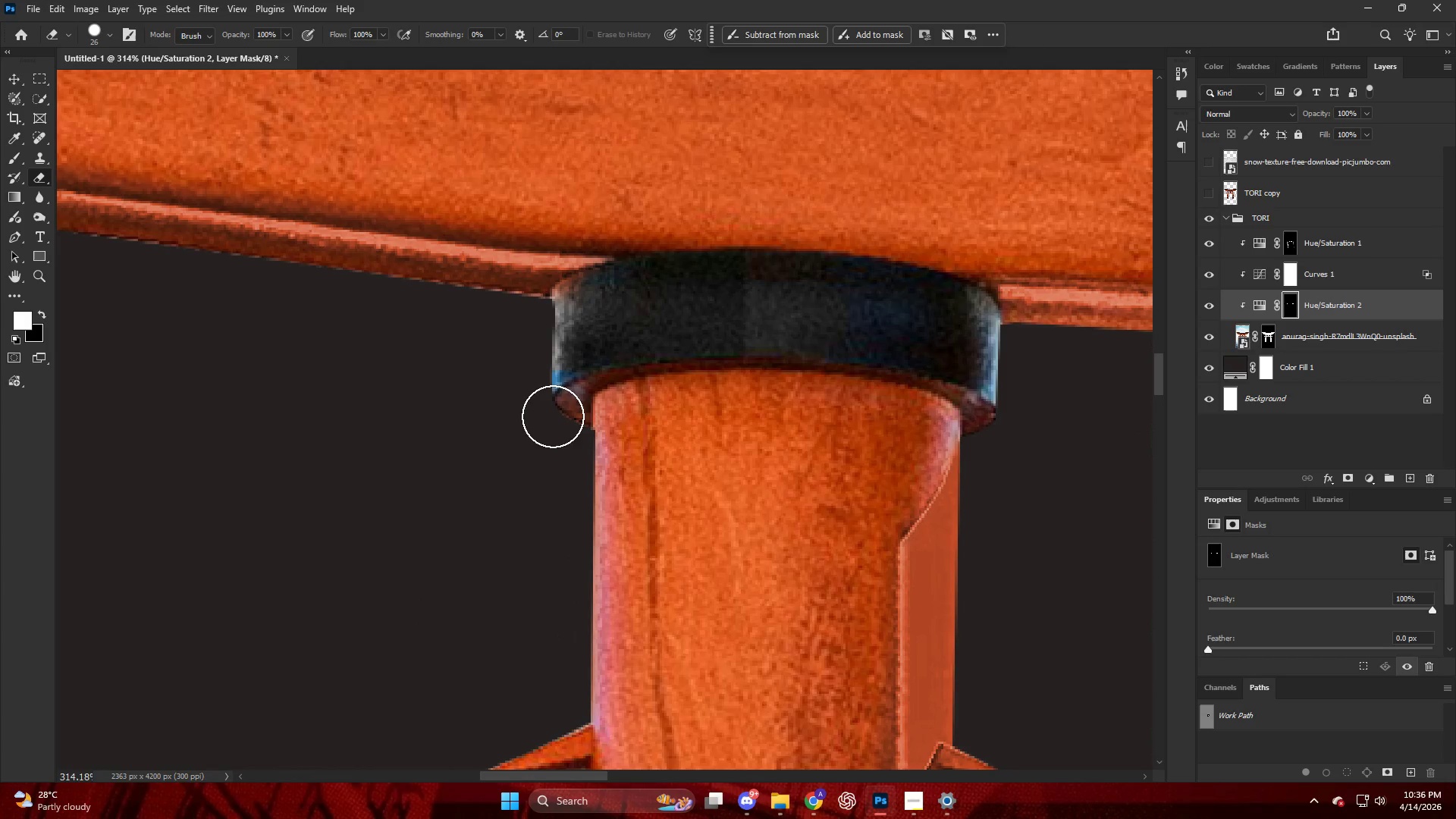 
left_click_drag(start_coordinate=[686, 309], to_coordinate=[557, 407])
 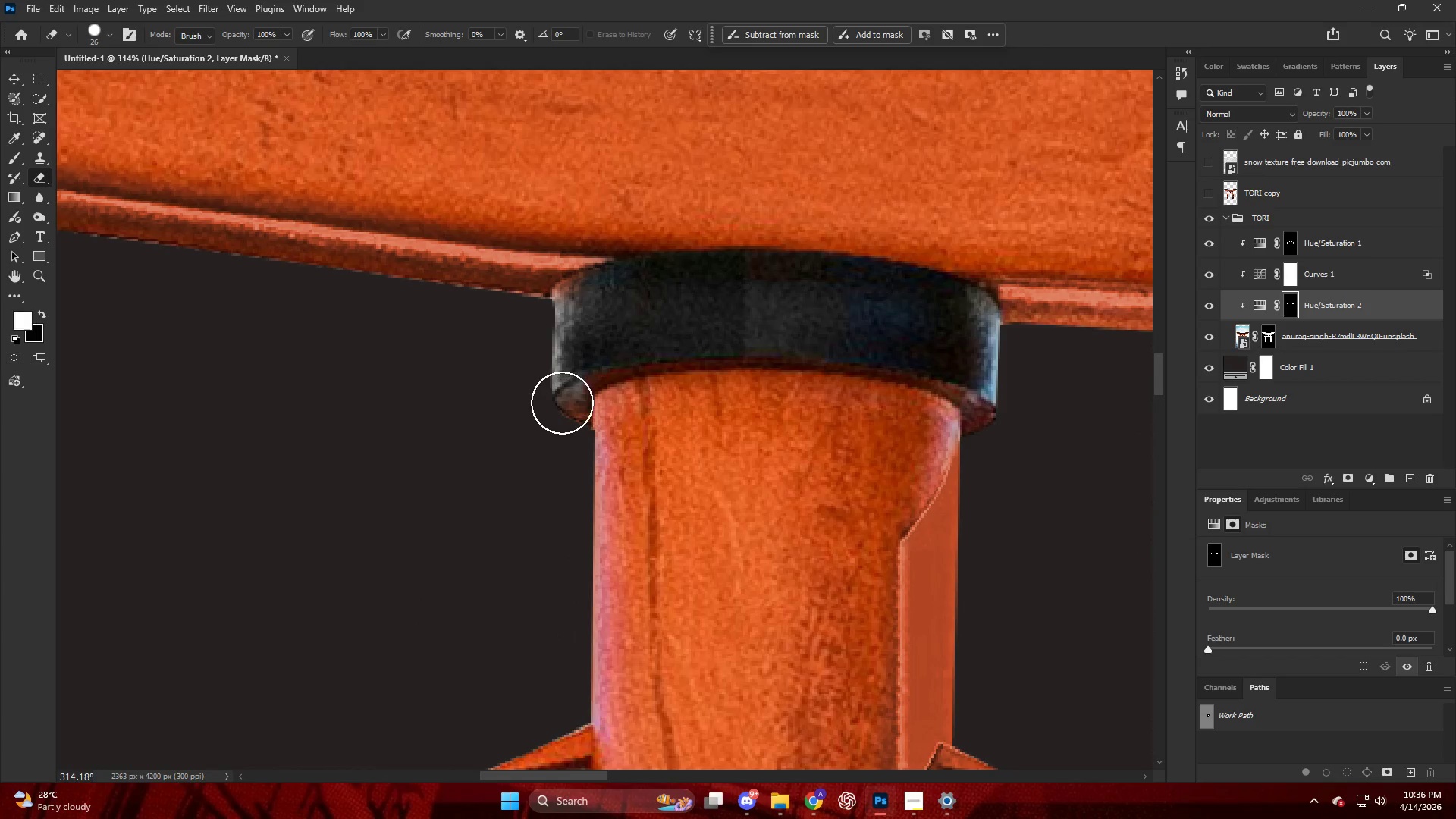 
left_click_drag(start_coordinate=[563, 401], to_coordinate=[553, 416])
 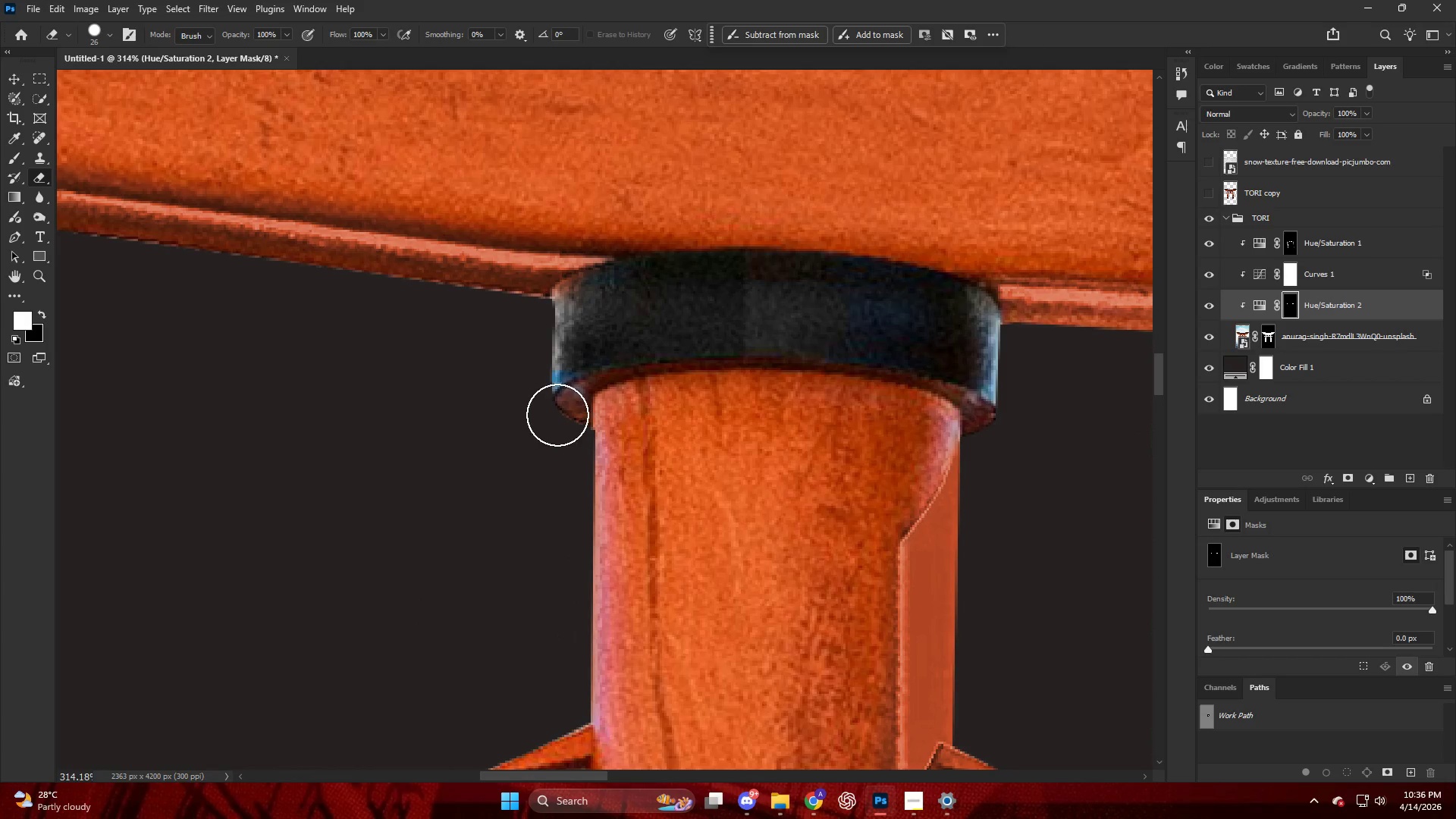 
key(Control+ControlLeft)
 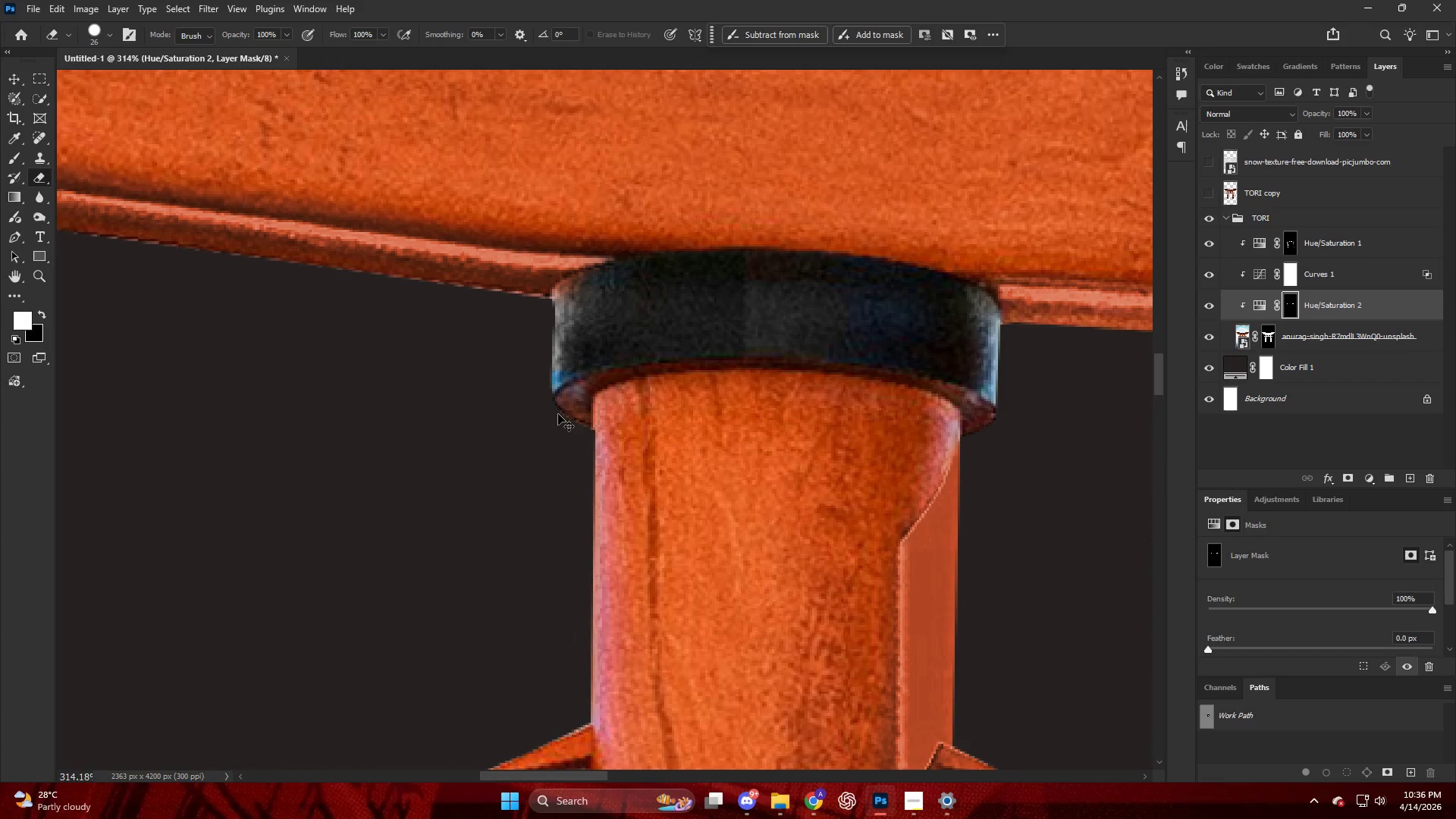 
key(Control+Z)
 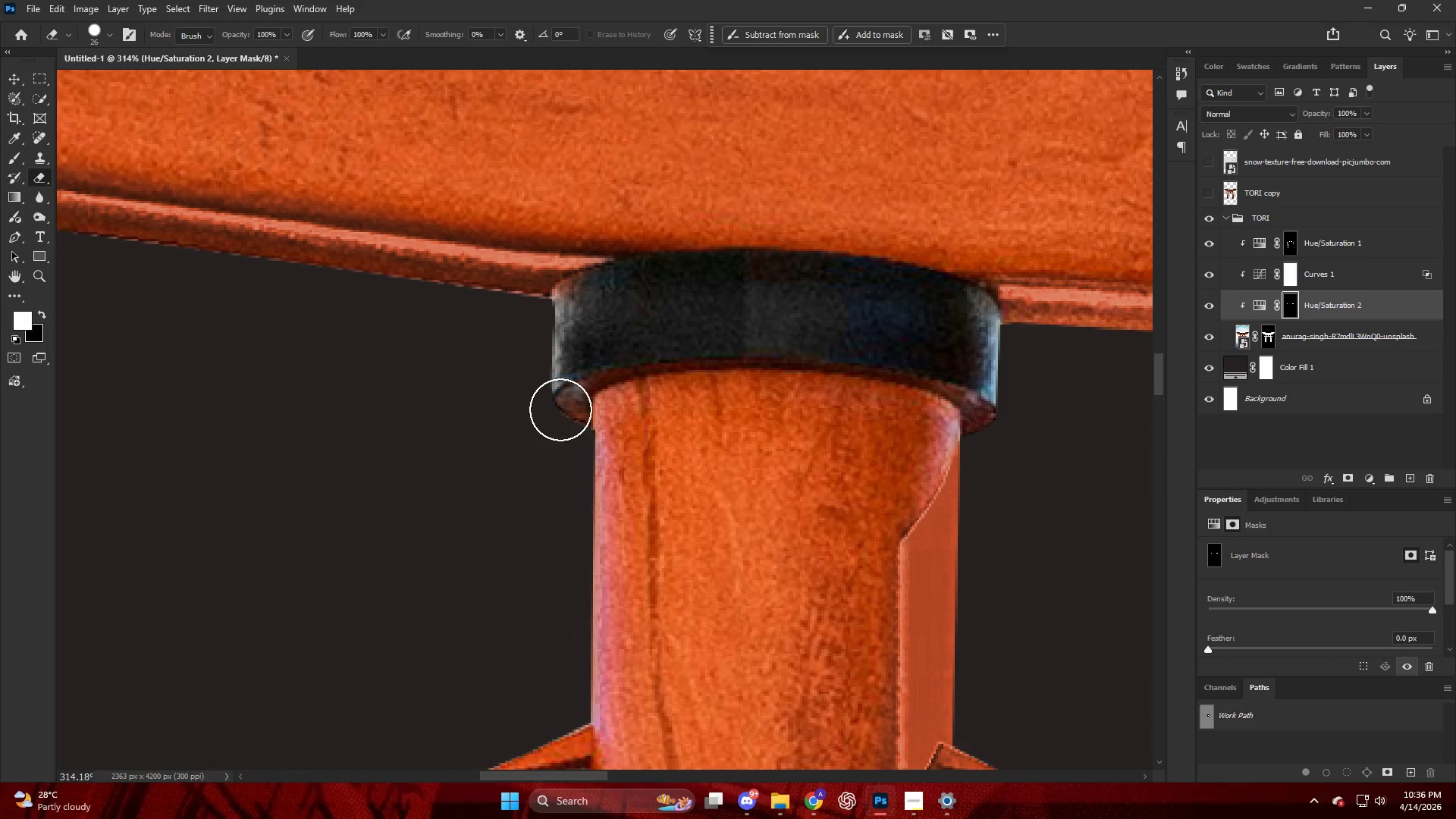 
key(X)
 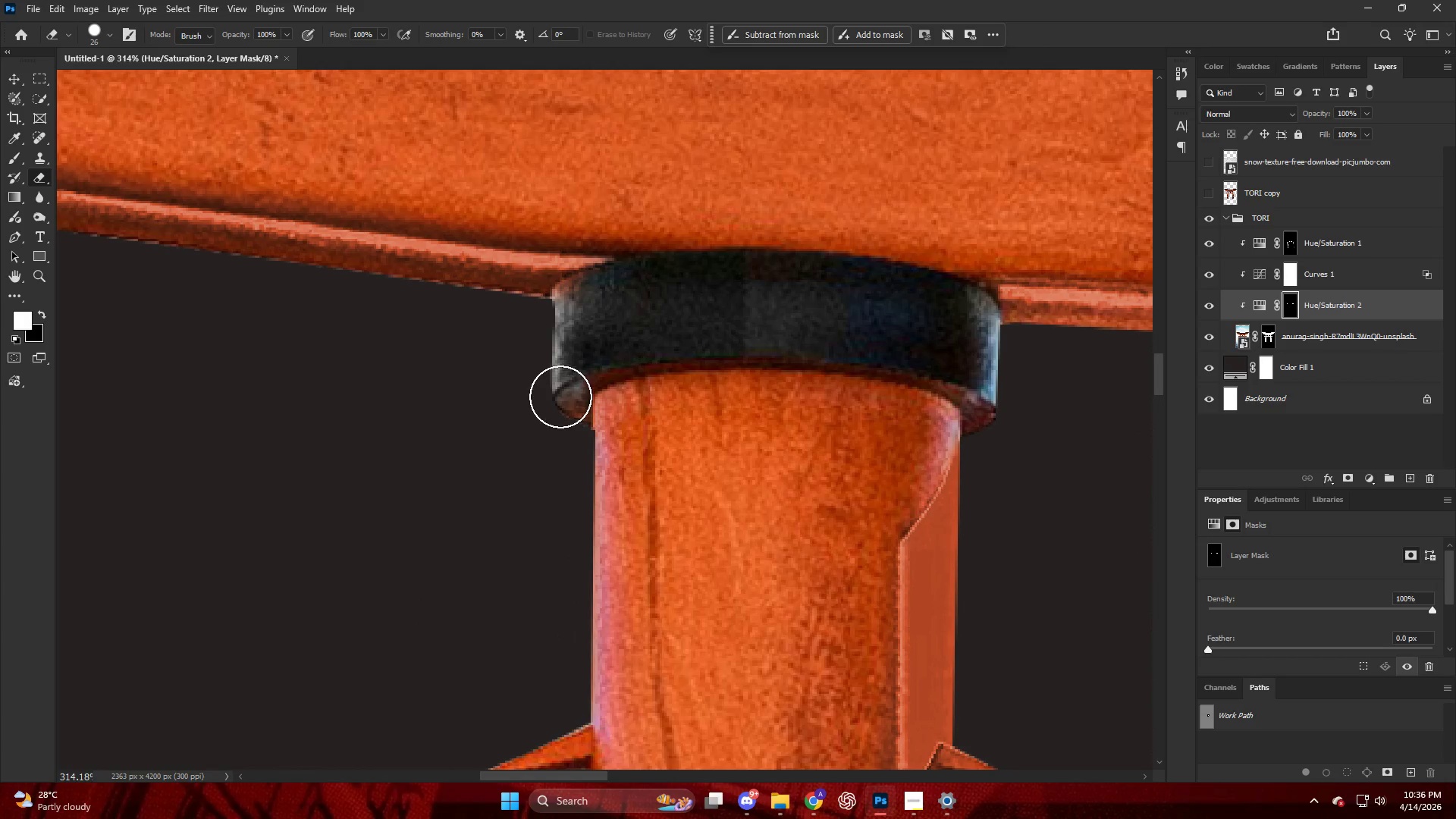 
left_click_drag(start_coordinate=[560, 397], to_coordinate=[548, 343])
 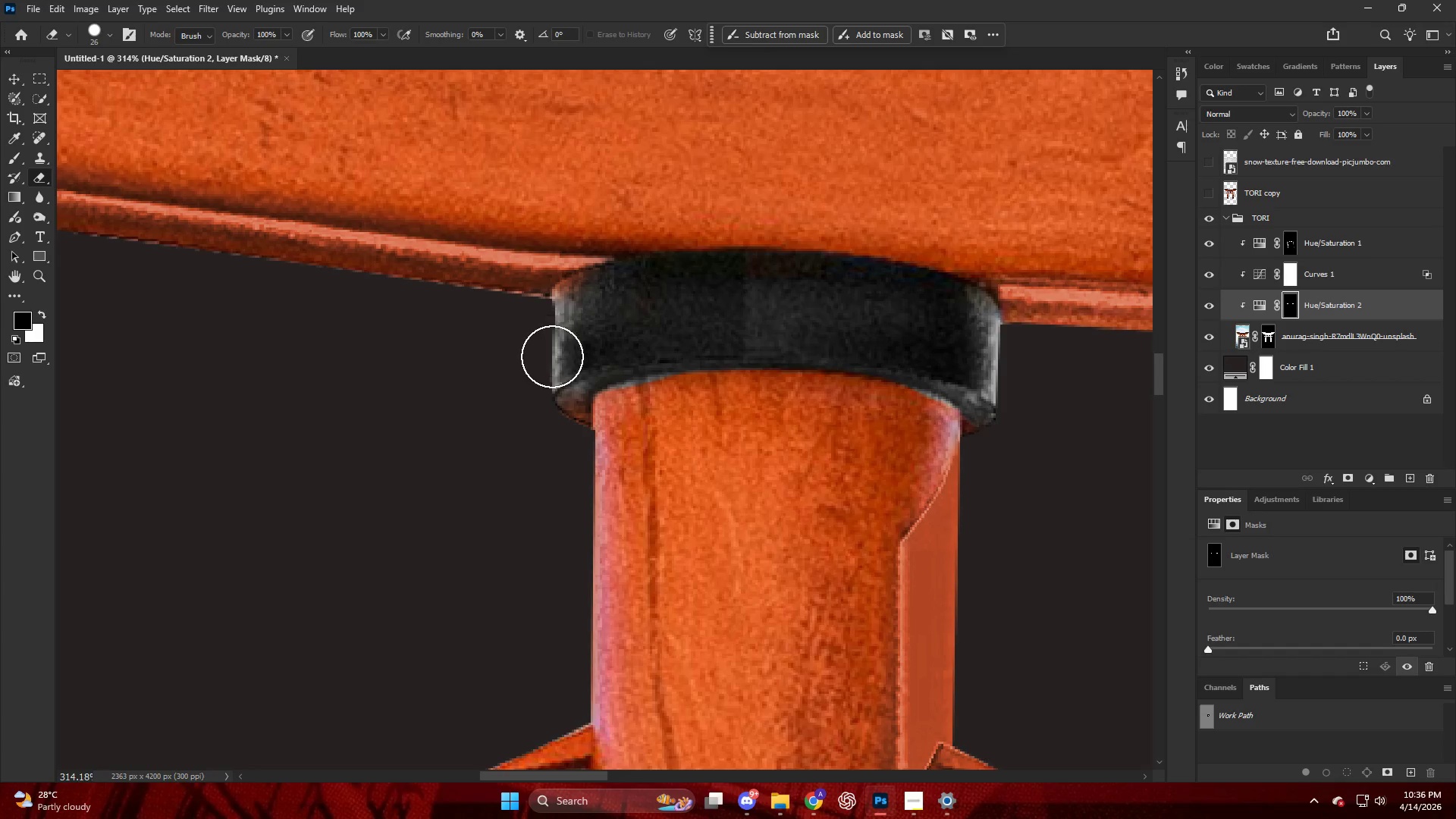 
hold_key(key=AltLeft, duration=0.67)
scroll: coordinate [572, 362], scroll_direction: down, amount: 29.0
 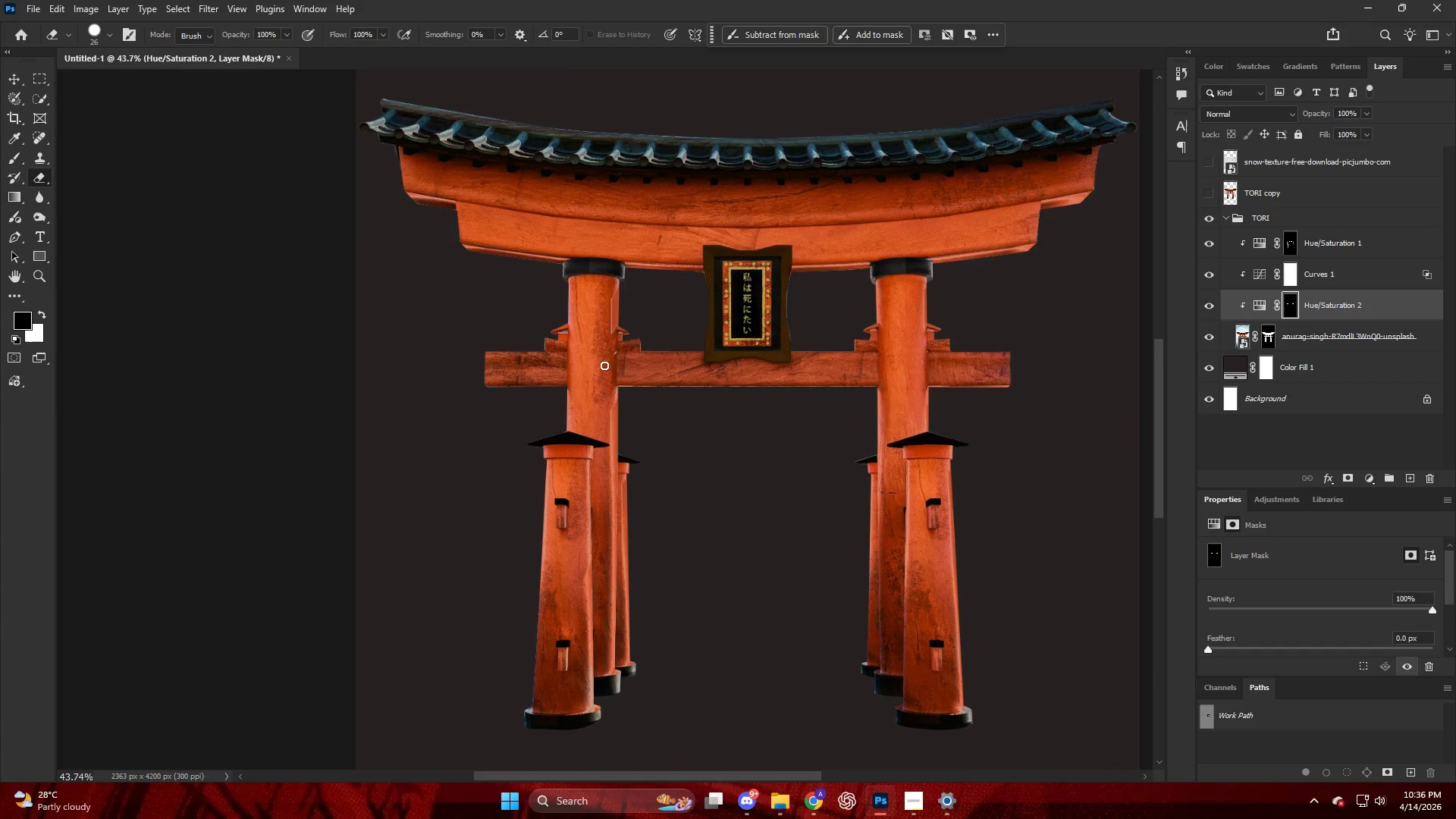 
hold_key(key=AltLeft, duration=1.58)
 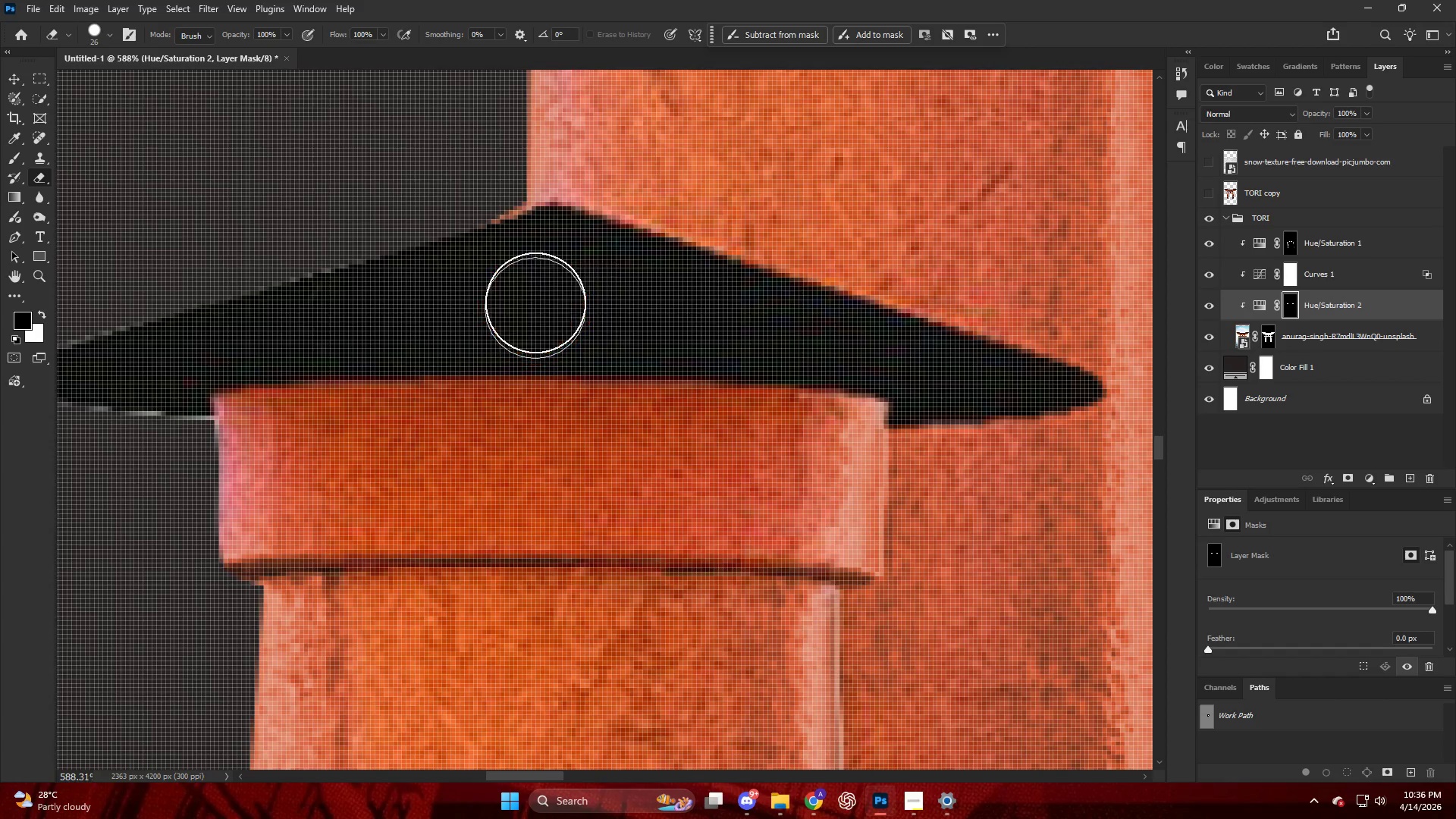 
left_click_drag(start_coordinate=[542, 299], to_coordinate=[360, 302])
 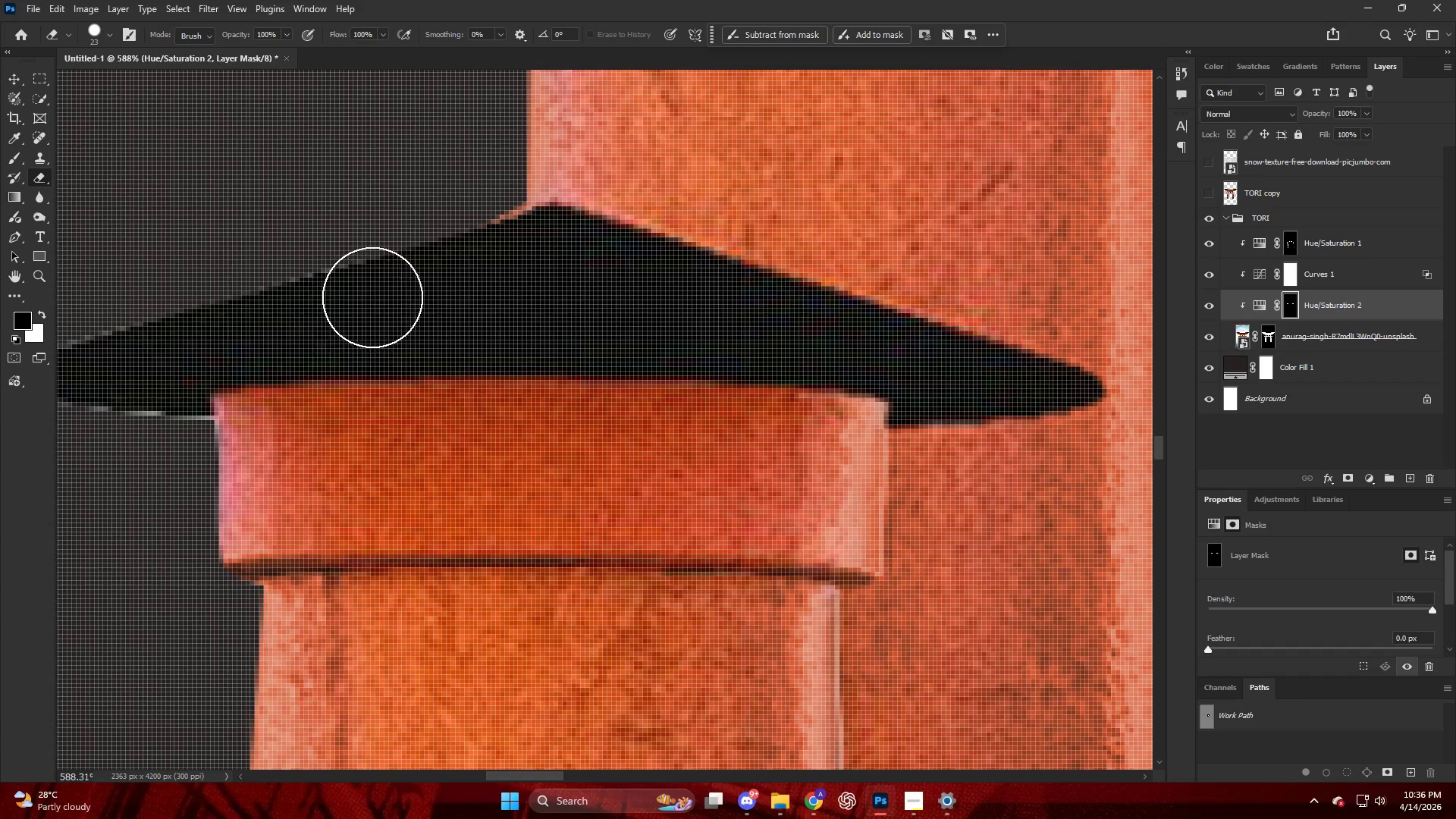 
scroll: coordinate [534, 306], scroll_direction: up, amount: 20.0
 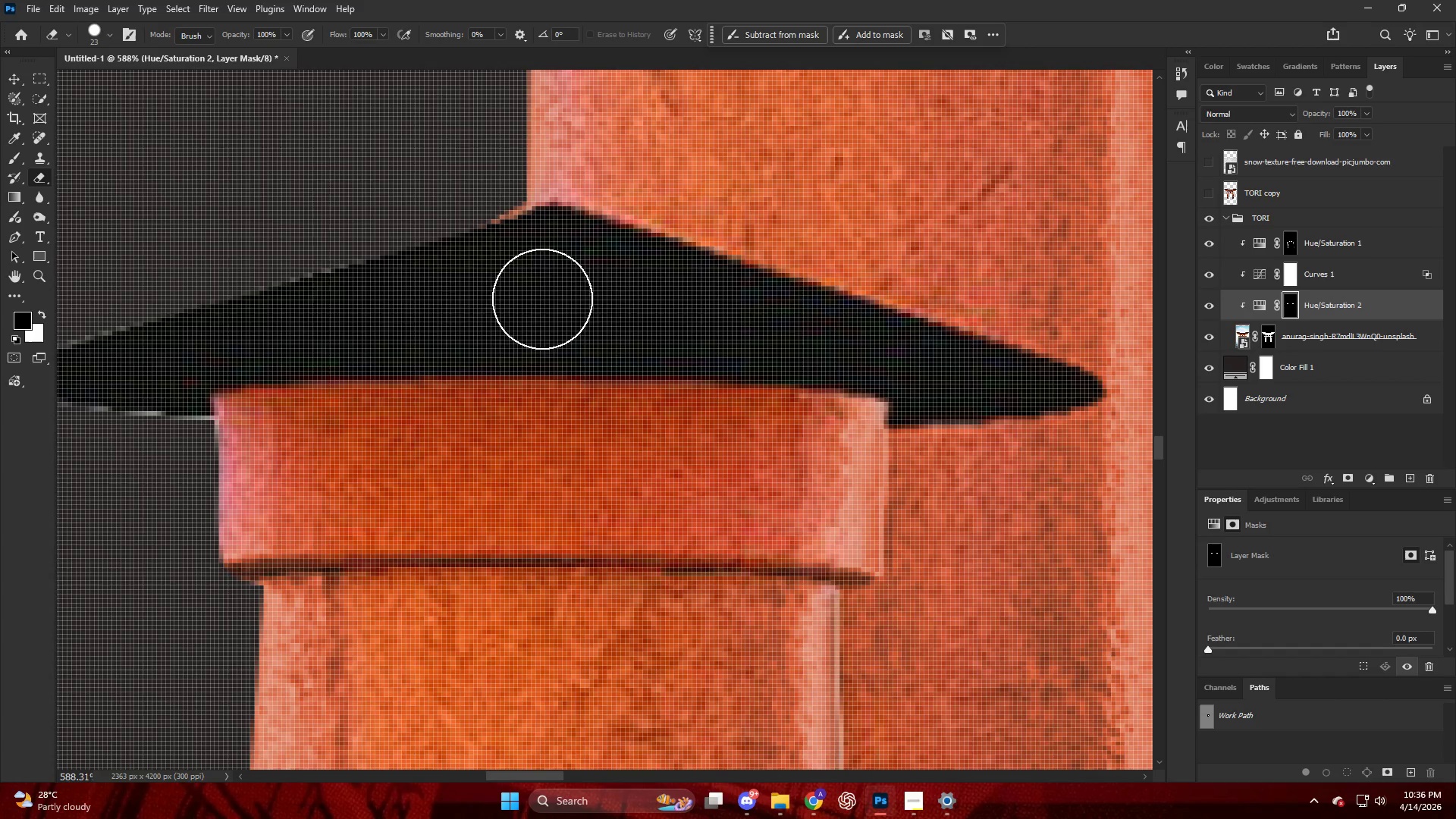 
key(Alt+AltLeft)
 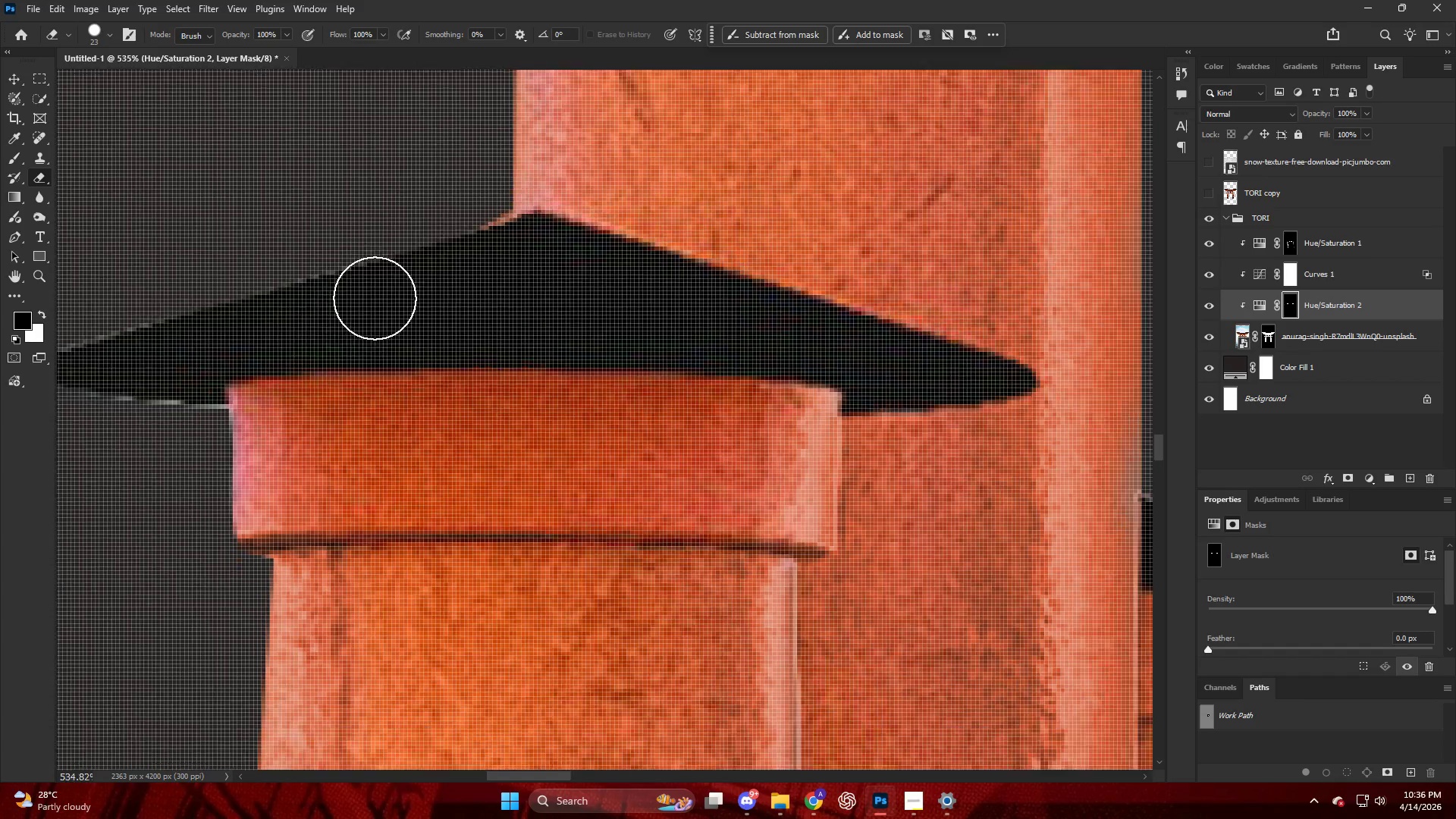 
left_click_drag(start_coordinate=[376, 283], to_coordinate=[143, 345])
 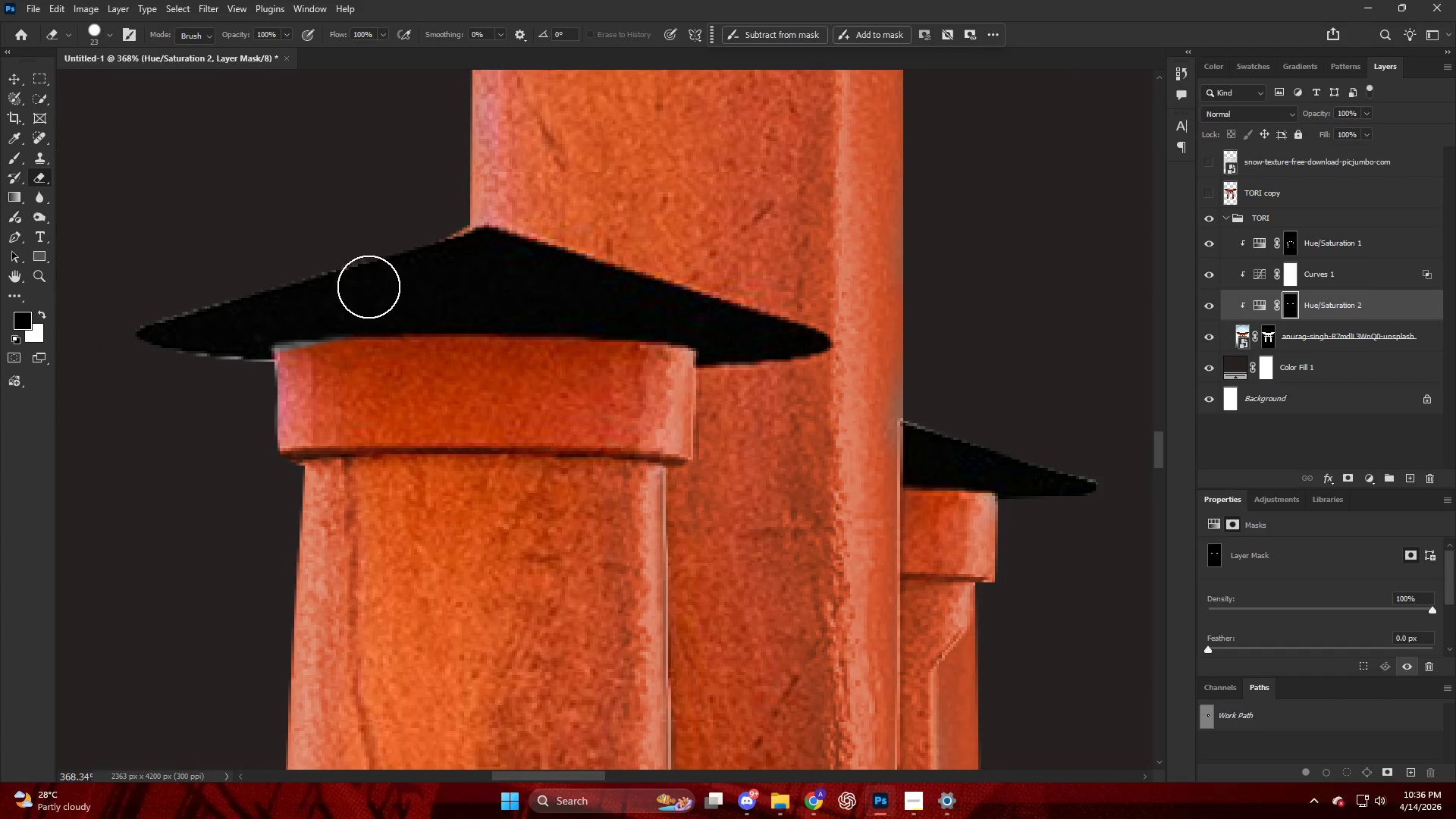 
scroll: coordinate [369, 300], scroll_direction: down, amount: 6.0
 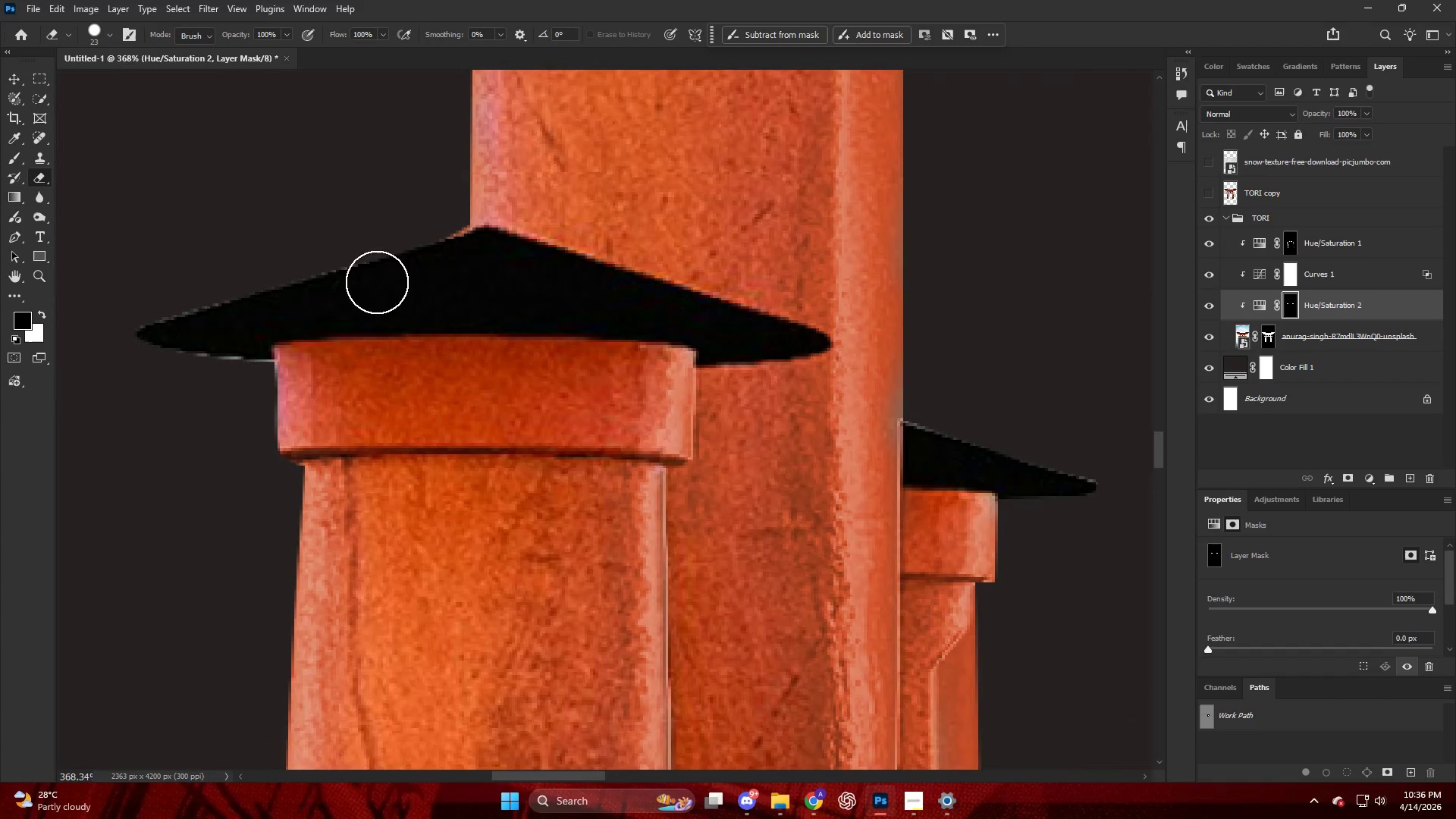 
key(Control+ControlLeft)
 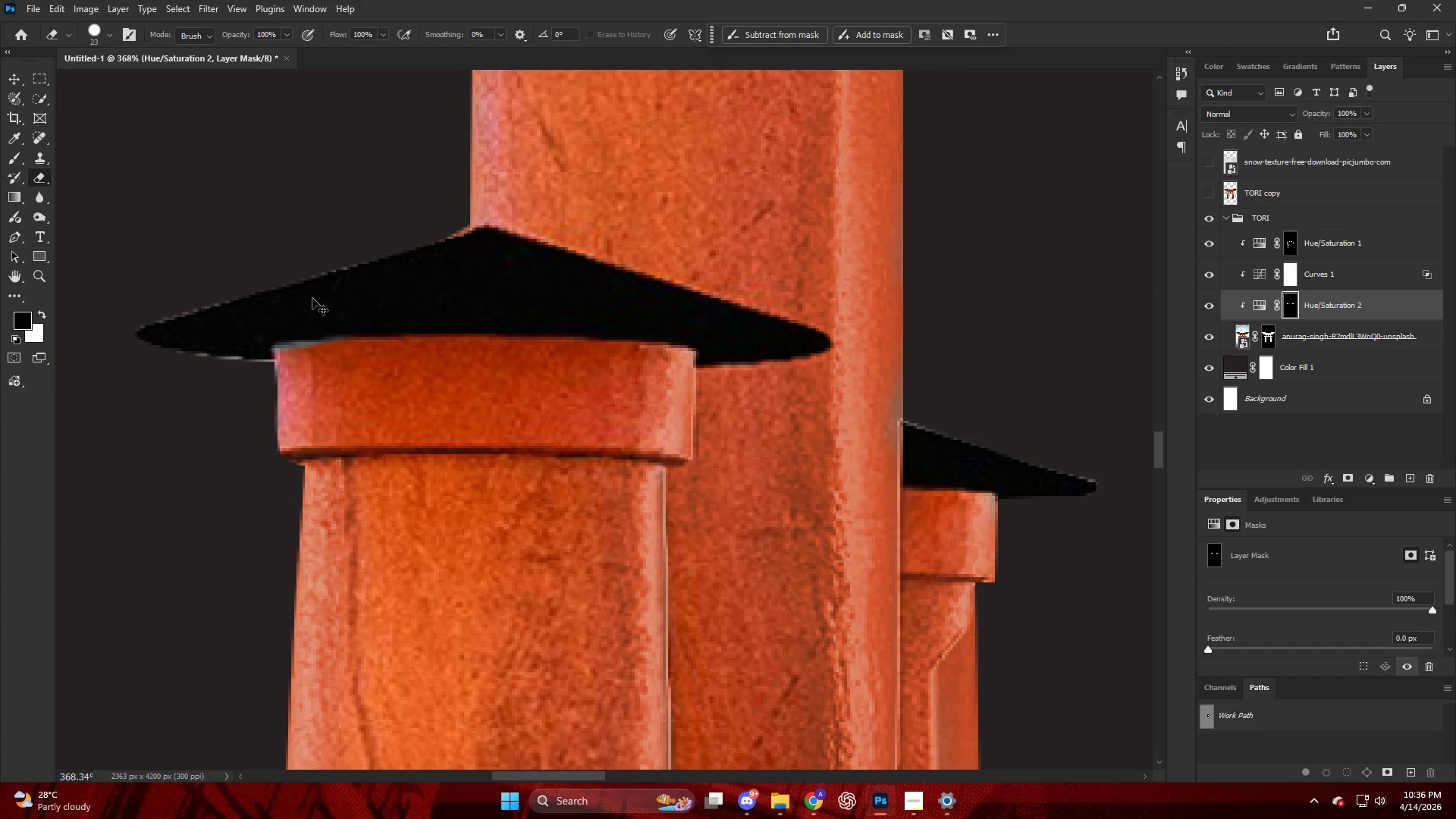 
key(Control+Z)
 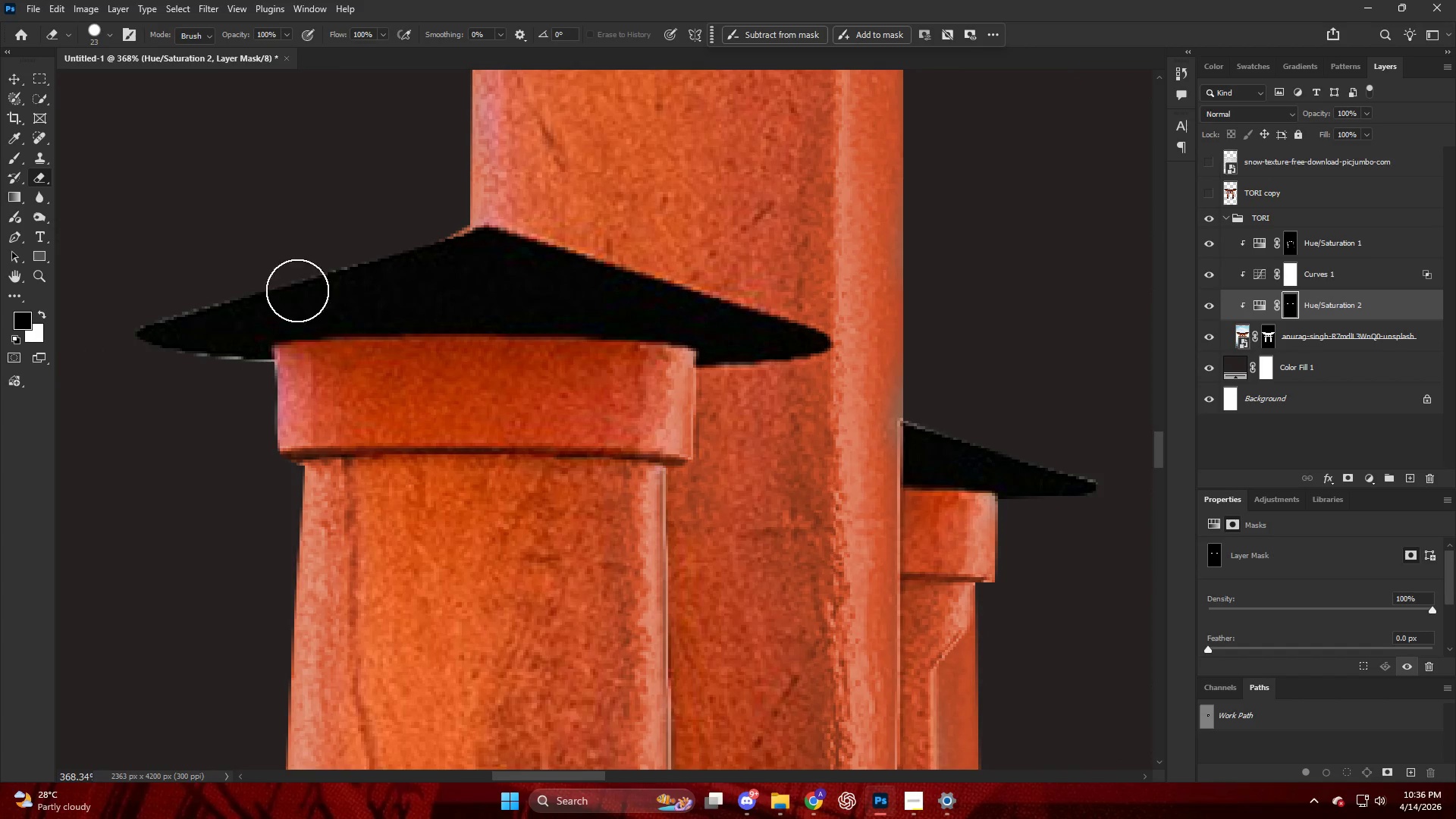 
left_click_drag(start_coordinate=[283, 279], to_coordinate=[554, 290])
 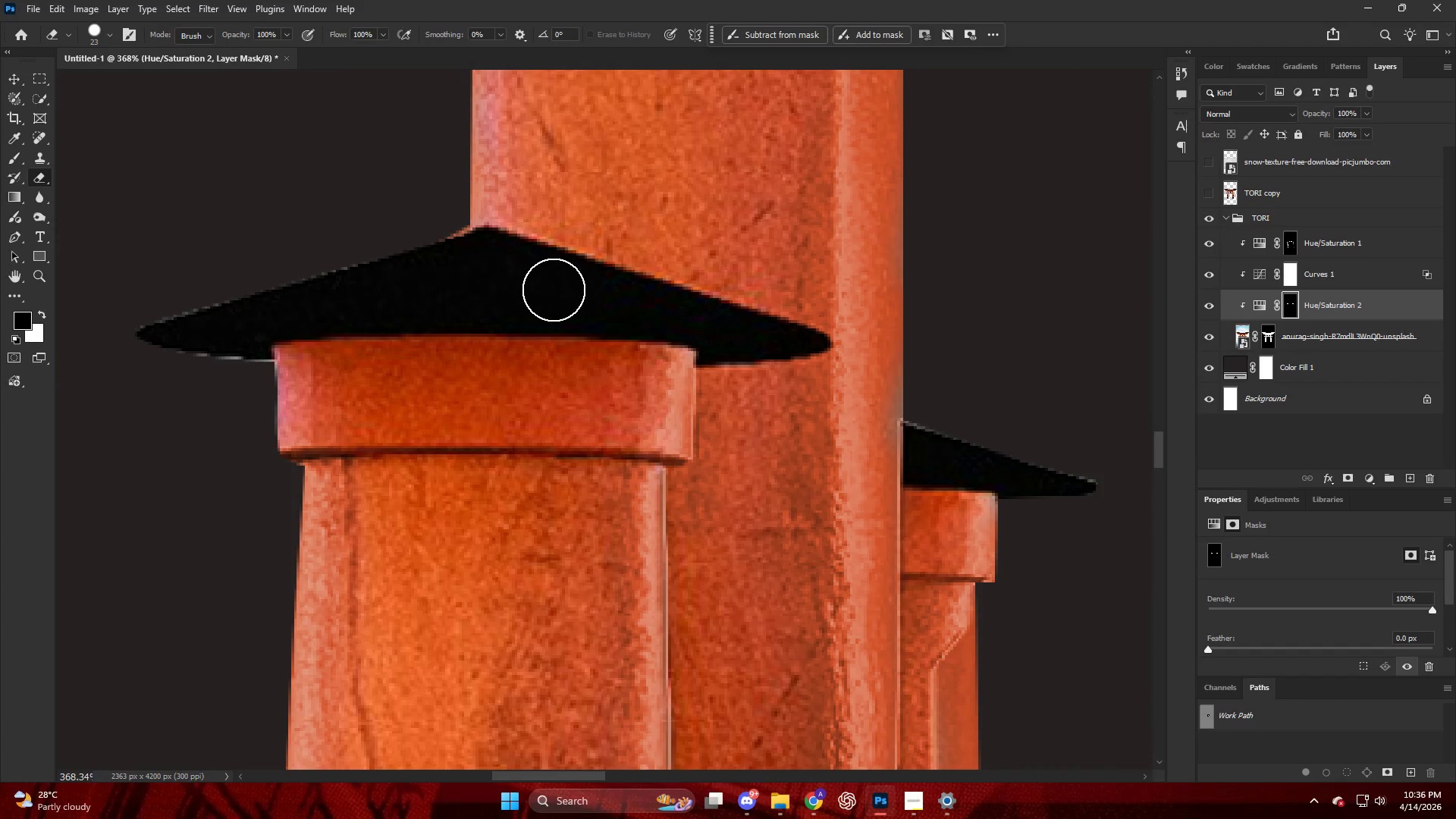 
key(Alt+AltLeft)
 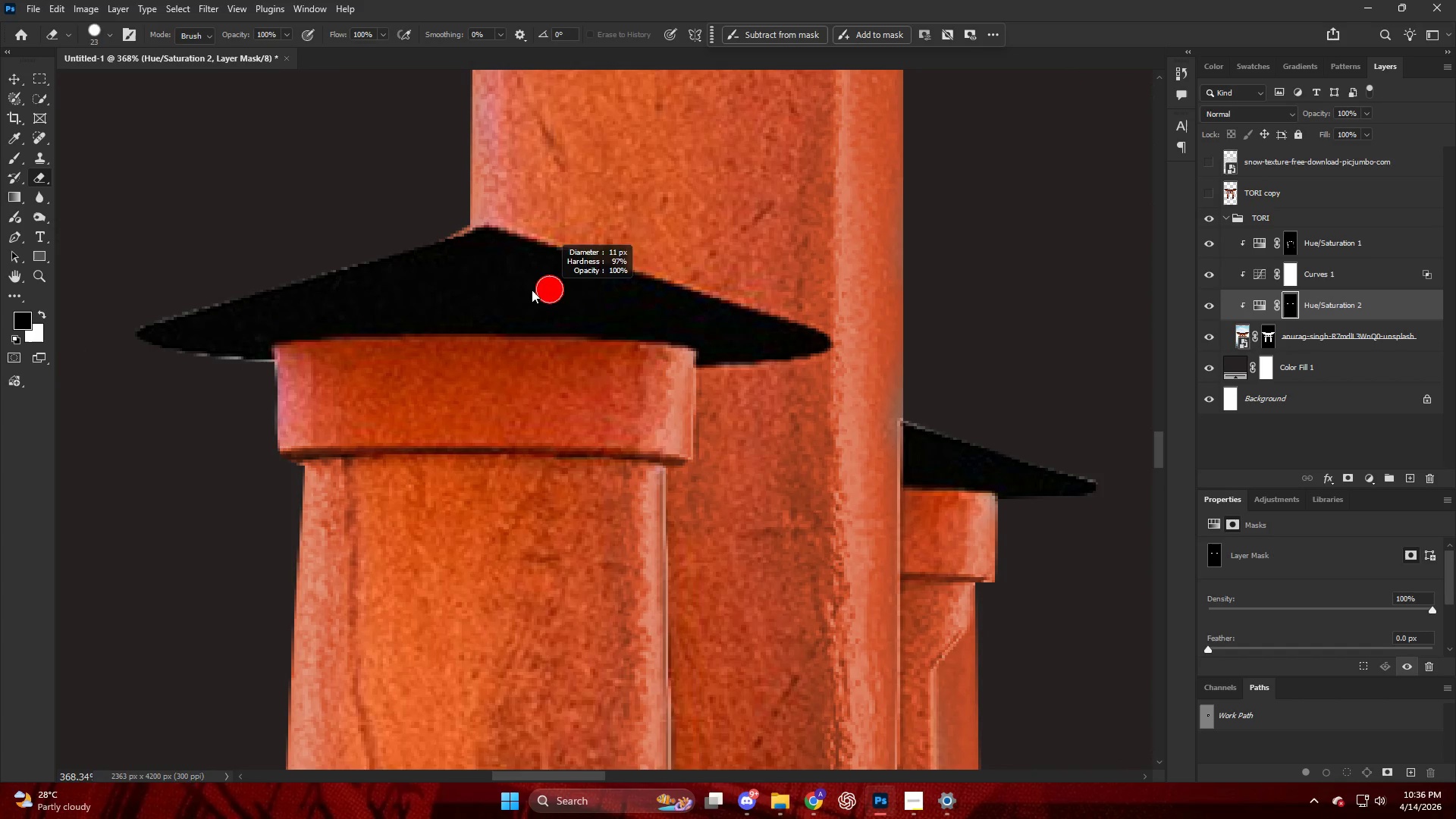 
left_click_drag(start_coordinate=[537, 292], to_coordinate=[786, 340])
 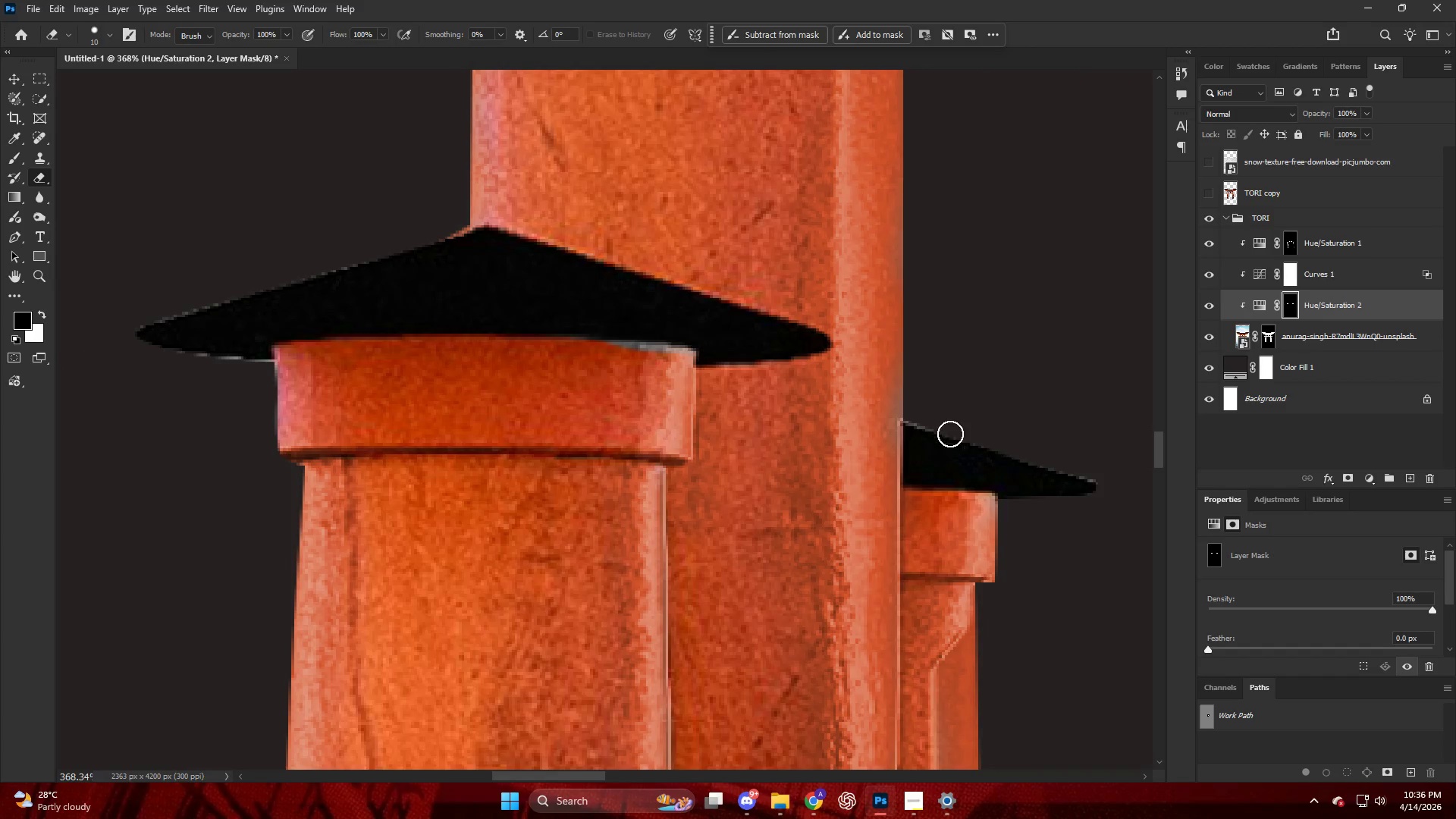 
left_click_drag(start_coordinate=[914, 422], to_coordinate=[1116, 493])
 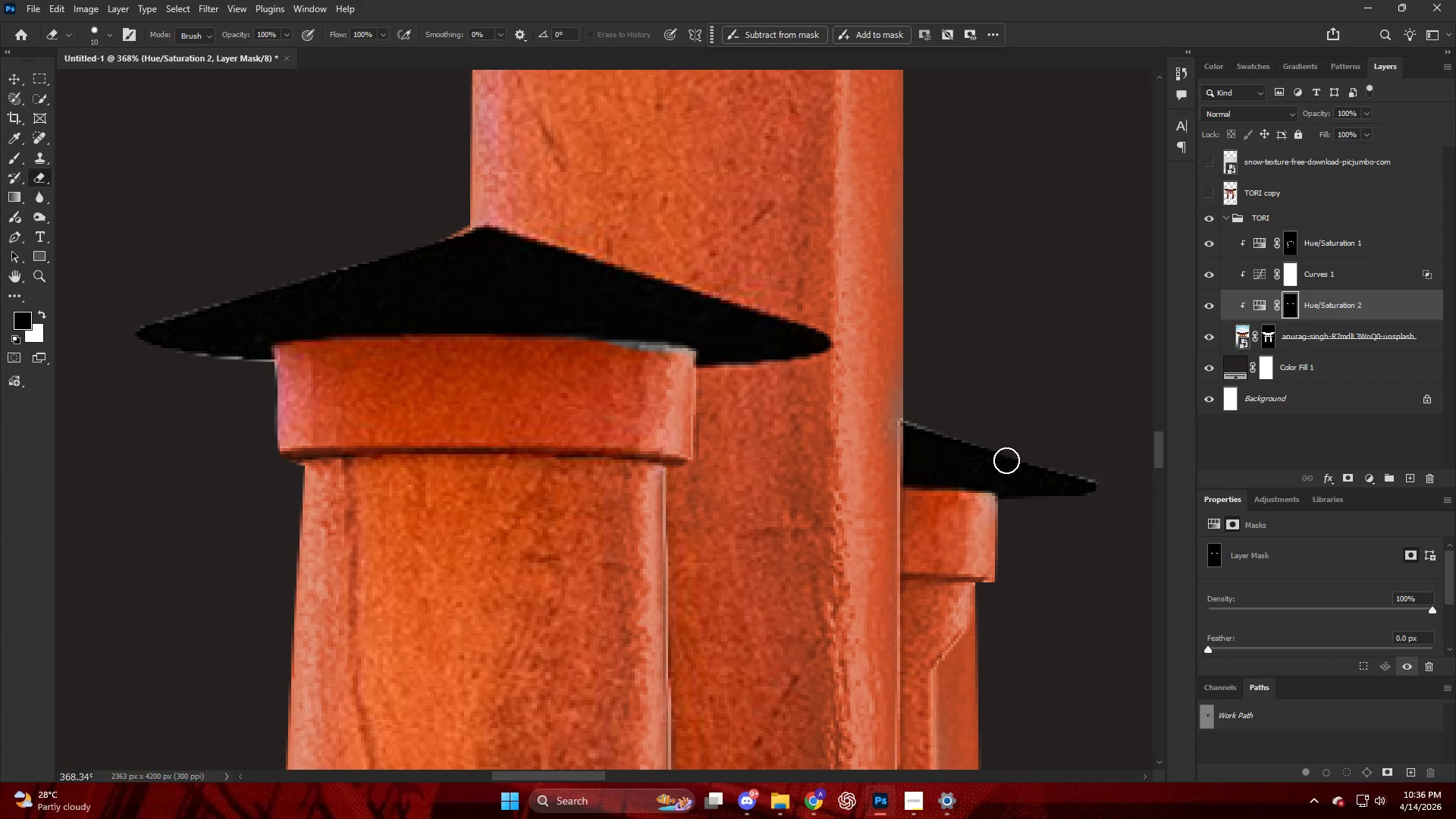 
hold_key(key=AltLeft, duration=0.48)
hold_key(key=AltLeft, duration=0.89)
scroll: coordinate [742, 566], scroll_direction: down, amount: 35.0
 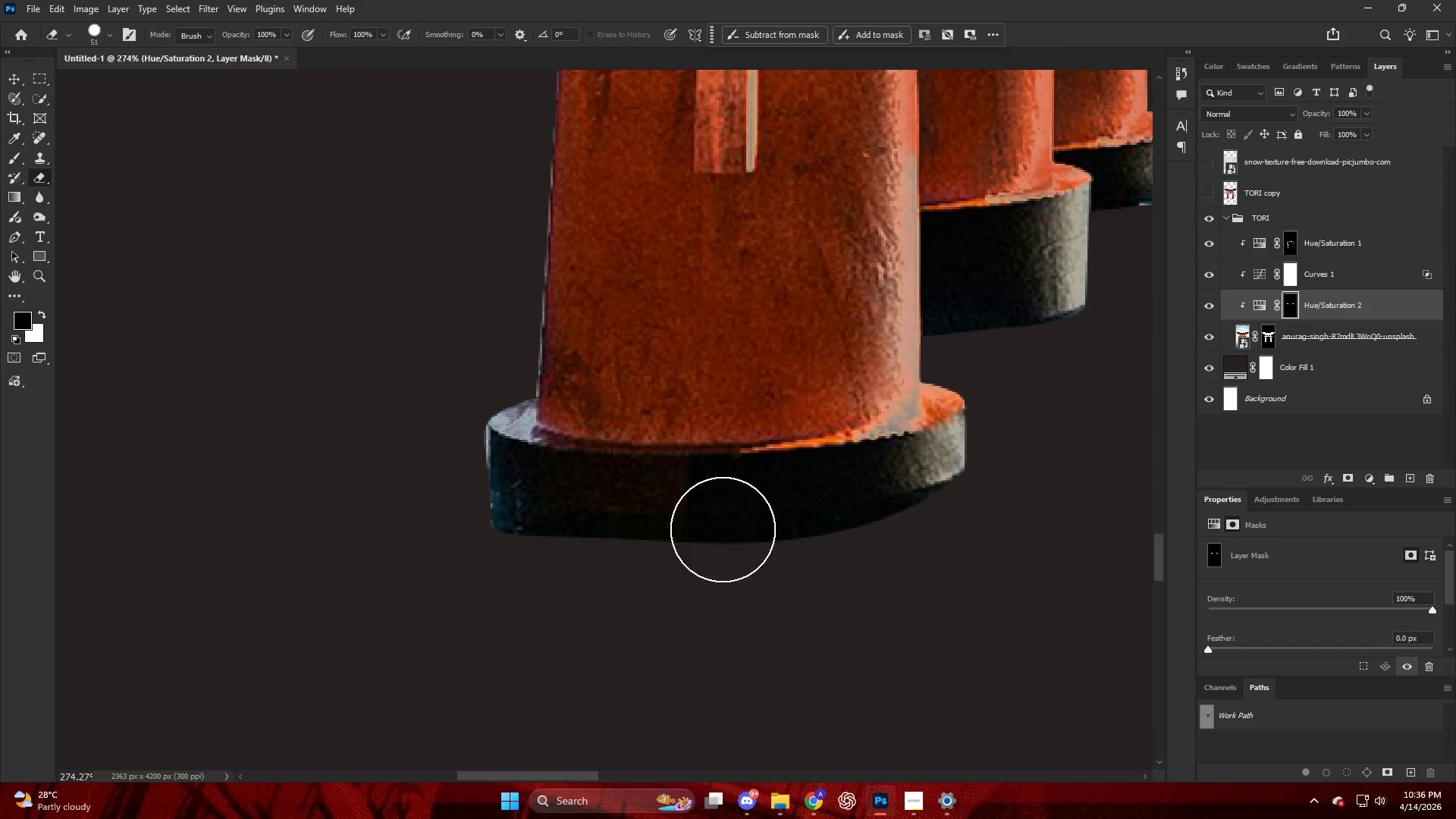 
left_click_drag(start_coordinate=[732, 516], to_coordinate=[984, 410])
 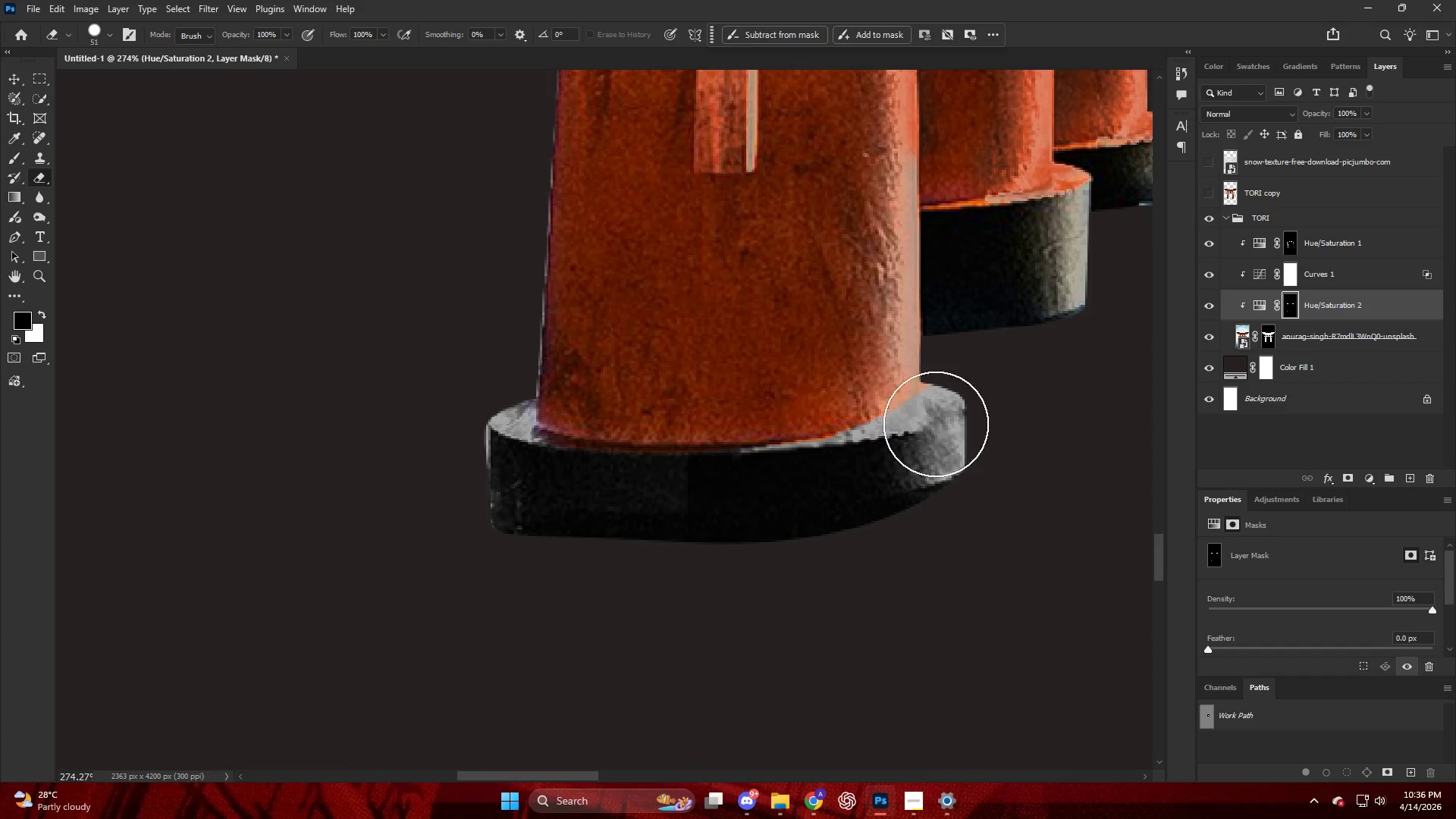 
key(Alt+AltLeft)
 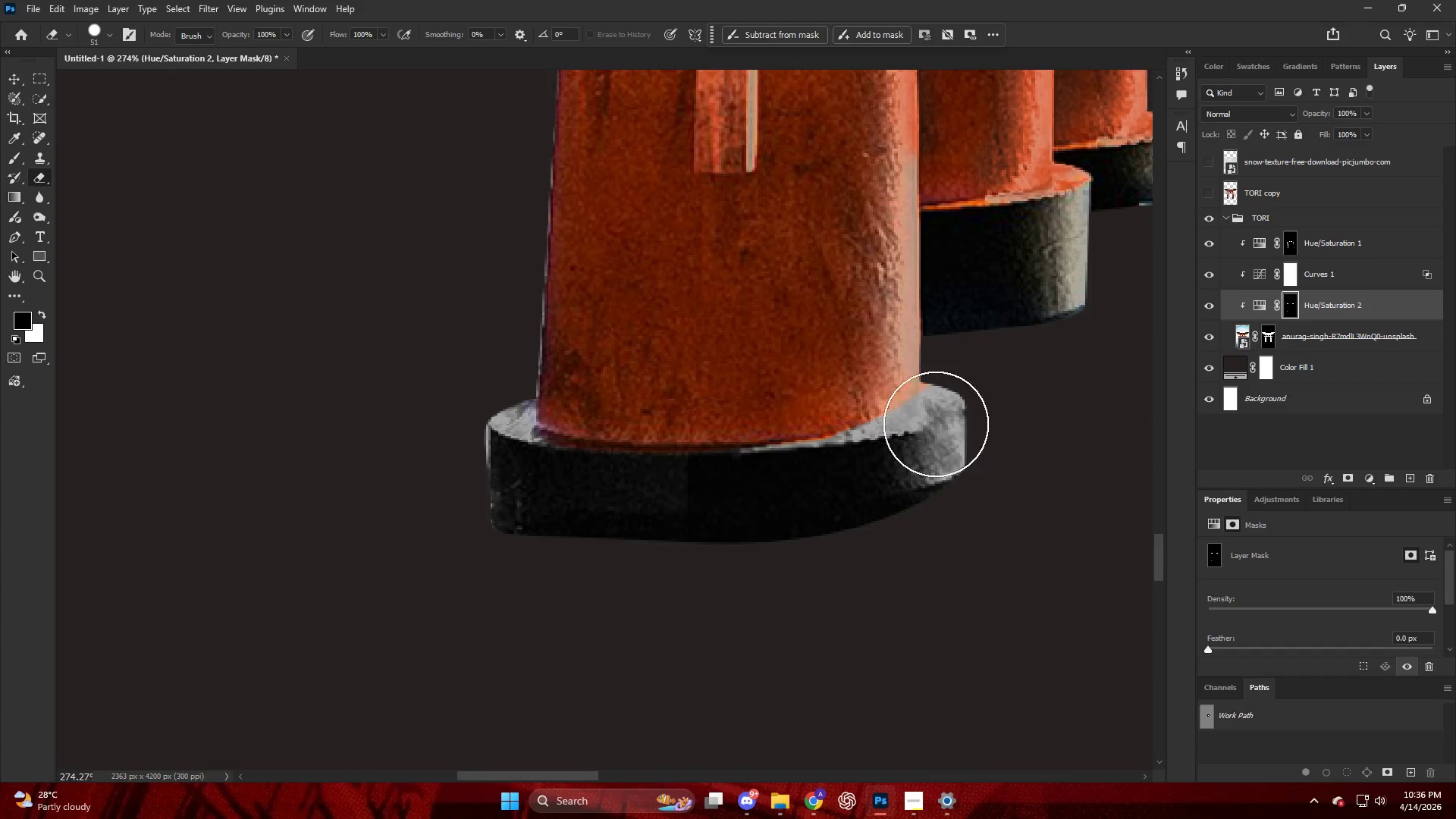 
key(Control+ControlLeft)
 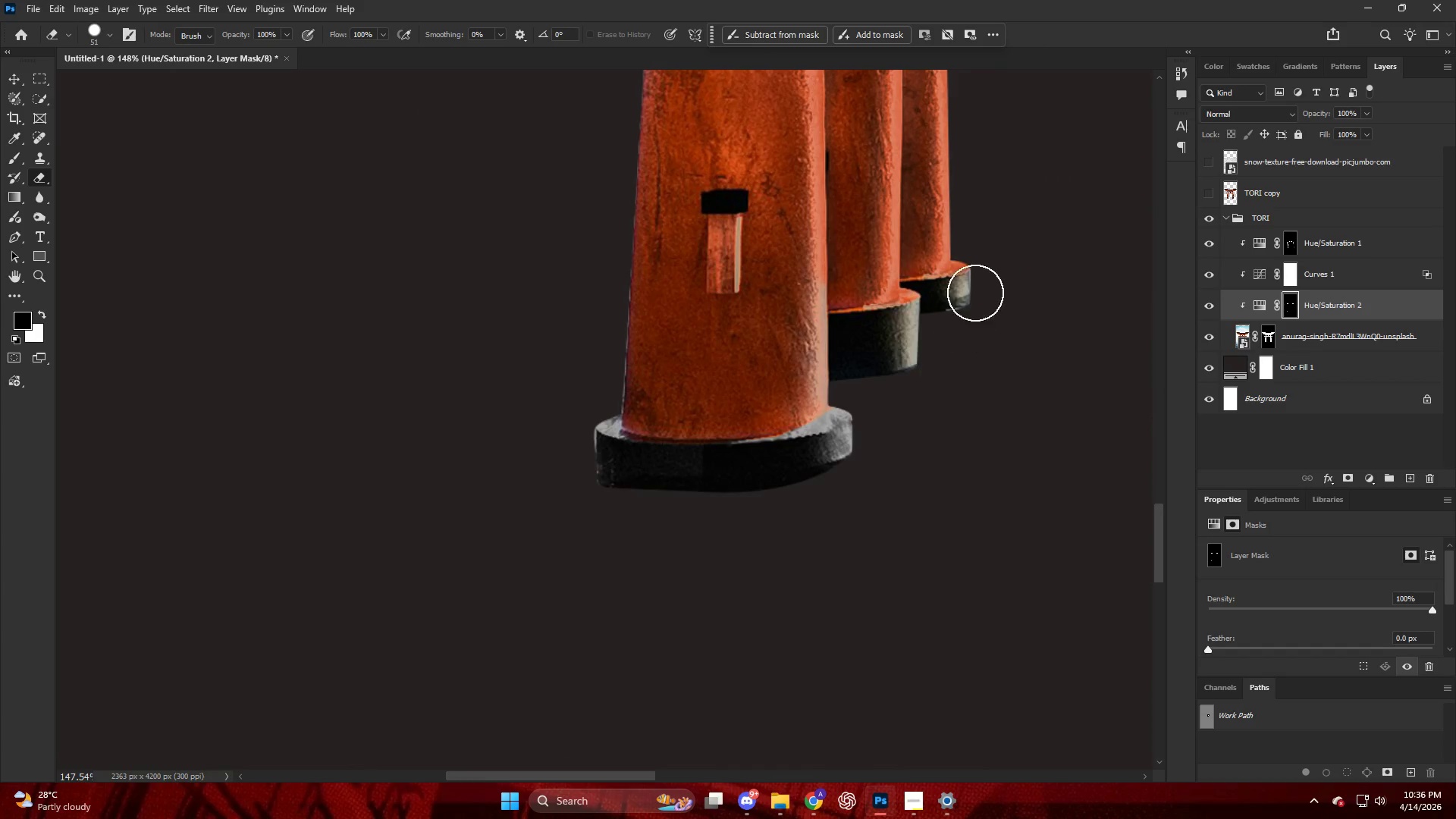 
hold_key(key=AltLeft, duration=0.77)
scroll: coordinate [978, 287], scroll_direction: down, amount: 5.0
 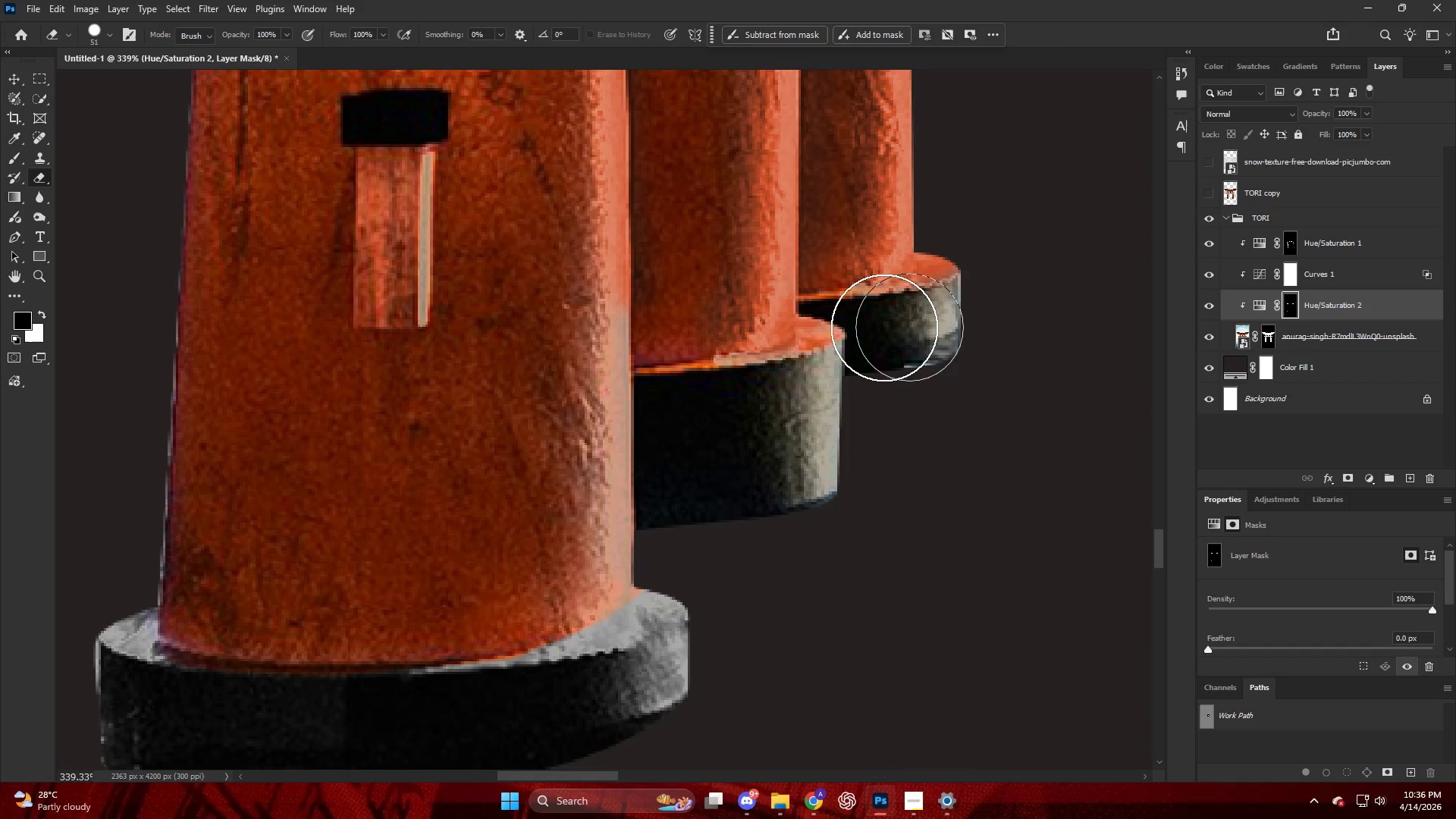 
left_click_drag(start_coordinate=[896, 338], to_coordinate=[968, 292])
 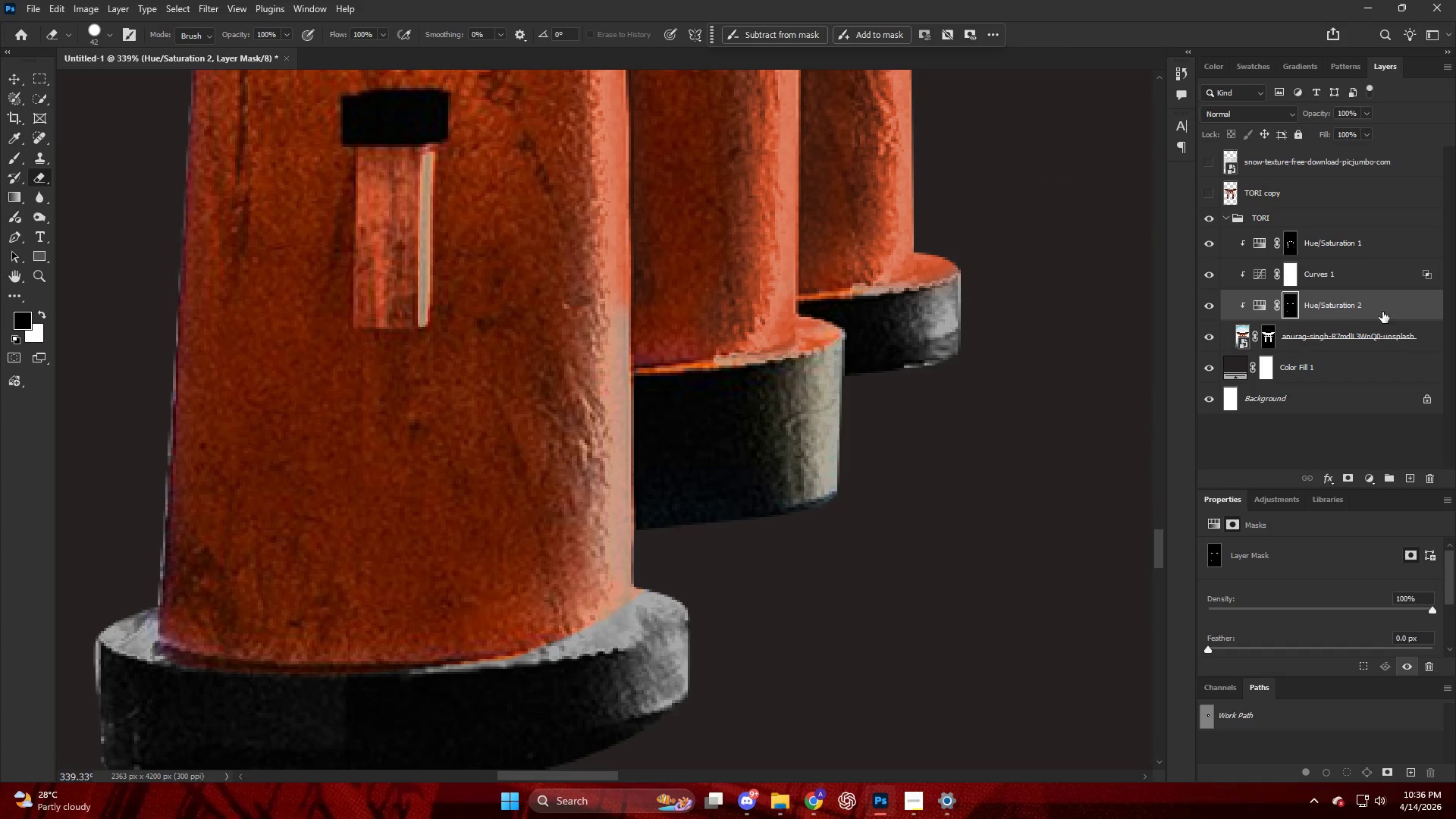 
left_click_drag(start_coordinate=[1341, 302], to_coordinate=[1320, 231])
 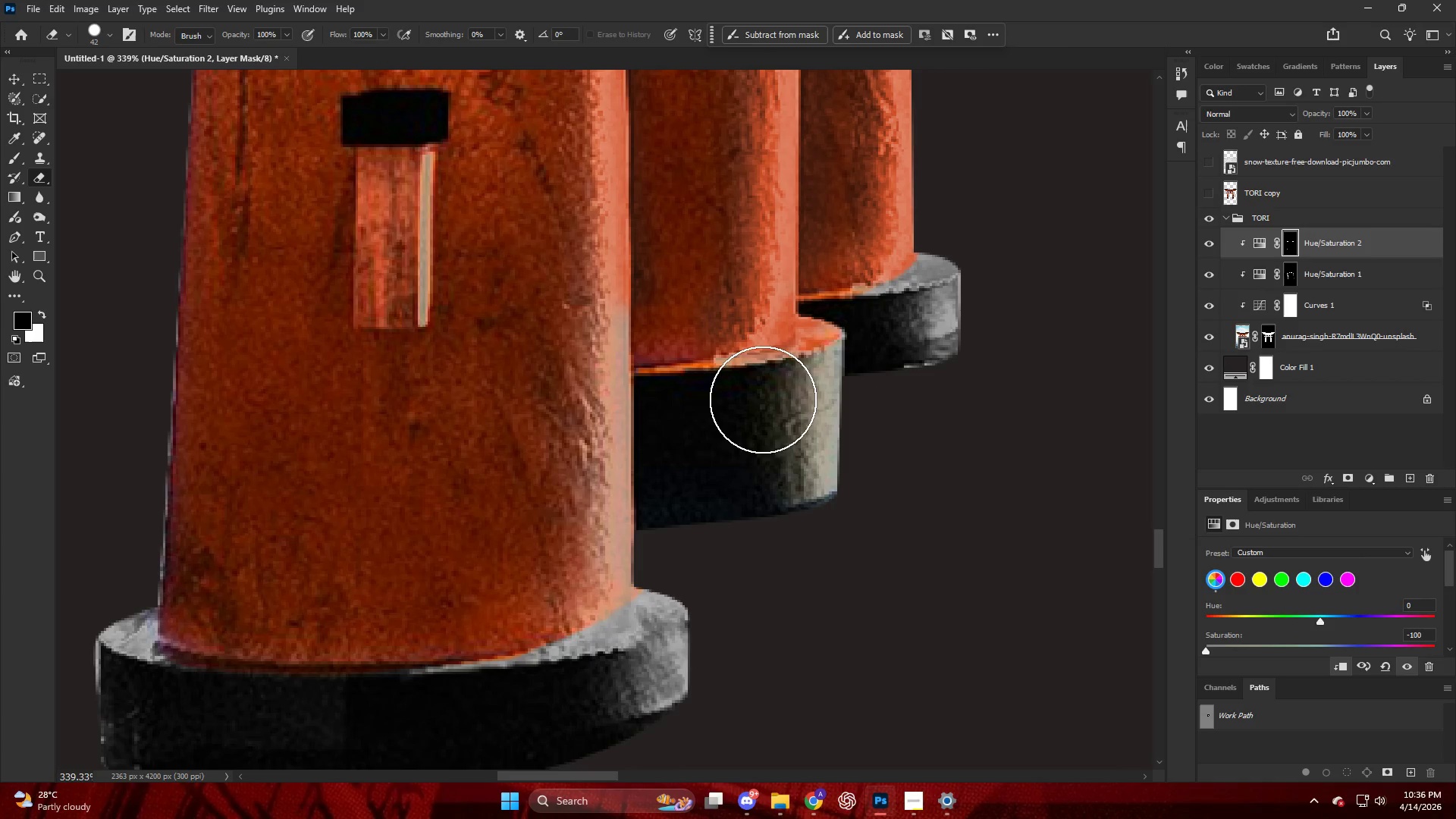 
left_click_drag(start_coordinate=[736, 416], to_coordinate=[851, 350])
 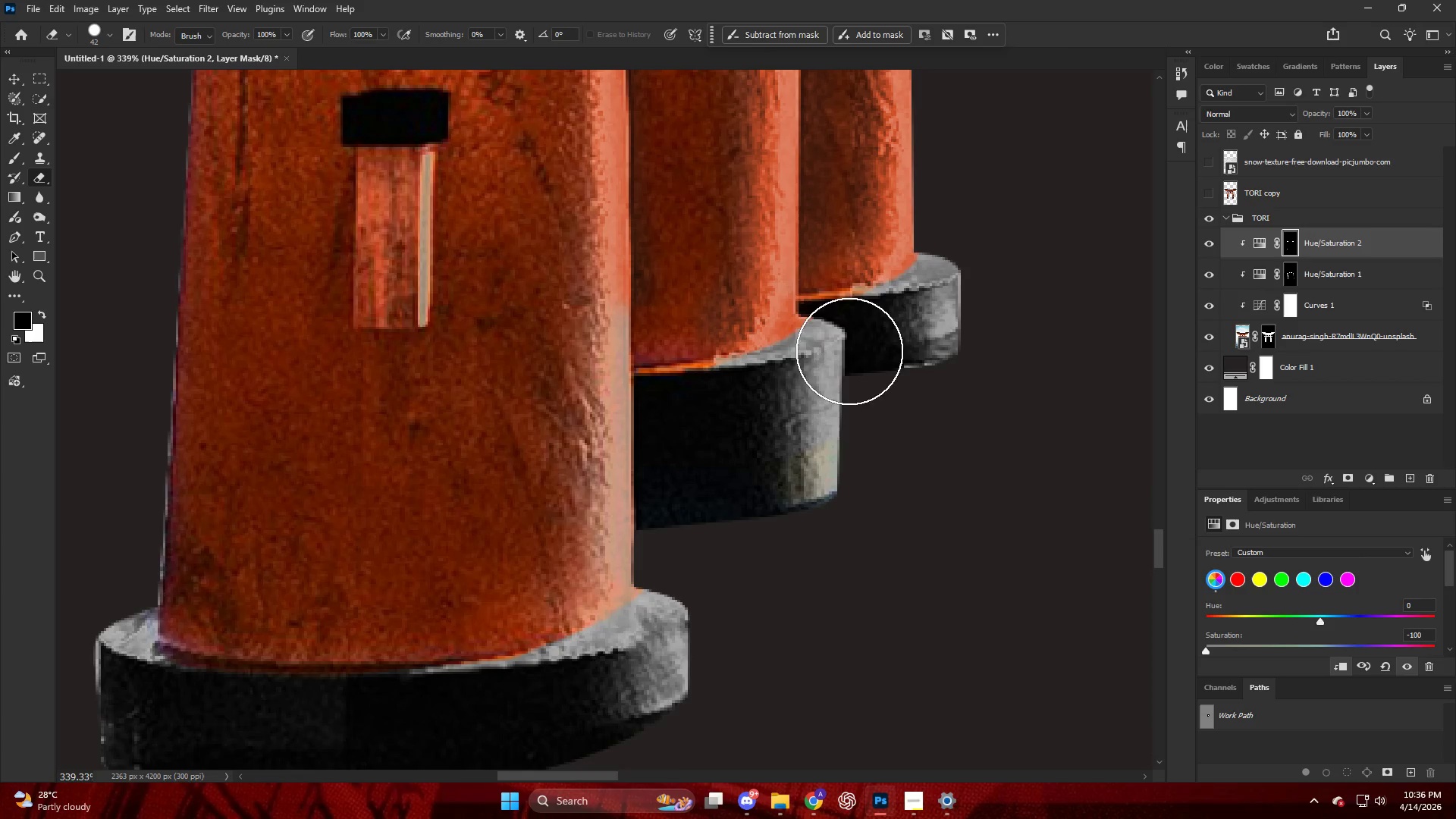 
hold_key(key=AltLeft, duration=0.38)
 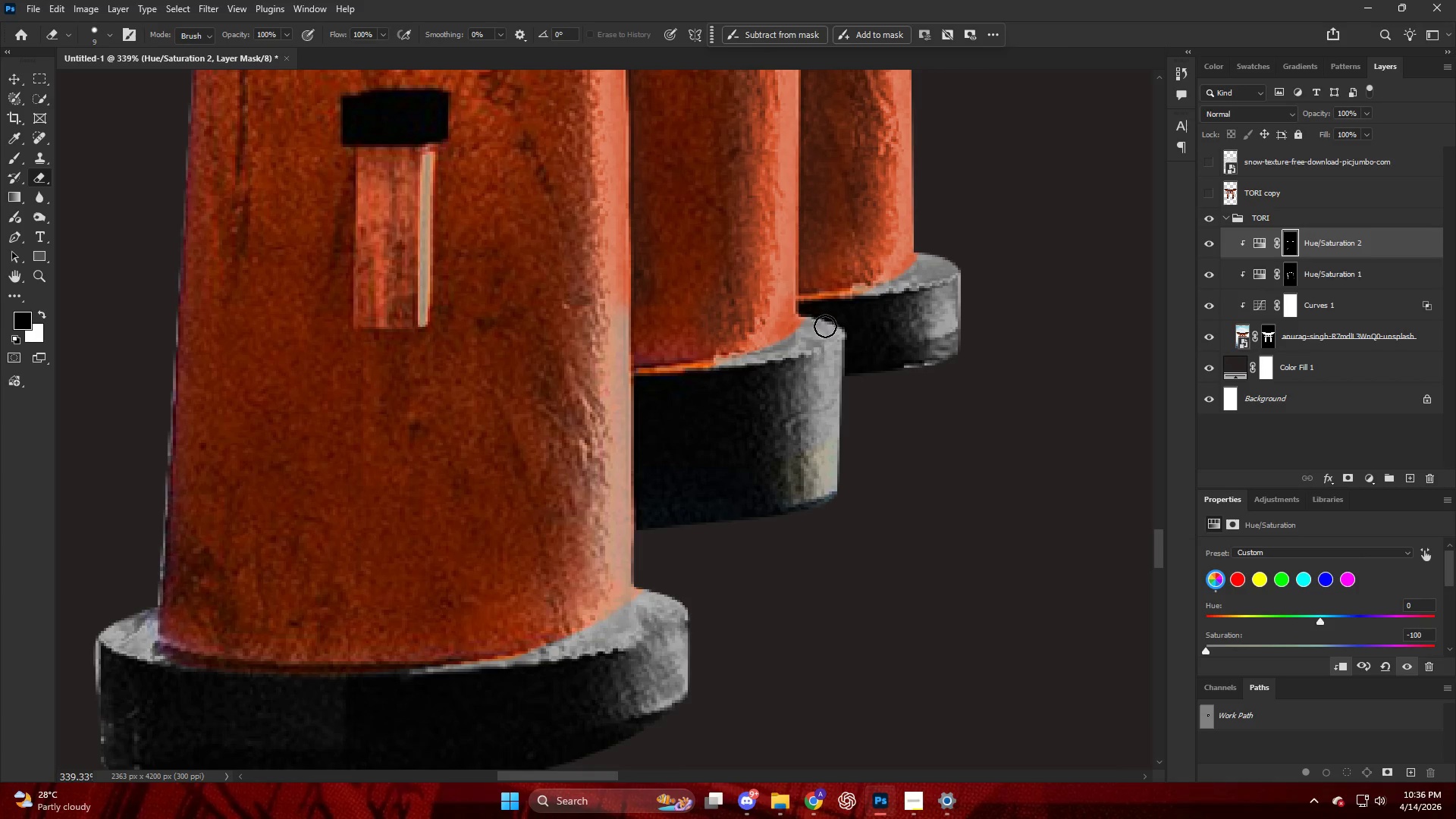 
left_click_drag(start_coordinate=[821, 337], to_coordinate=[820, 322])
 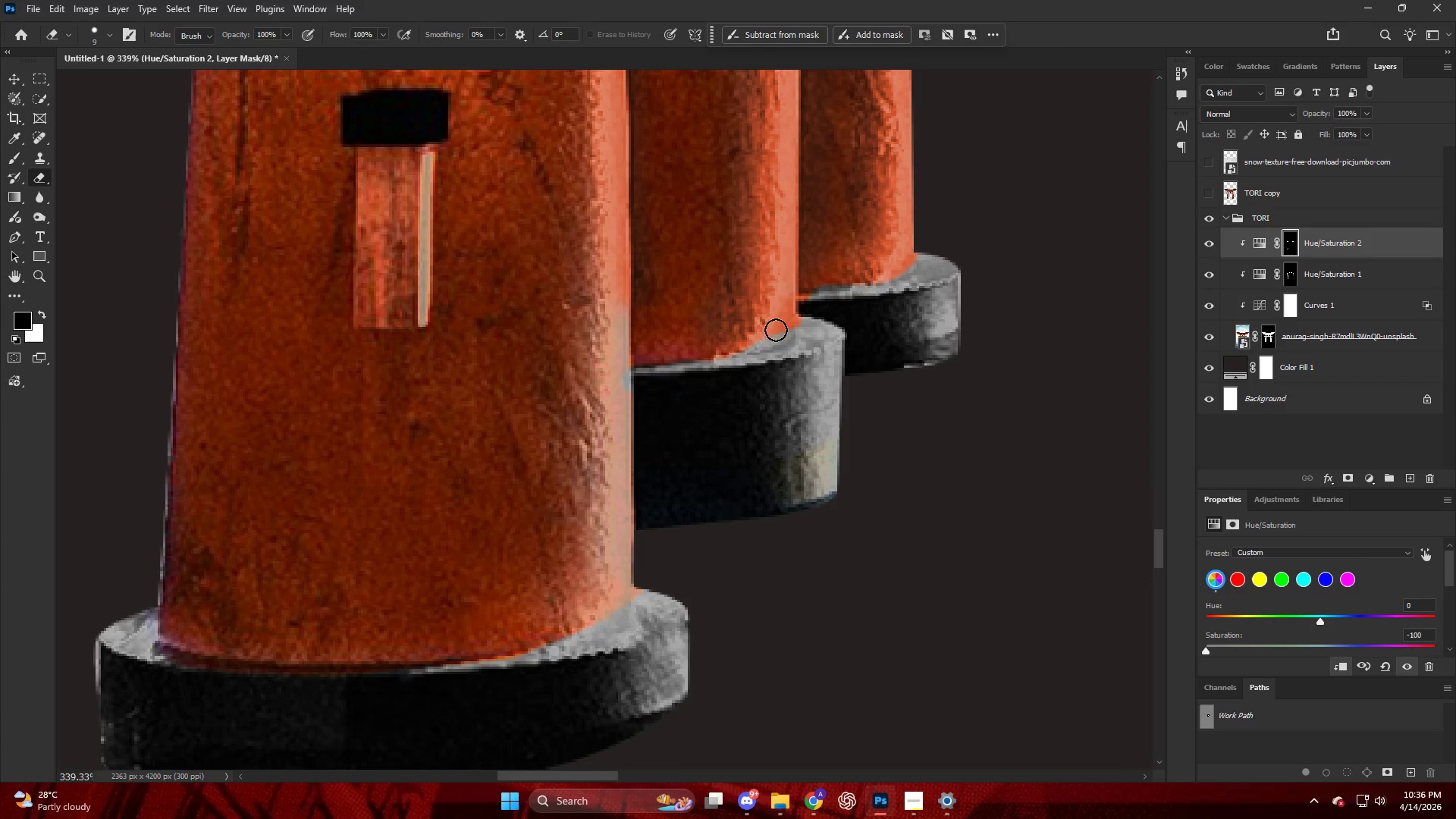 
type(xx)
 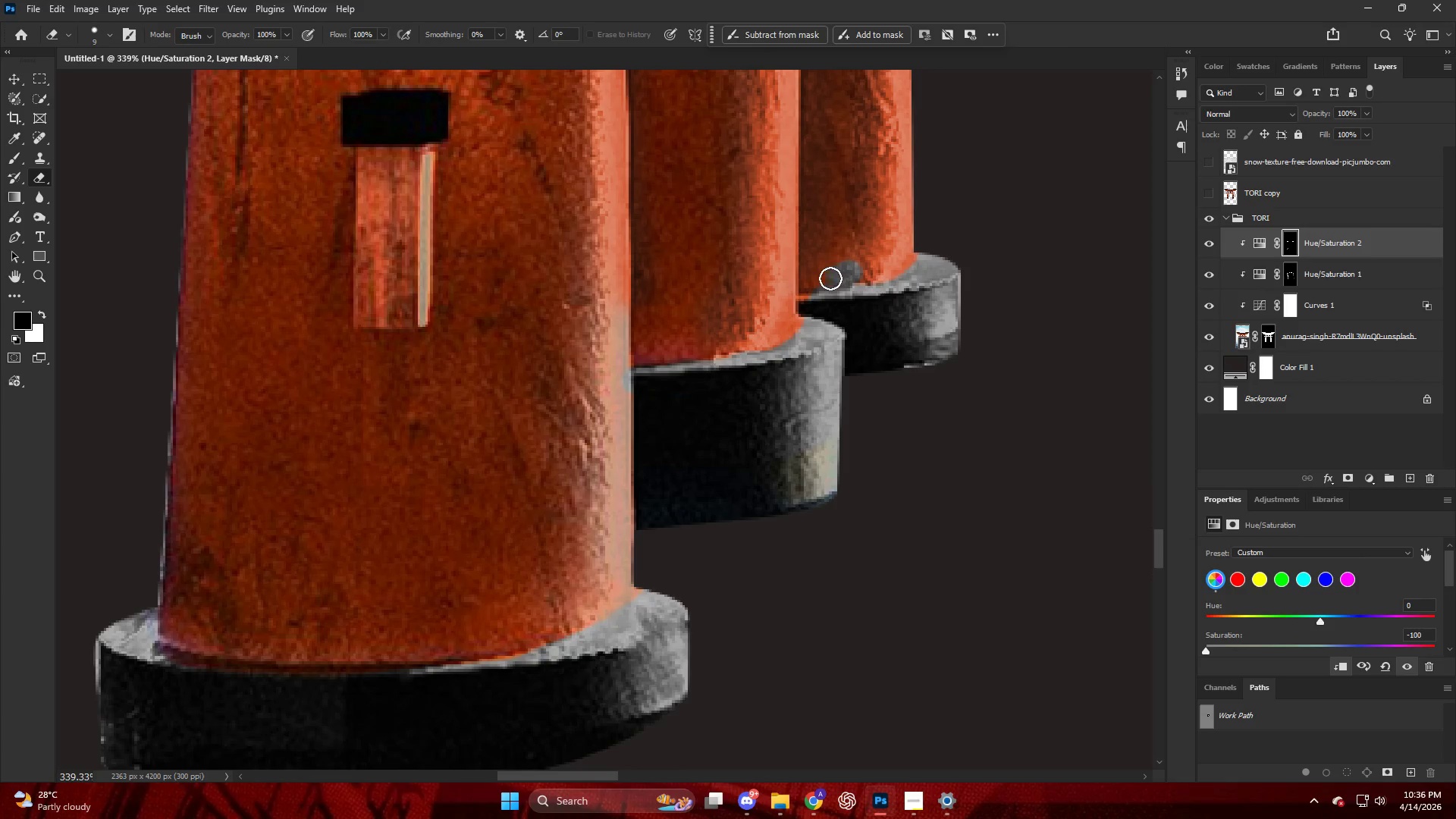 
left_click_drag(start_coordinate=[733, 337], to_coordinate=[790, 306])
 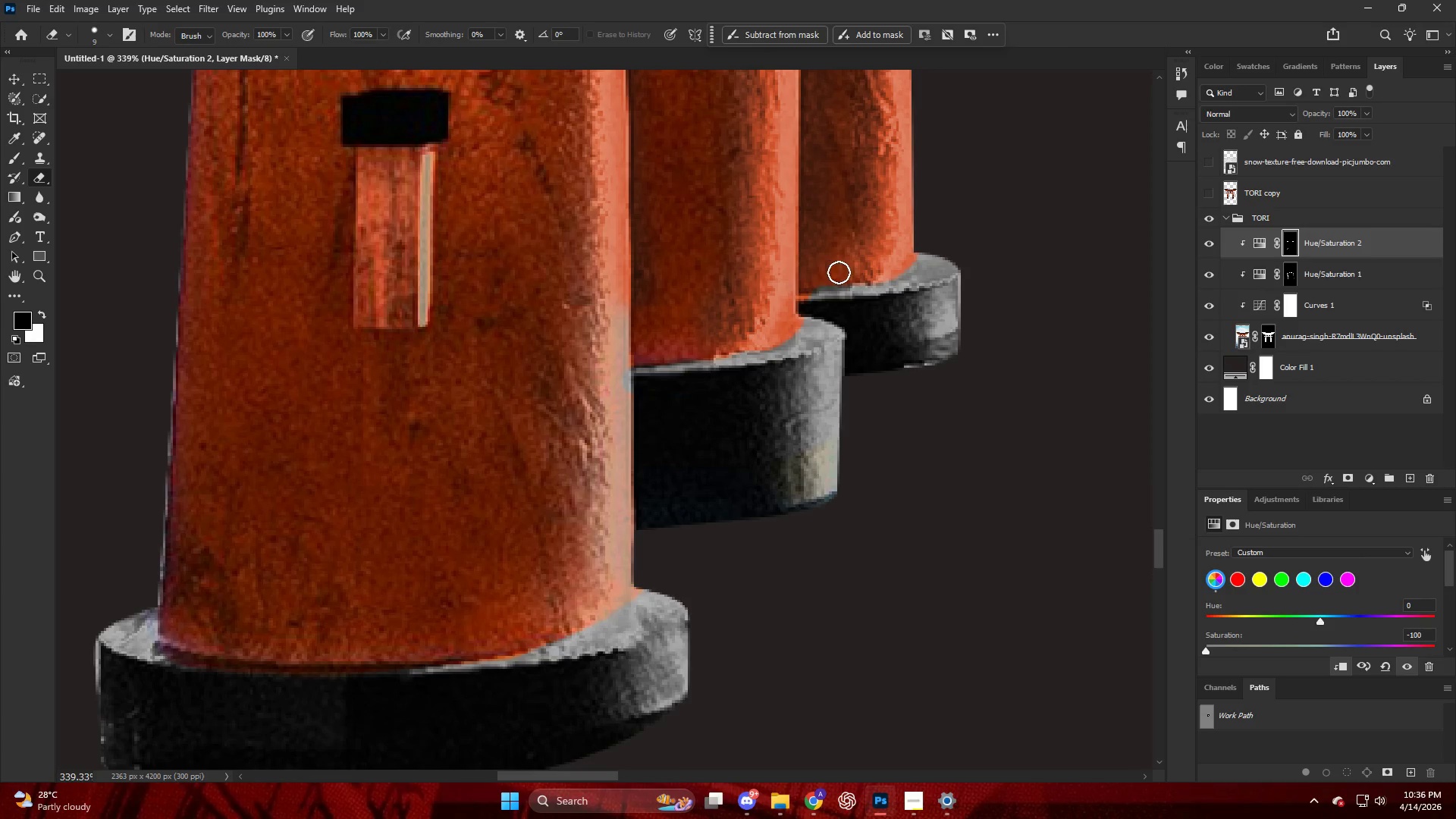 
left_click_drag(start_coordinate=[851, 272], to_coordinate=[819, 280])
 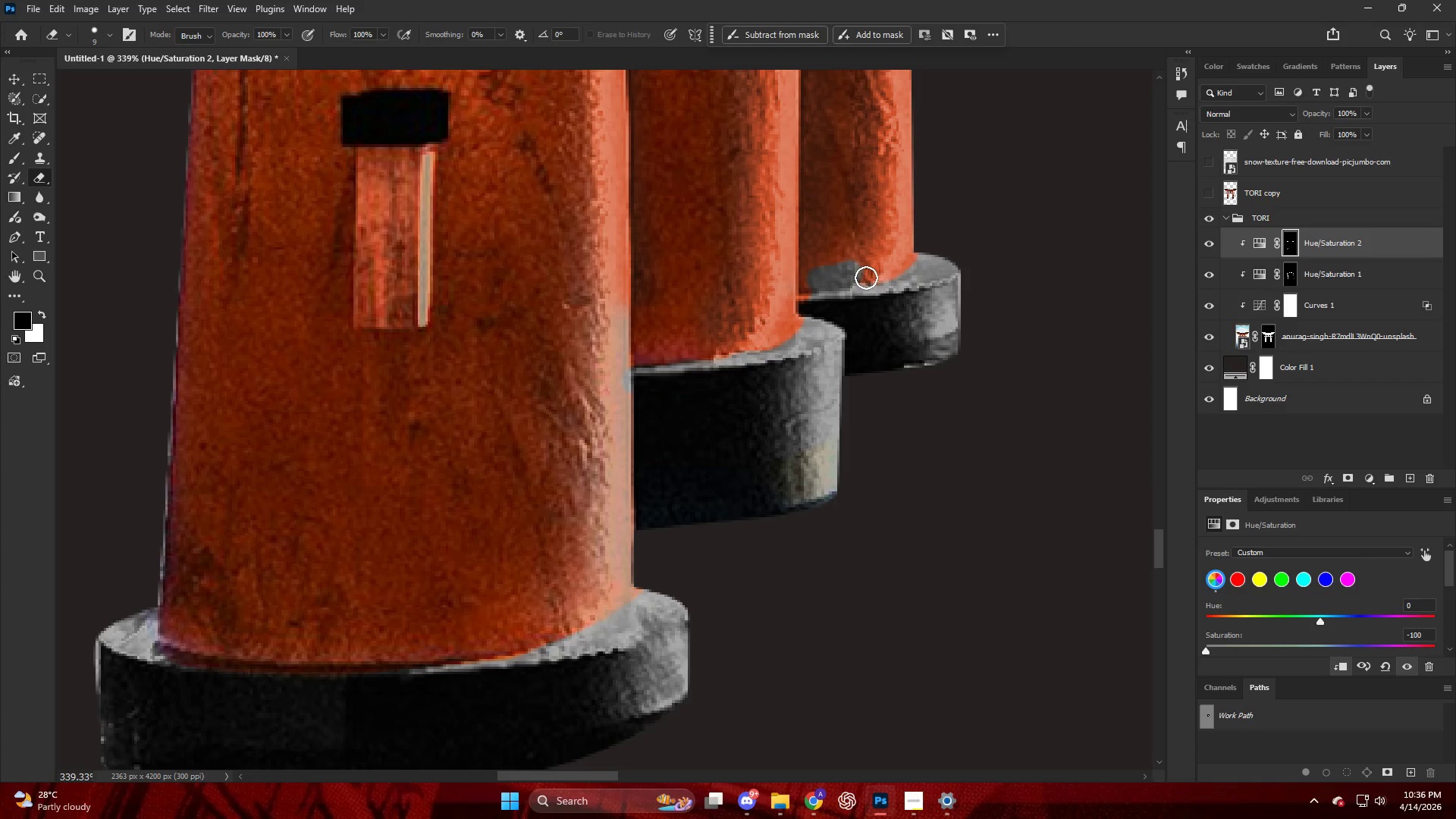 
key(Control+ControlLeft)
 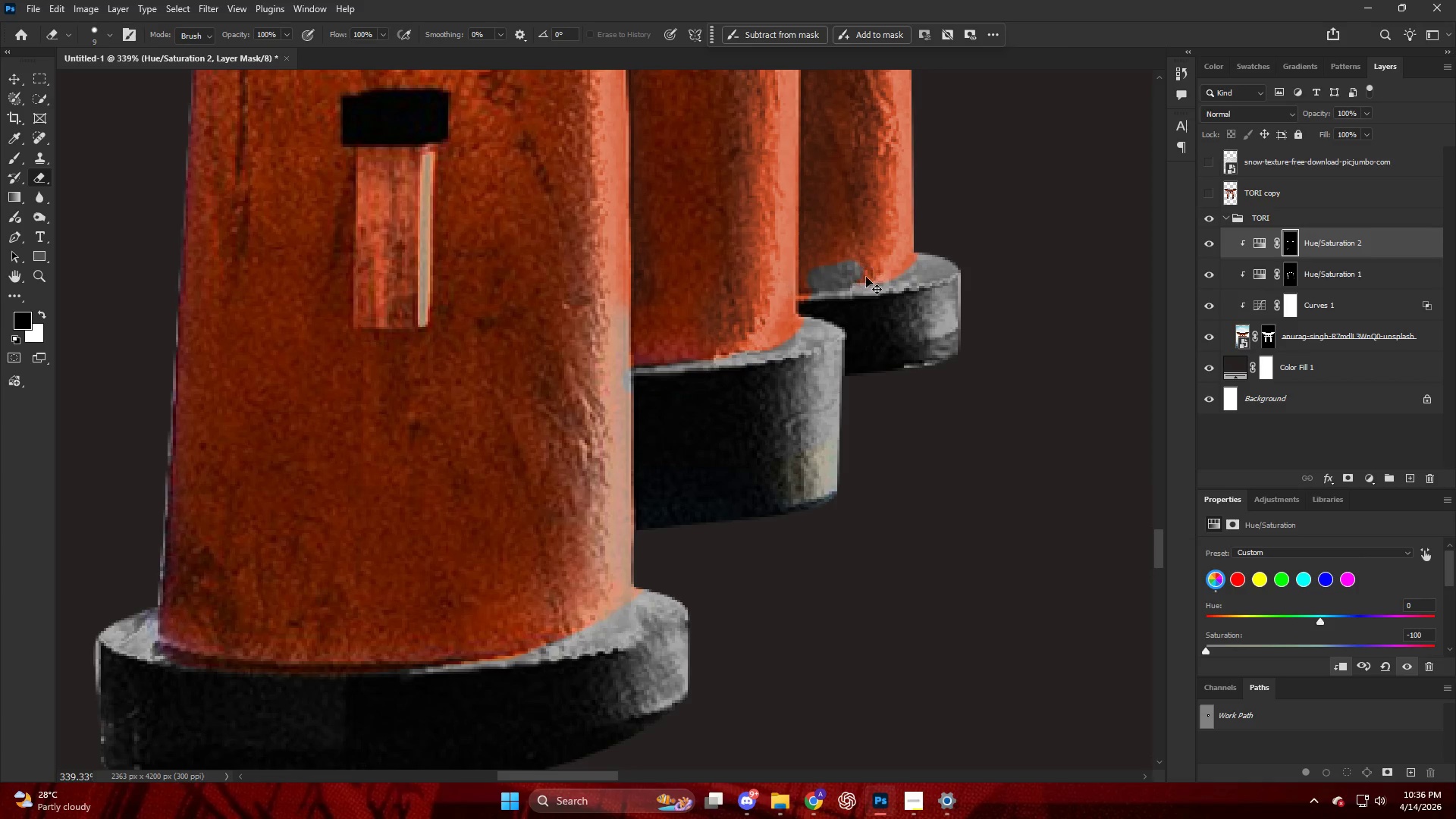 
key(Control+Z)
 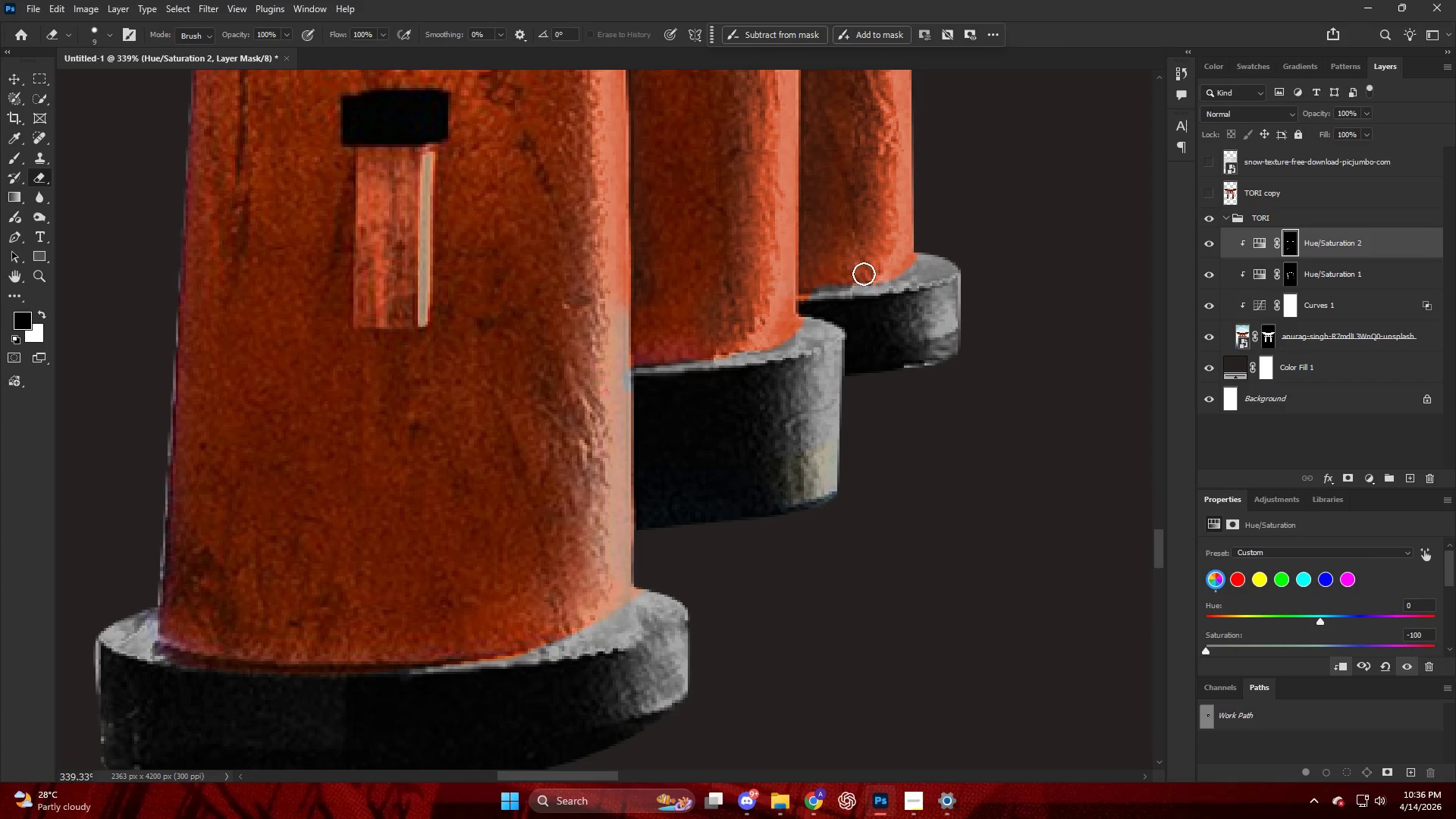 
key(X)
 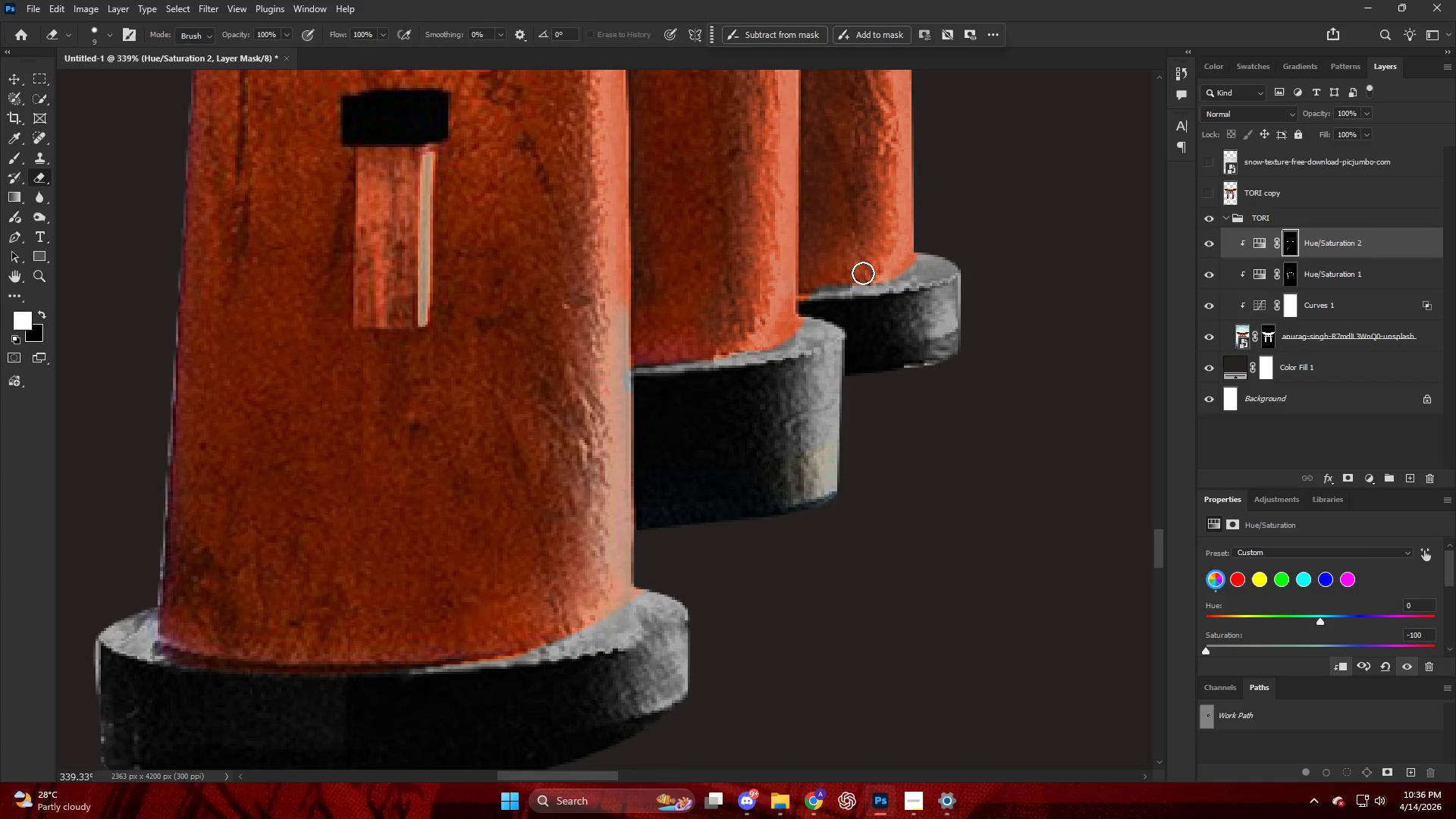 
left_click_drag(start_coordinate=[861, 273], to_coordinate=[822, 280])
 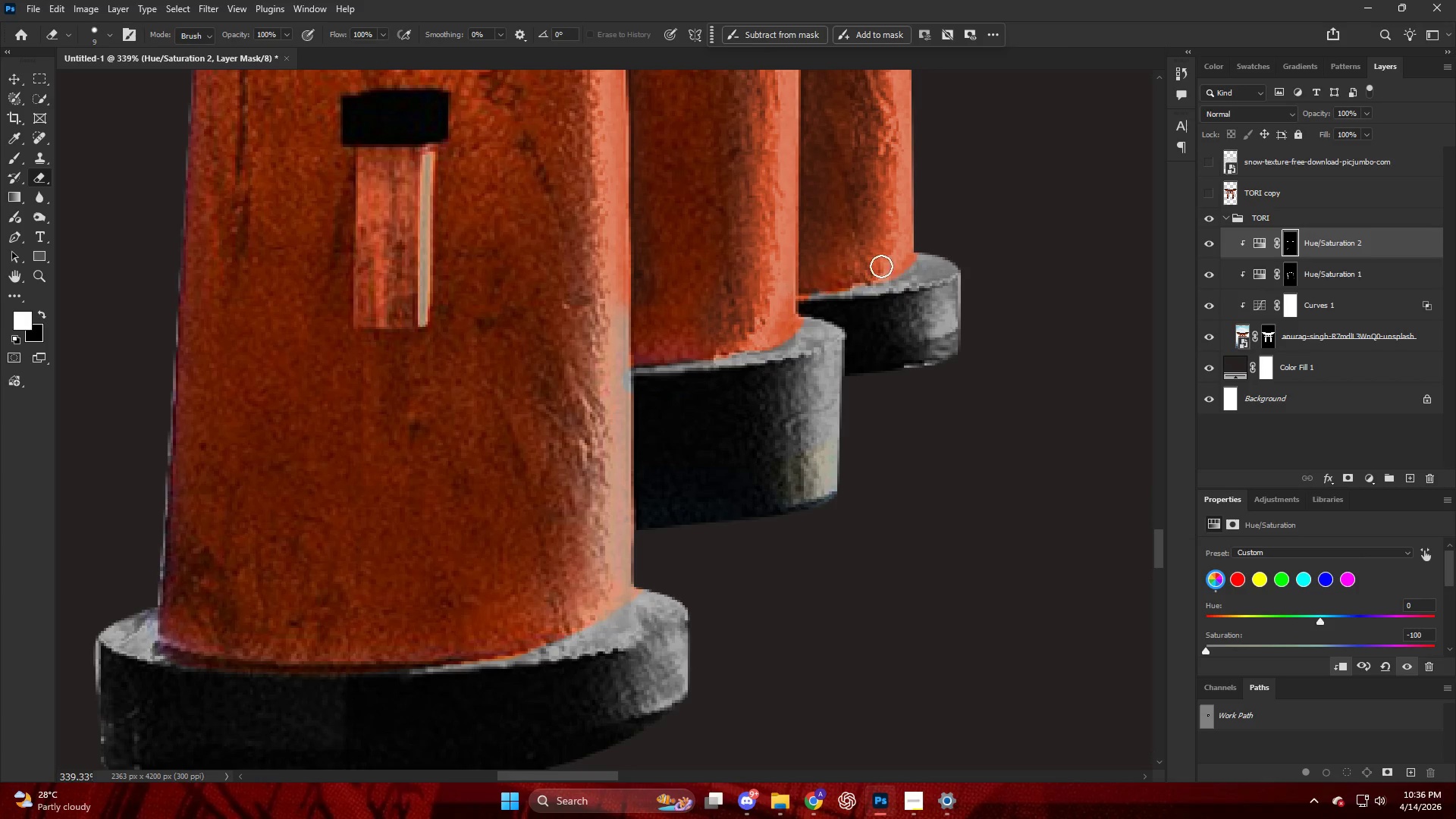 
hold_key(key=AltLeft, duration=0.64)
 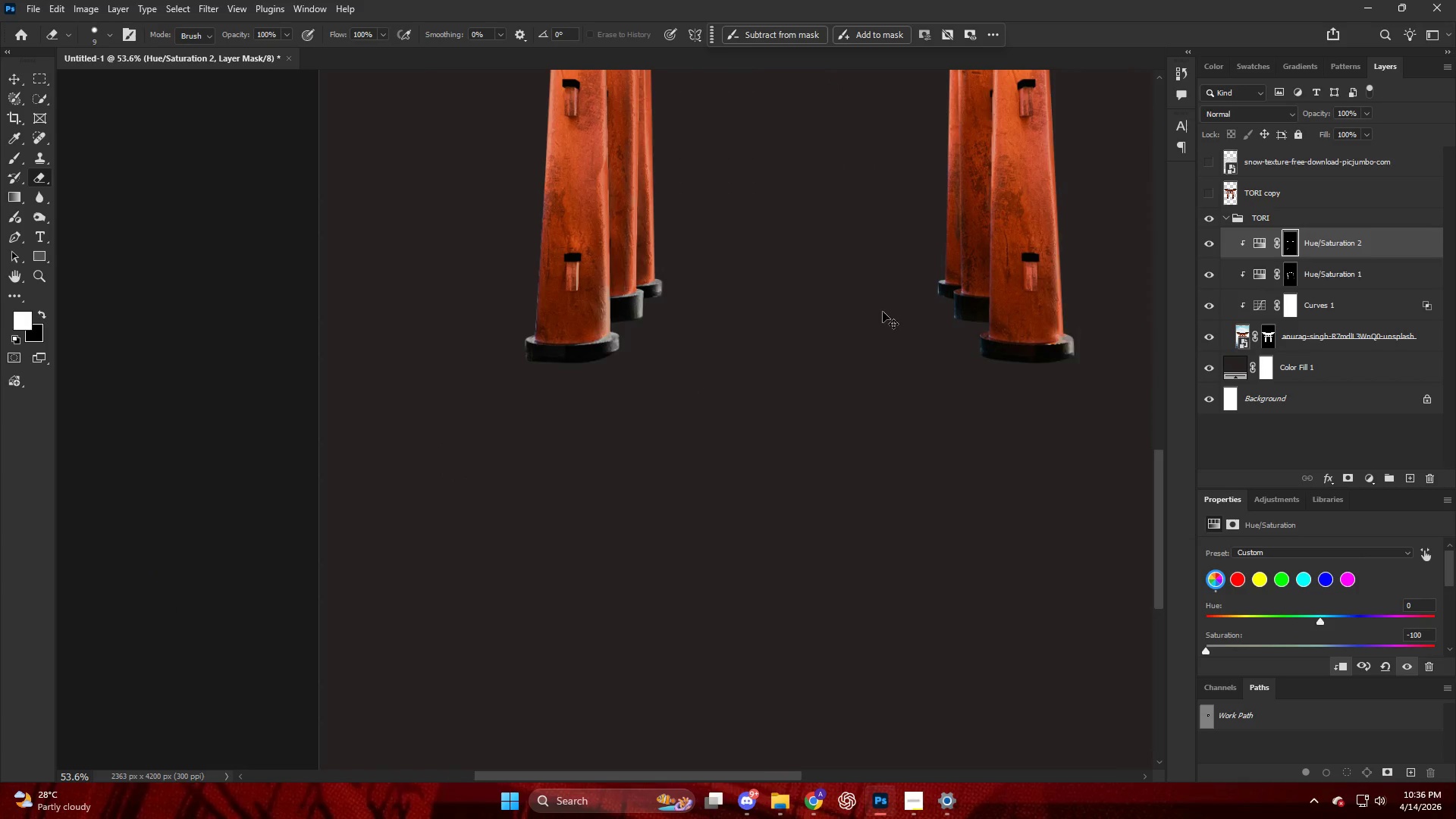 
hold_key(key=ControlLeft, duration=0.61)
 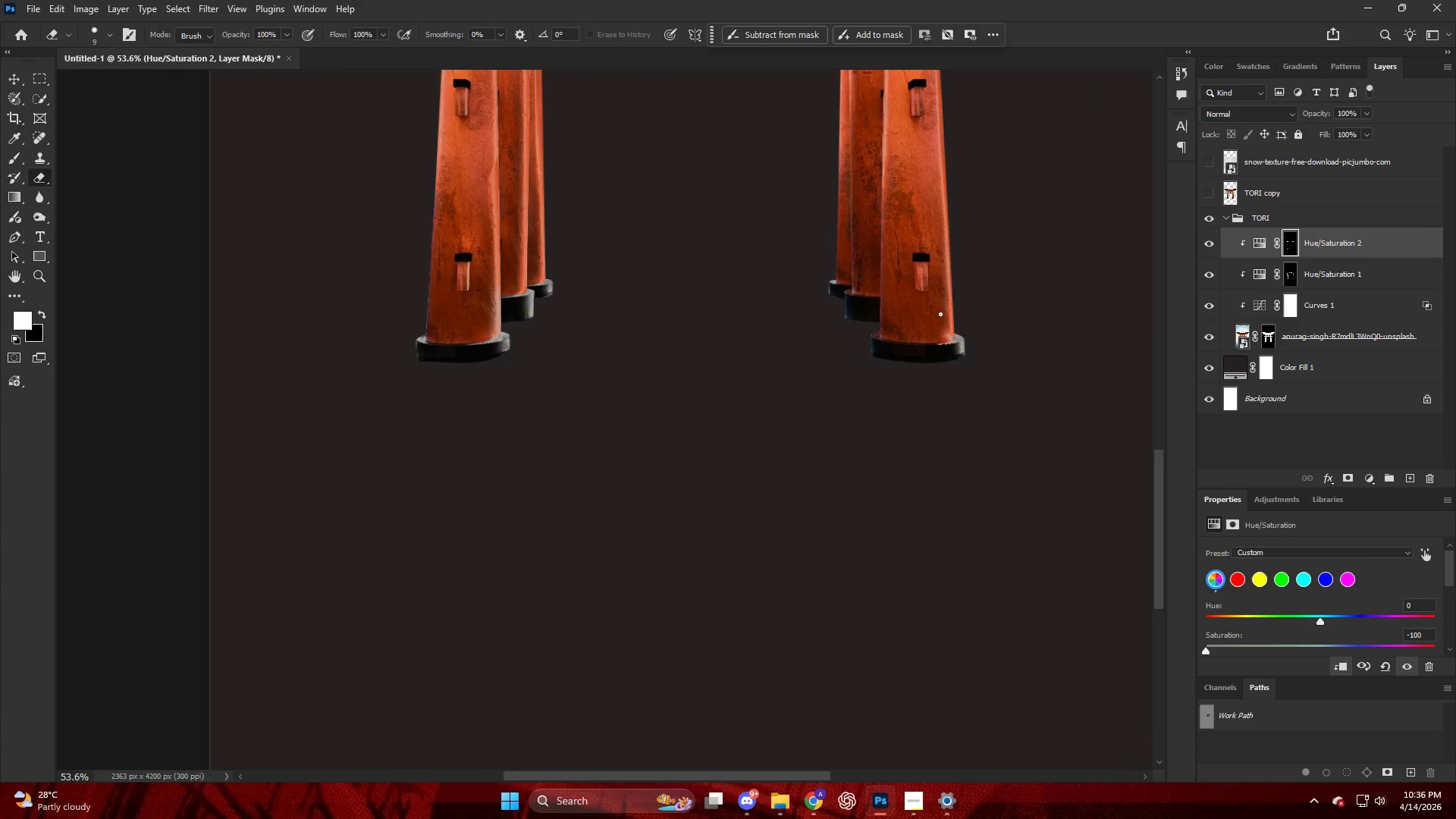 
hold_key(key=AltLeft, duration=0.94)
 